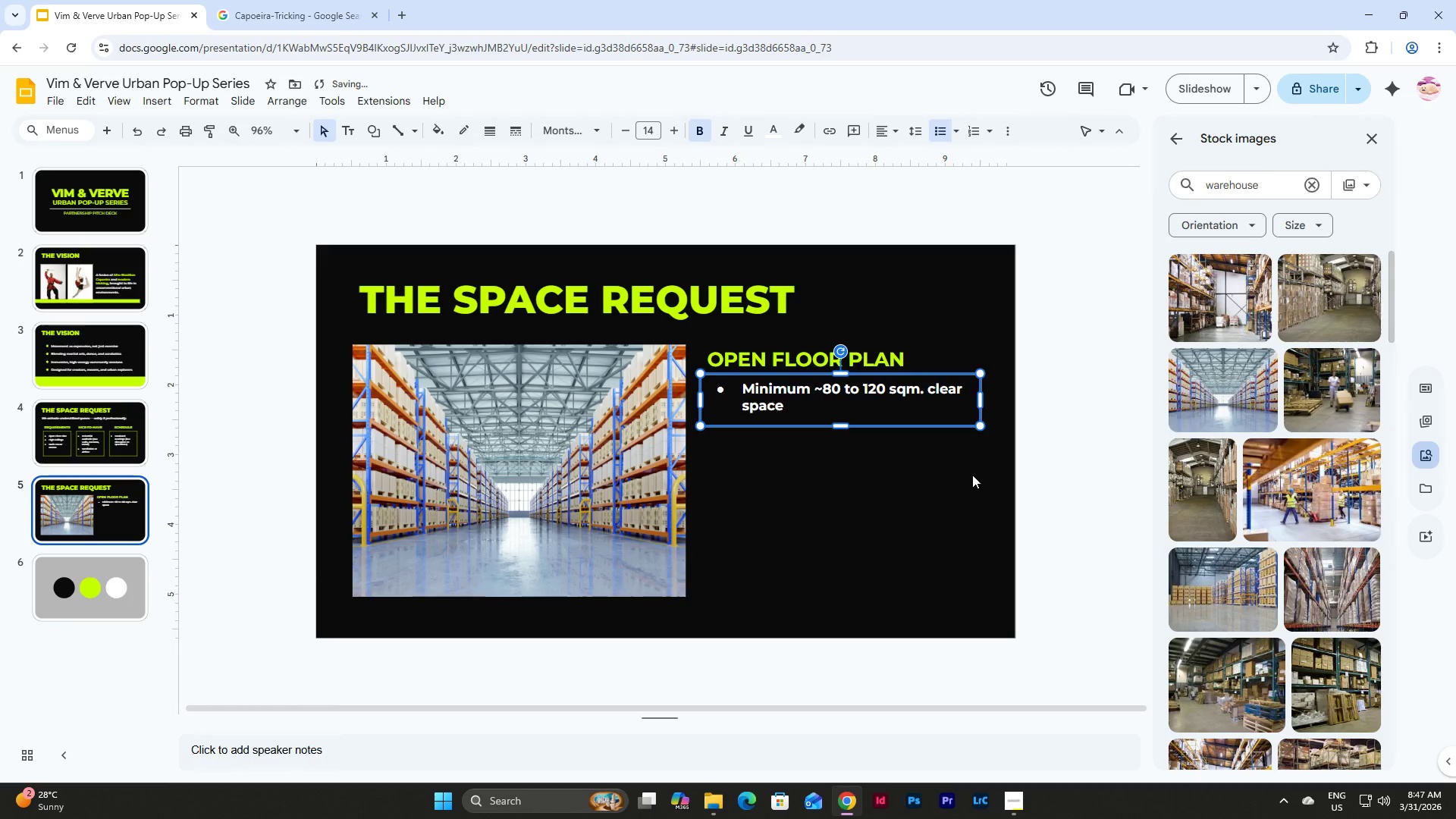 
left_click([972, 475])
 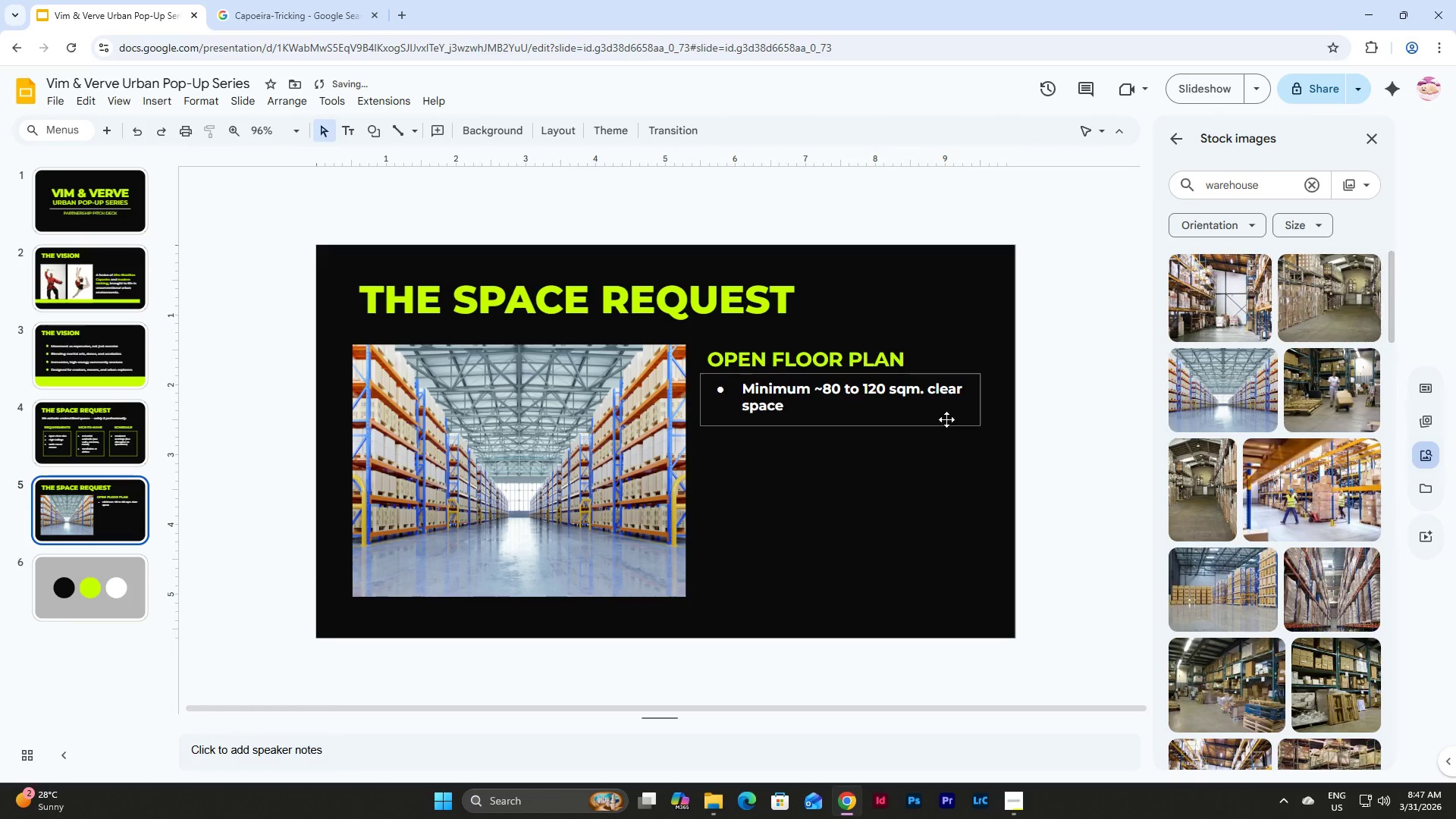 
left_click([922, 401])
 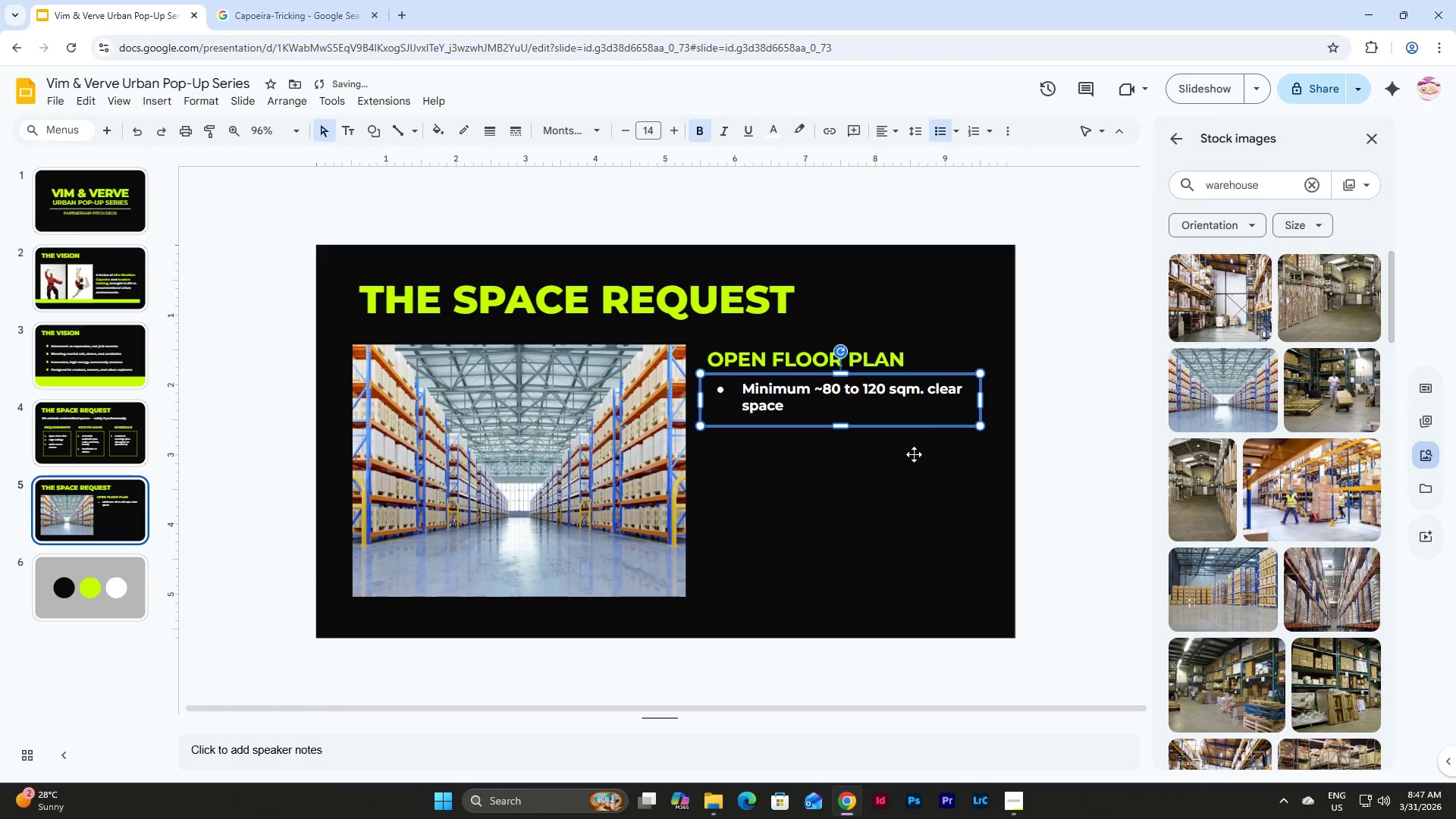 
left_click([909, 474])
 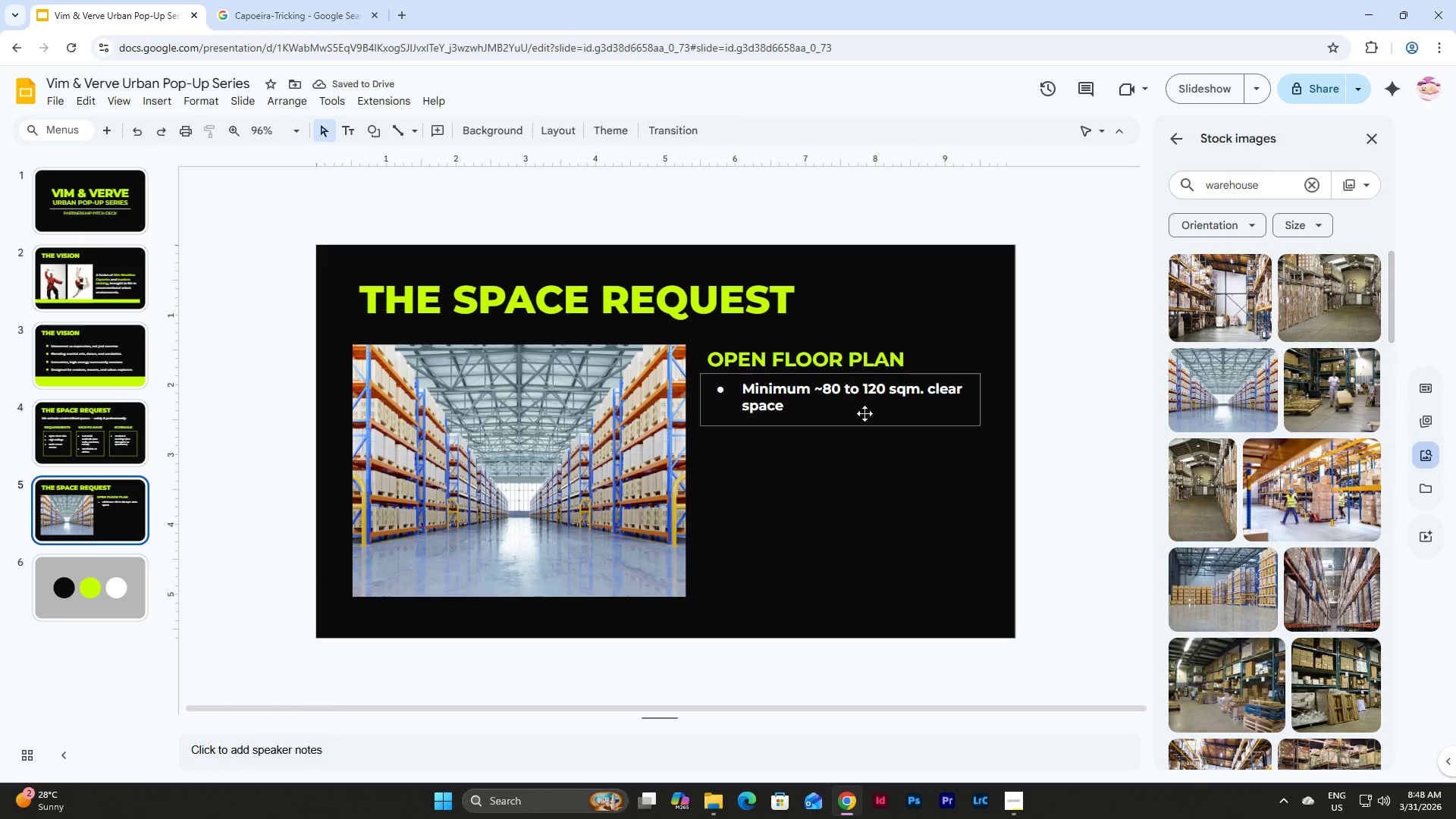 
left_click([820, 379])
 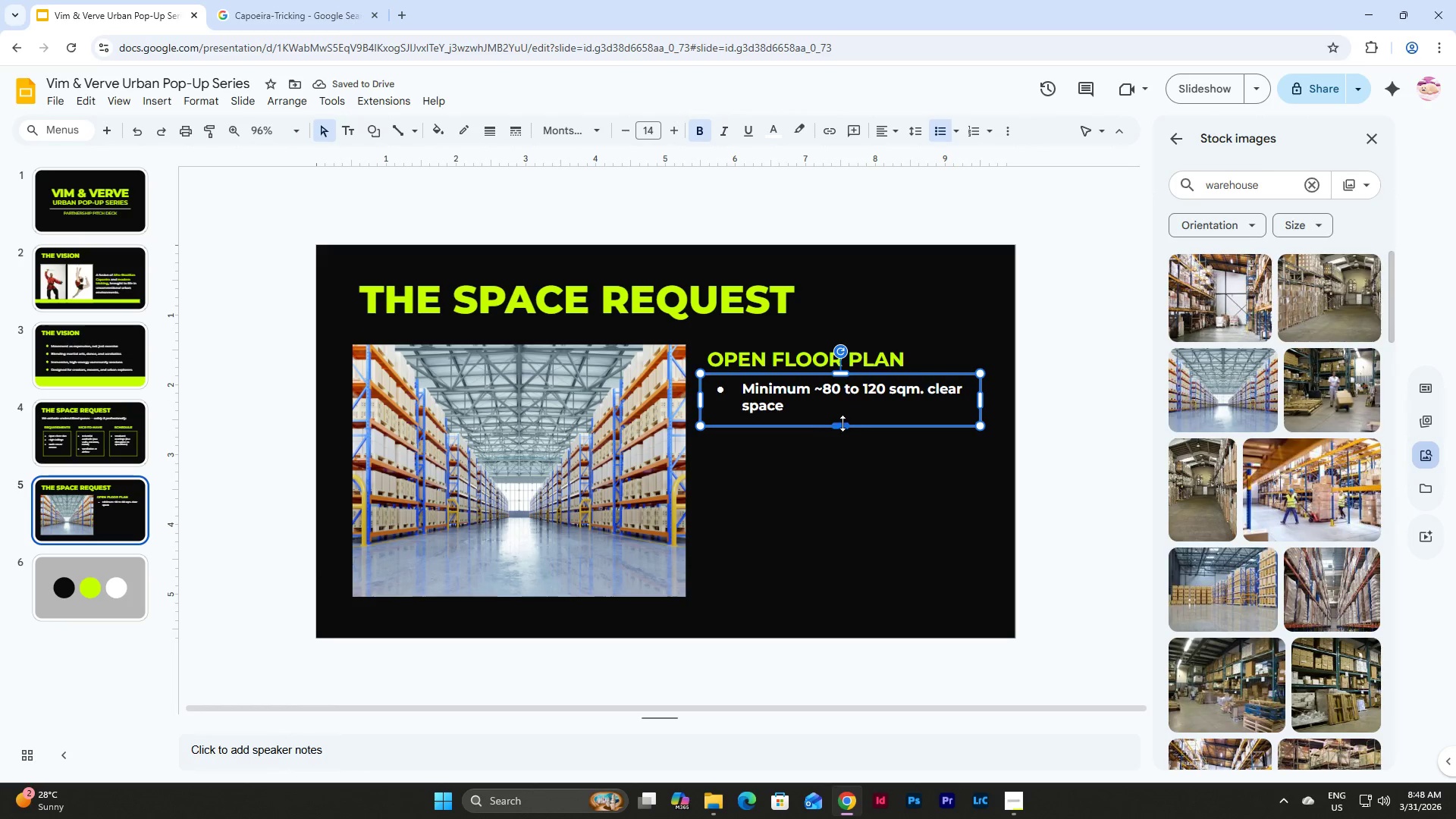 
left_click_drag(start_coordinate=[839, 426], to_coordinate=[839, 417])
 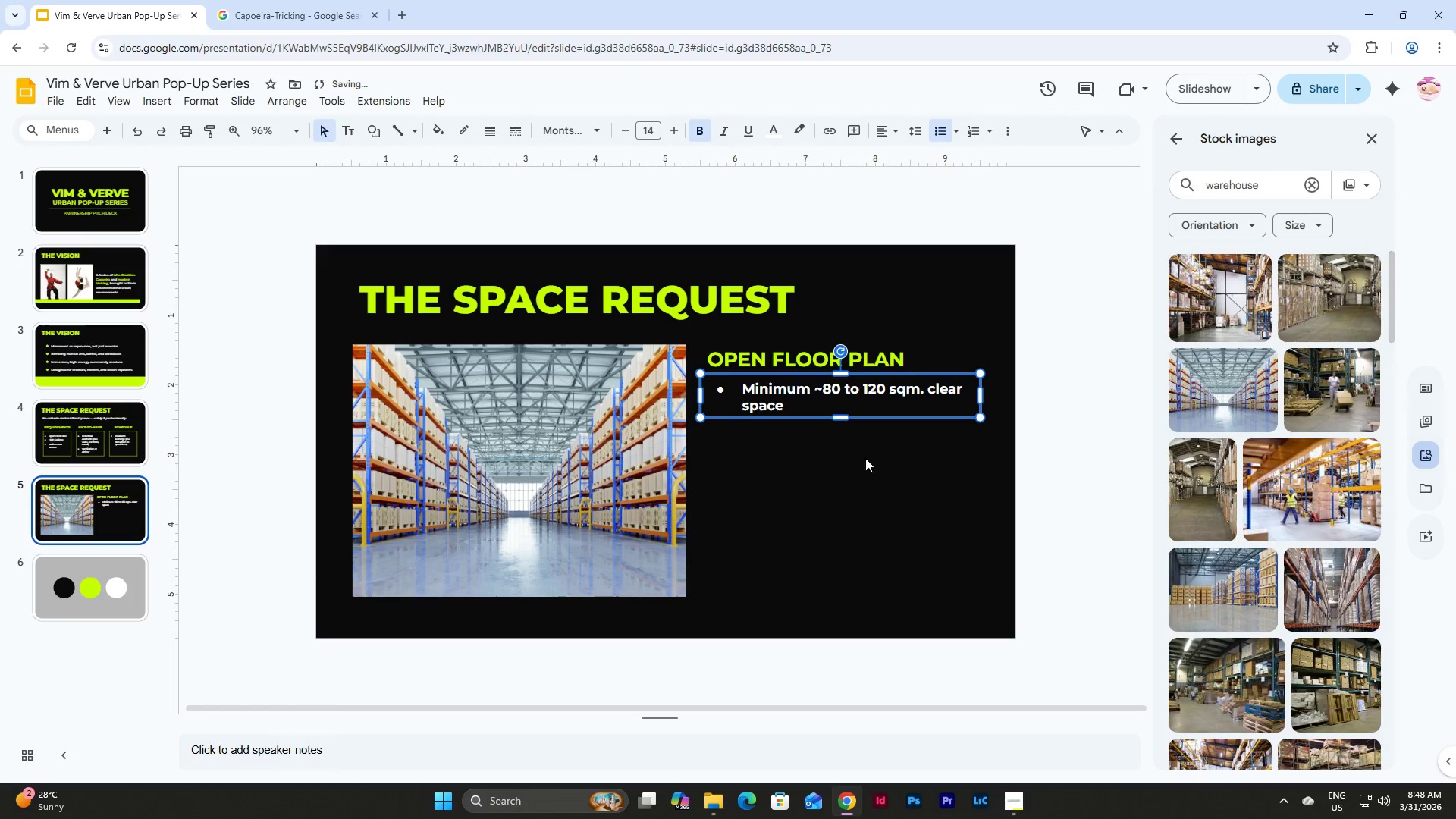 
left_click([867, 459])
 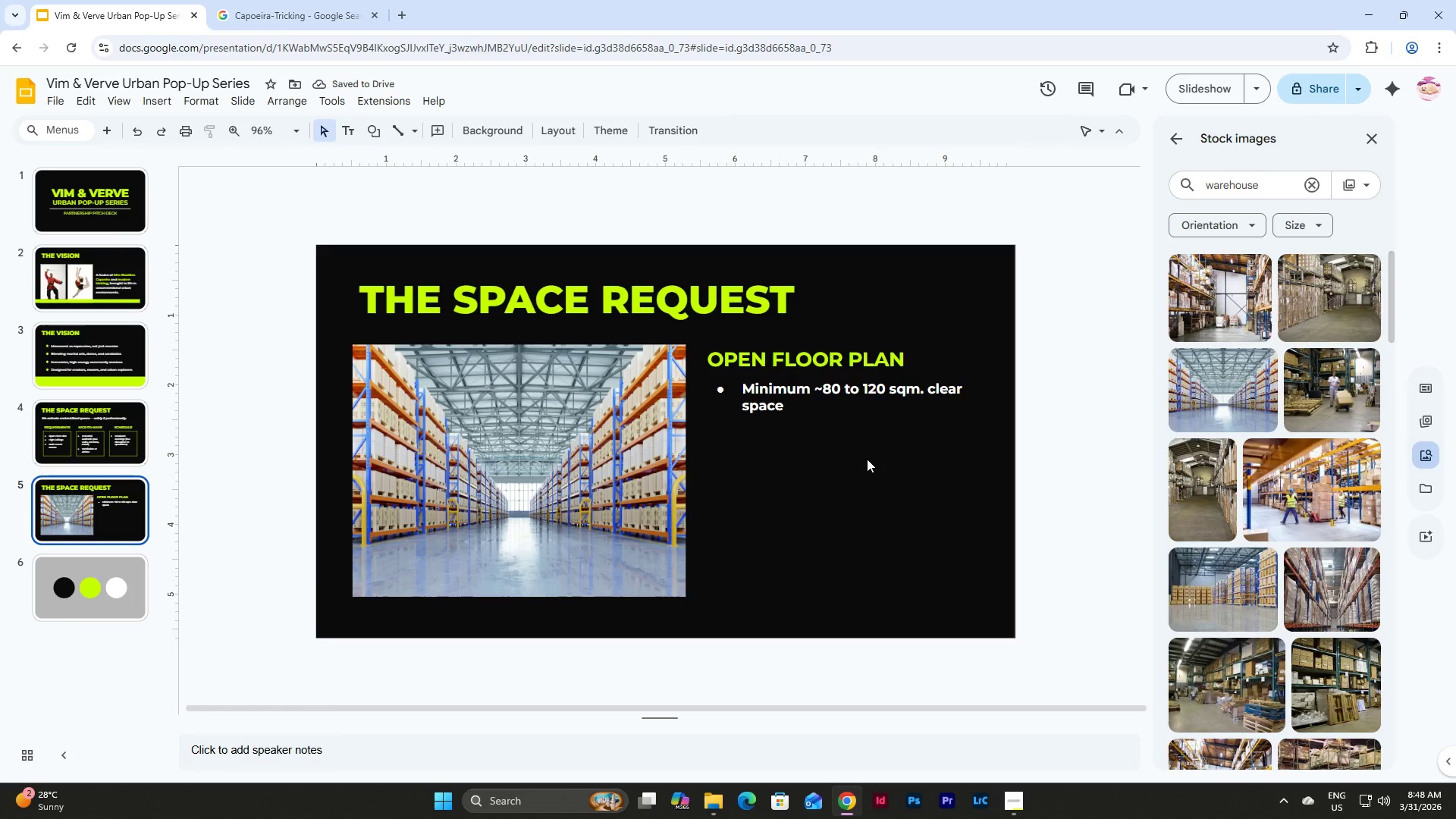 
left_click_drag(start_coordinate=[867, 434], to_coordinate=[742, 344])
 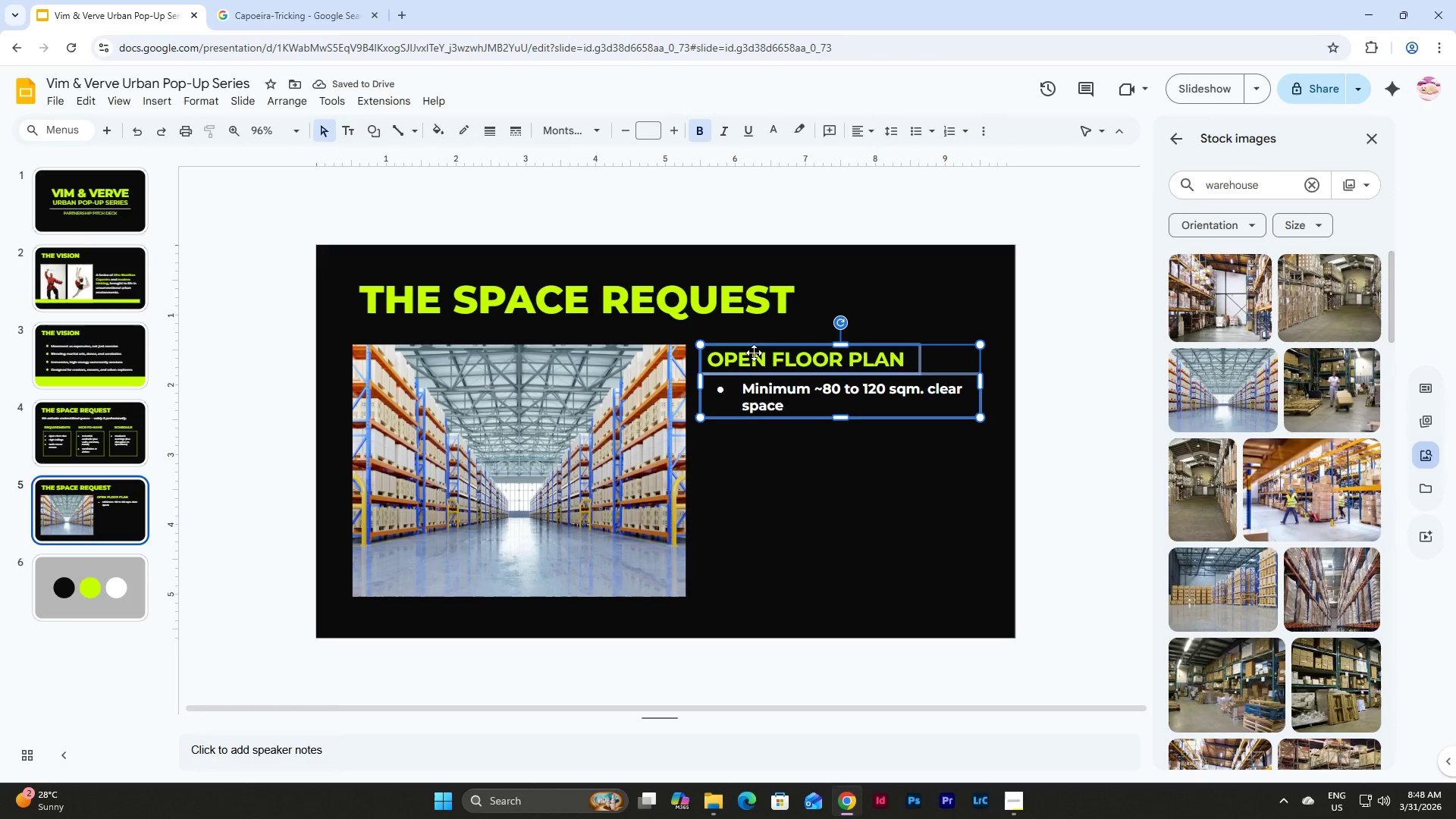 
key(Control+C)
 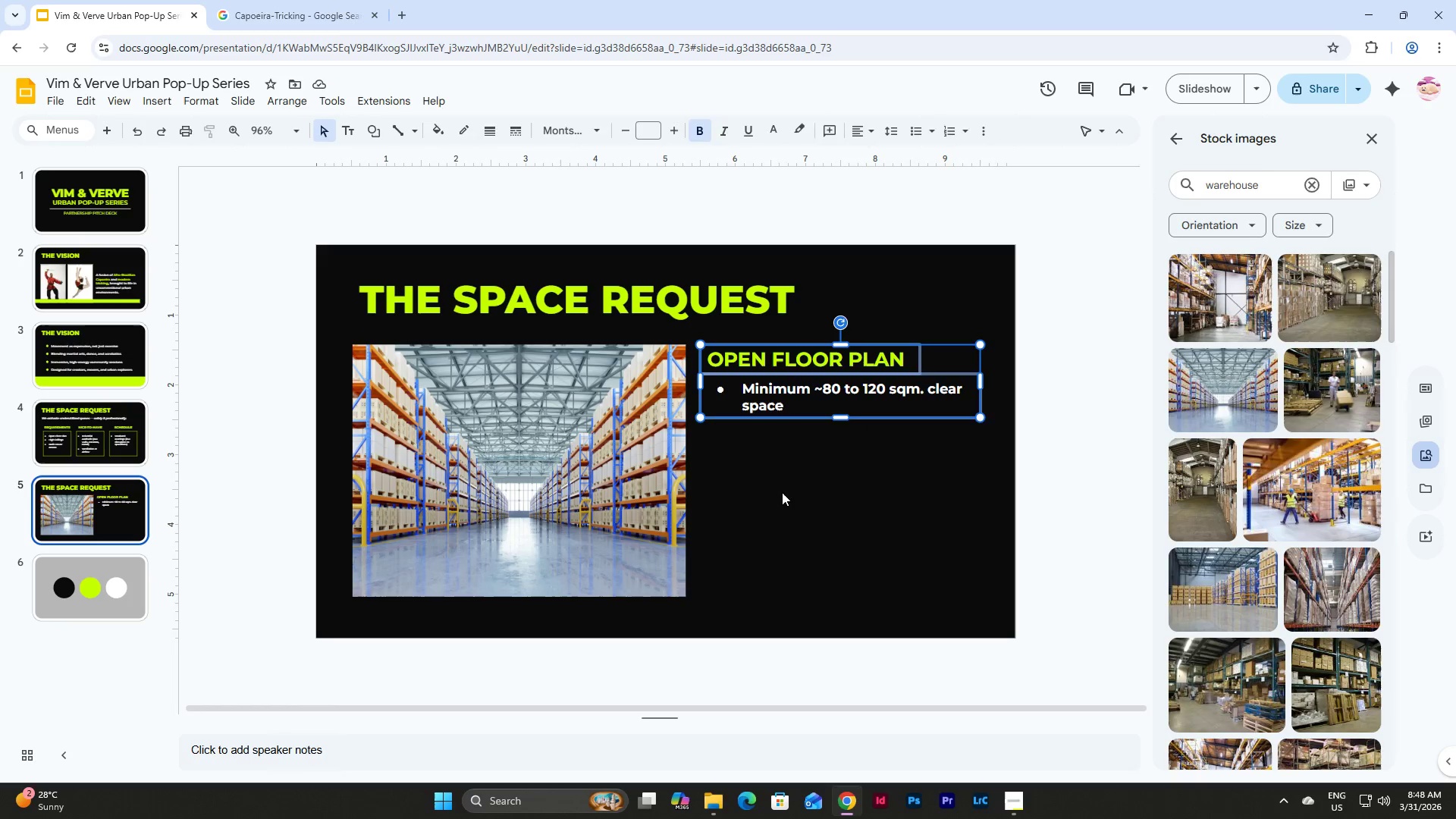 
left_click([782, 494])
 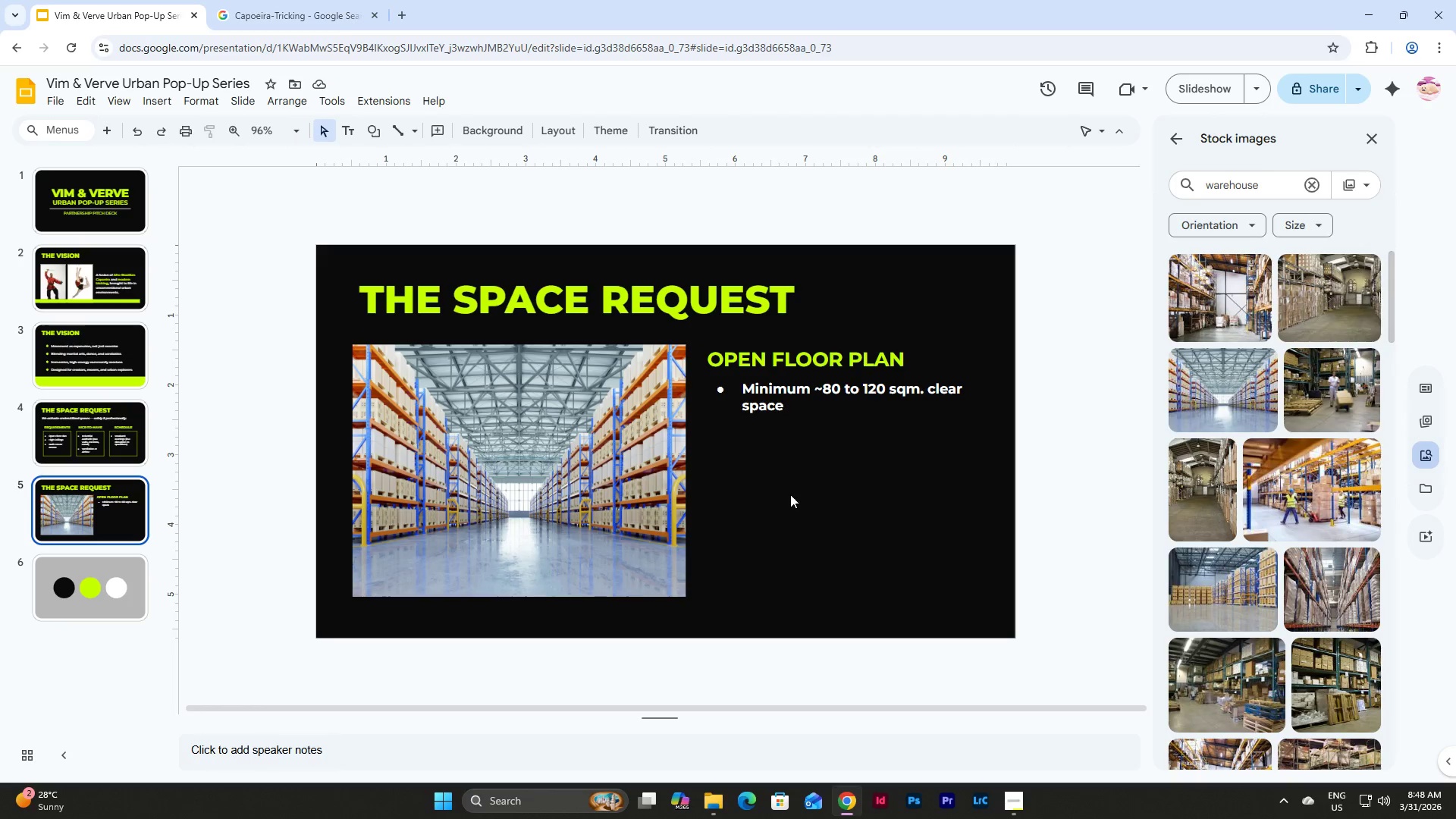 
key(Control+V)
 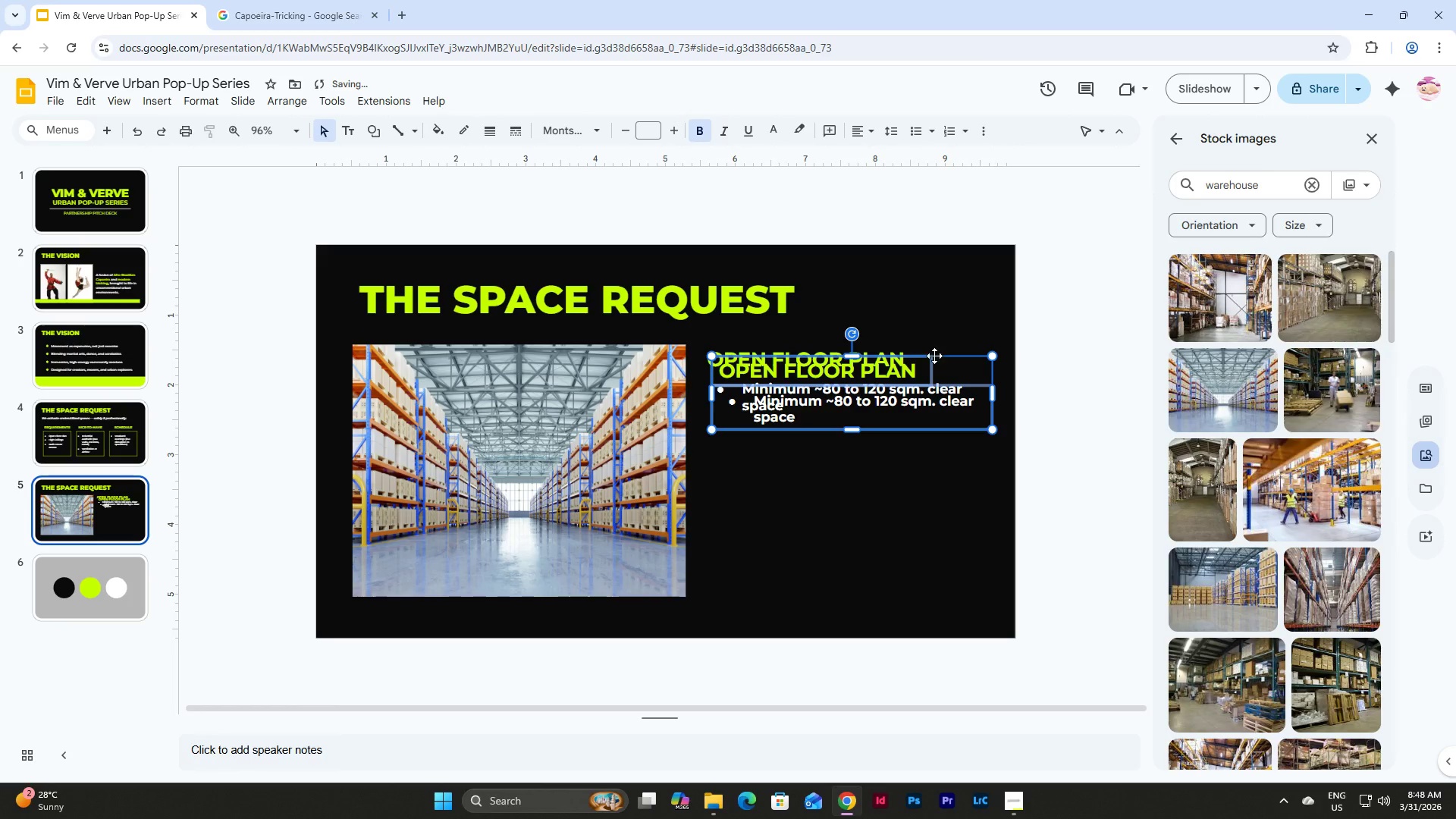 
left_click_drag(start_coordinate=[934, 356], to_coordinate=[924, 429])
 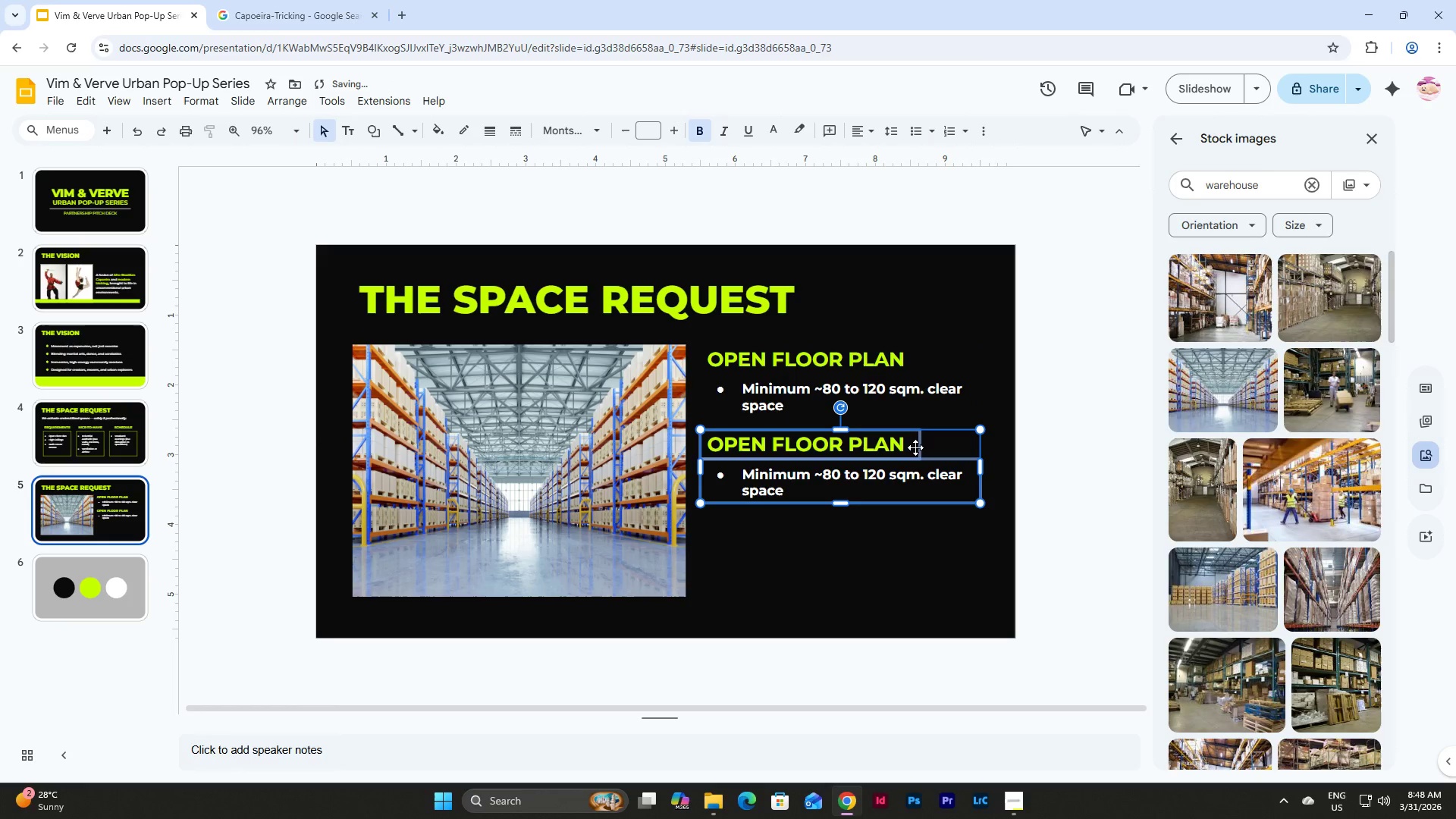 
left_click([908, 444])
 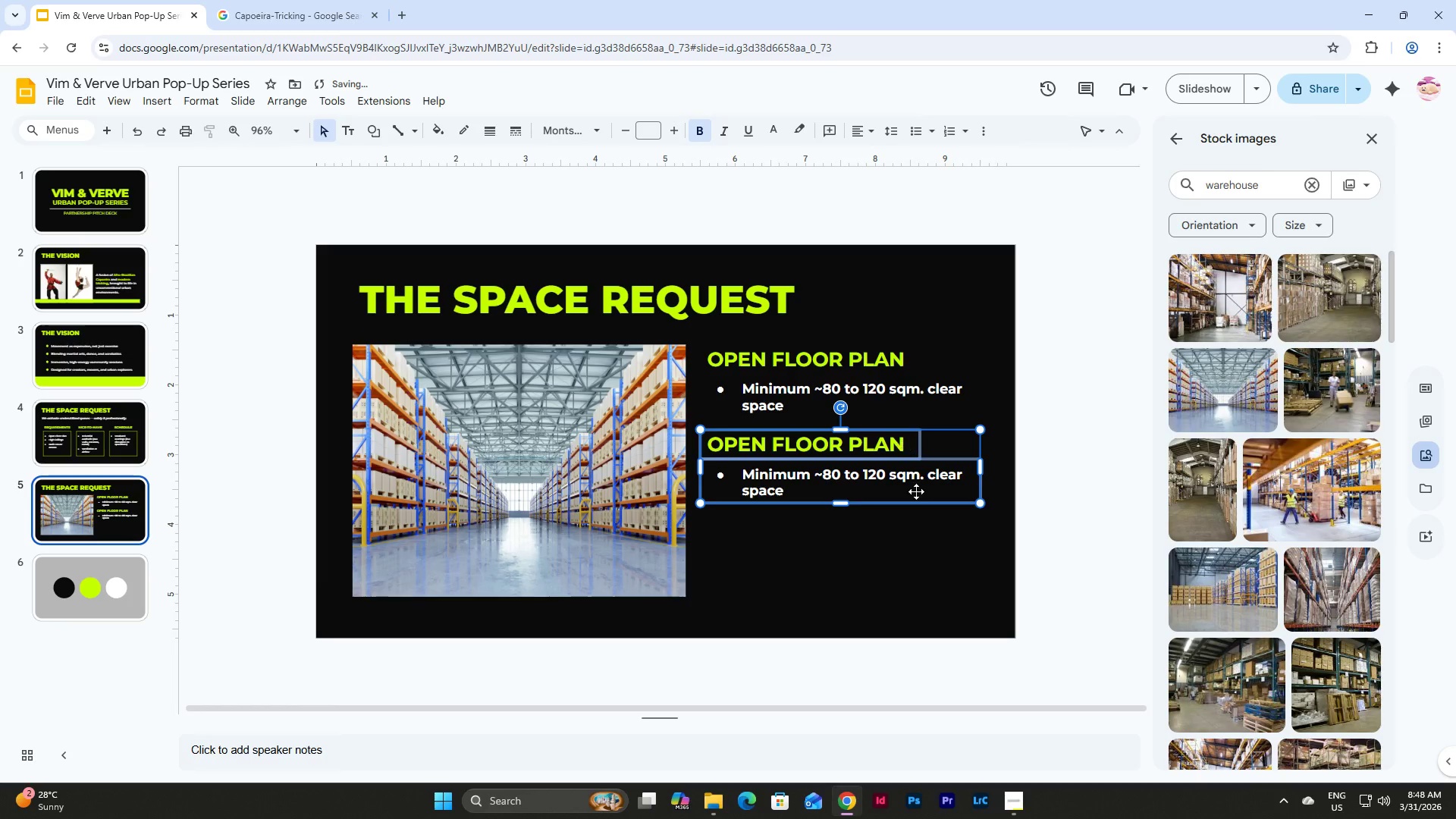 
left_click([914, 549])
 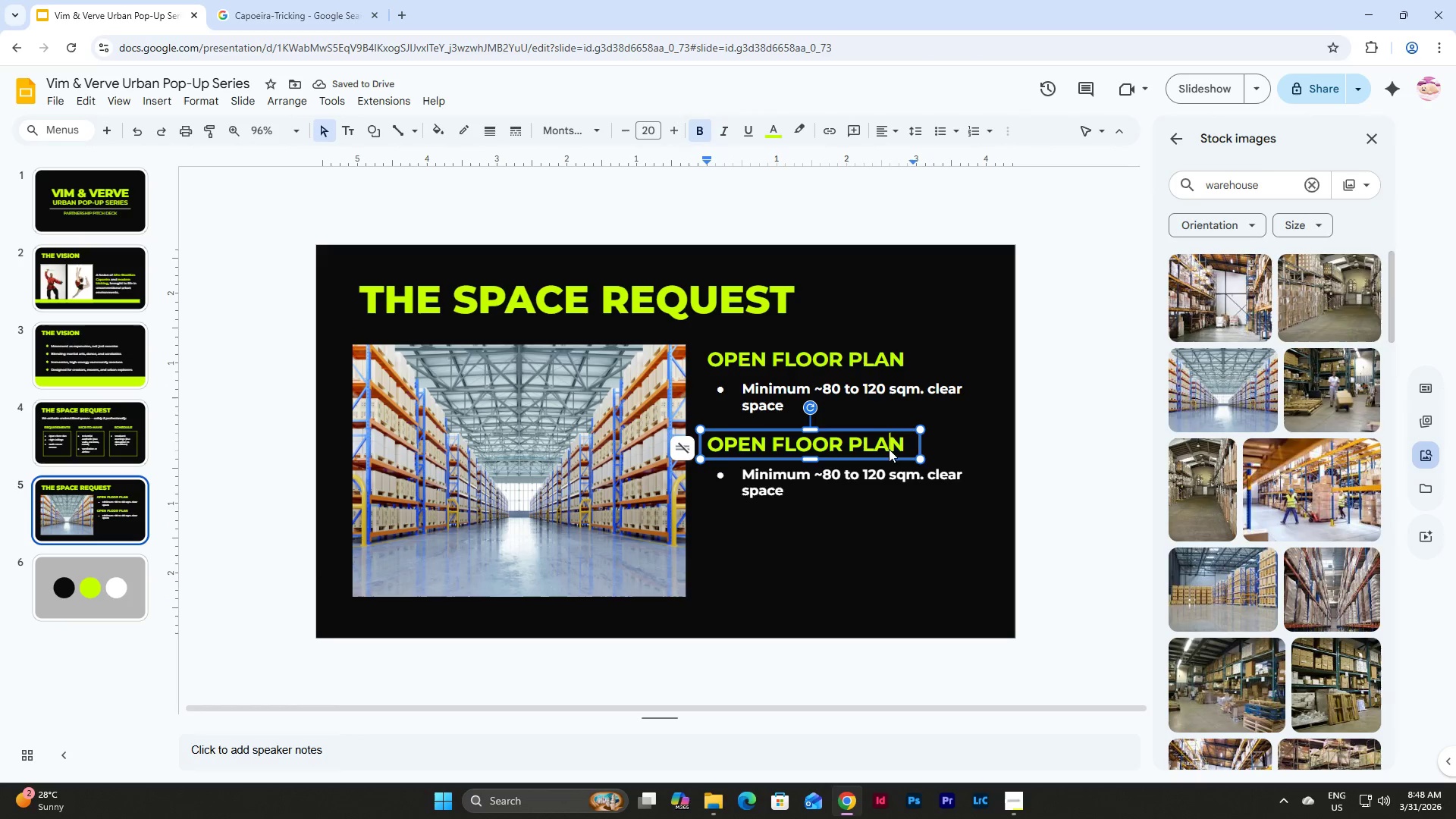 
double_click([887, 440])
 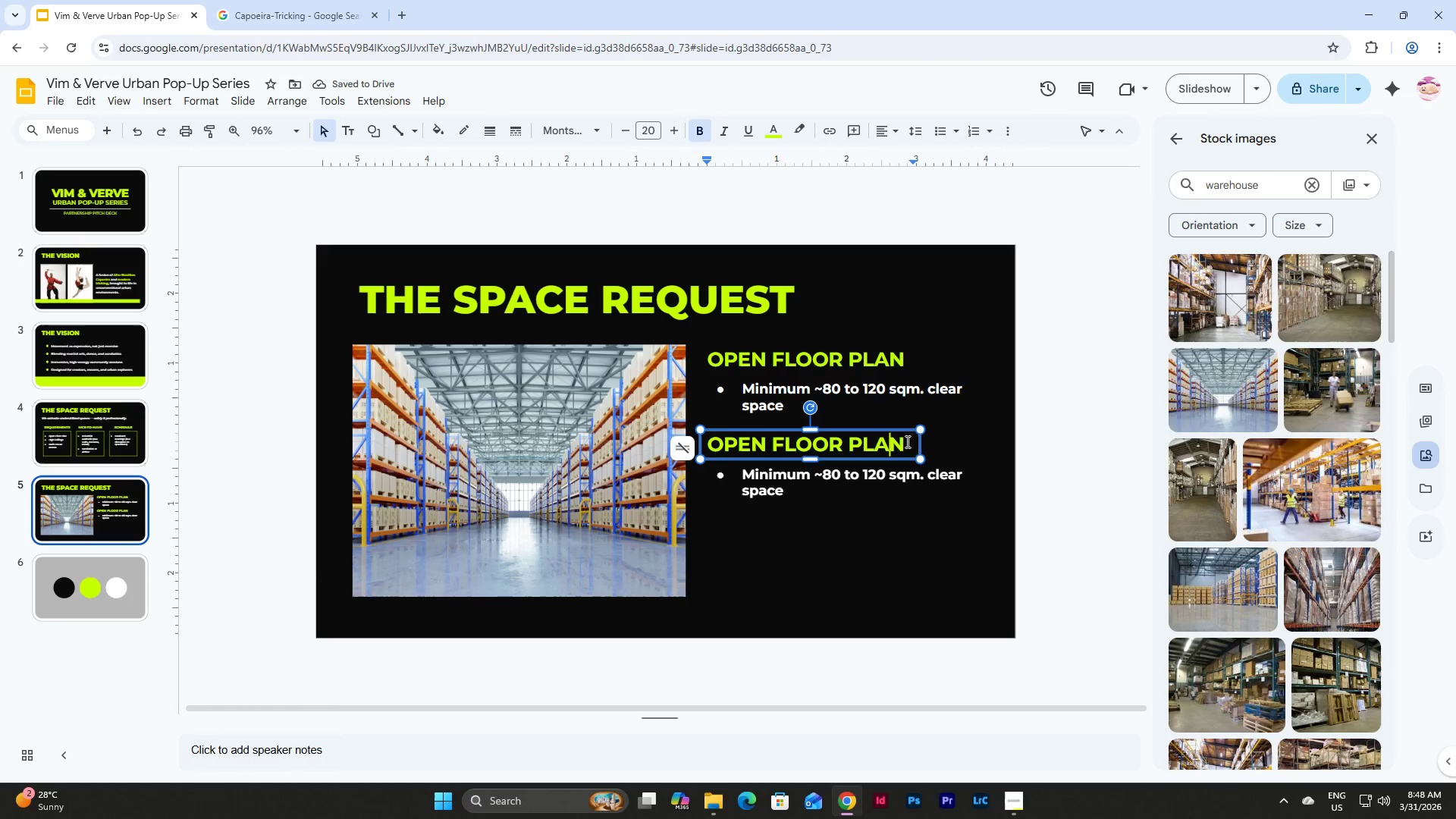 
left_click_drag(start_coordinate=[906, 441], to_coordinate=[701, 445])
 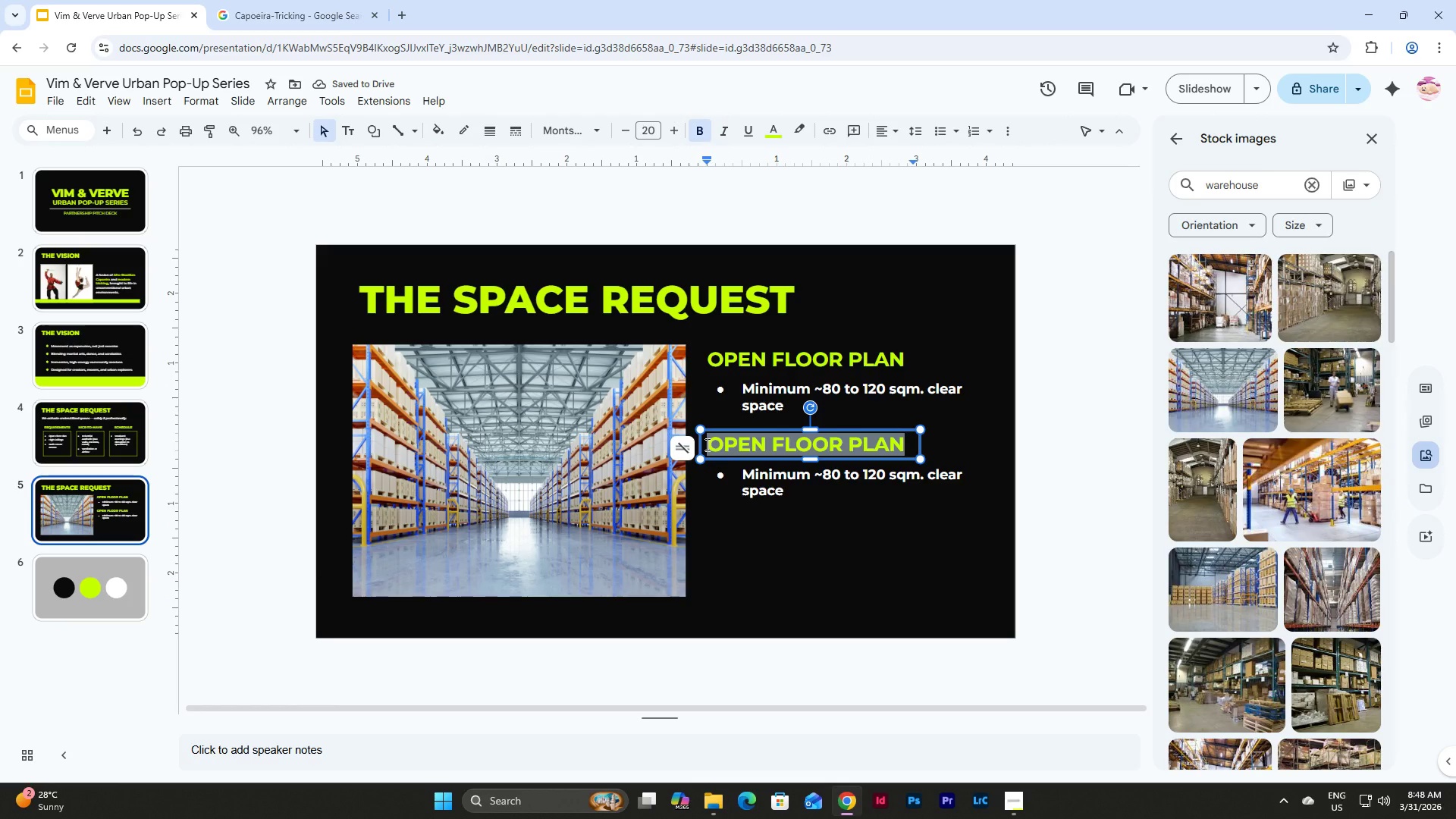 
type(HIGH CEILINGS)
 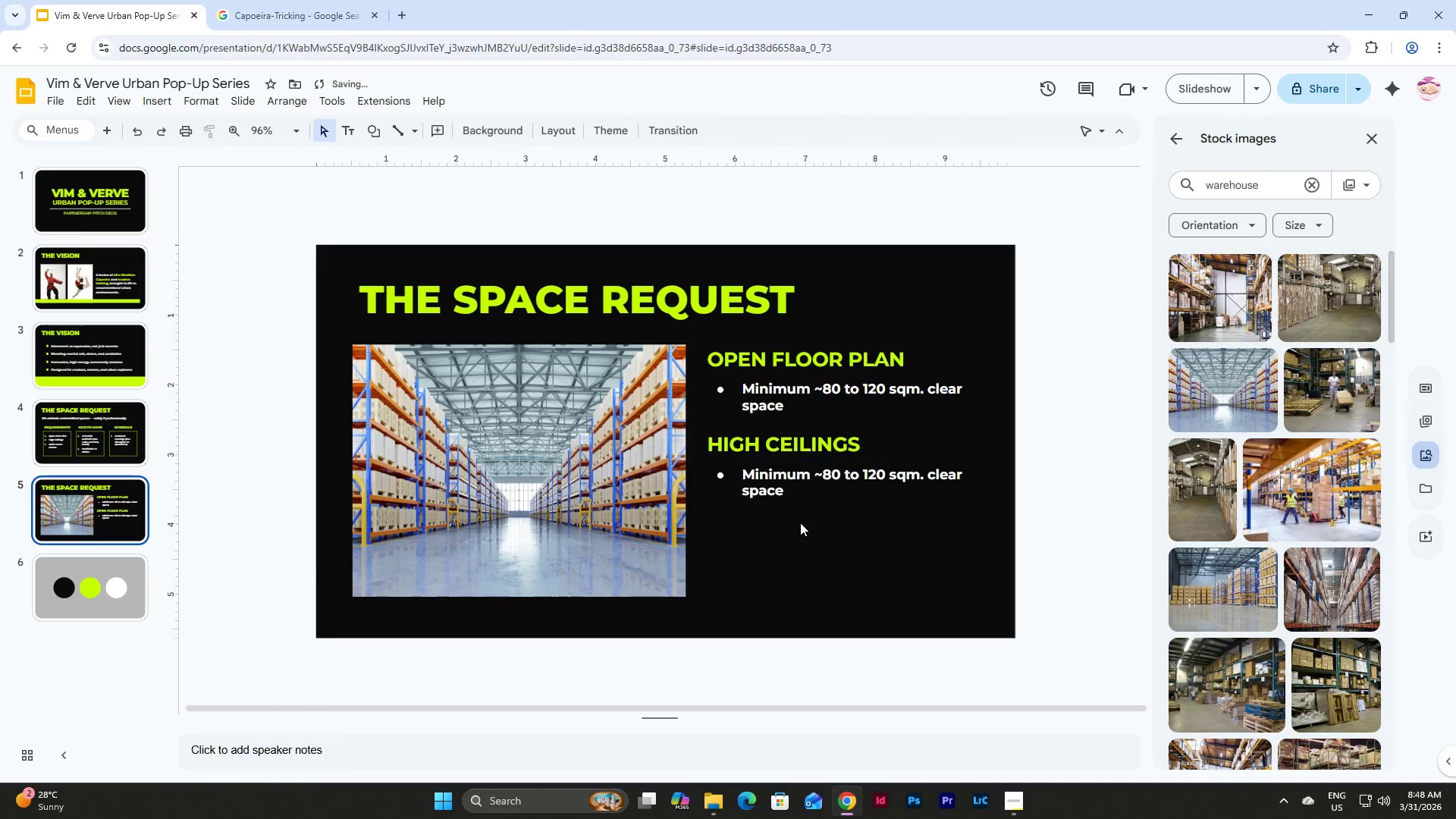 
double_click([809, 479])
 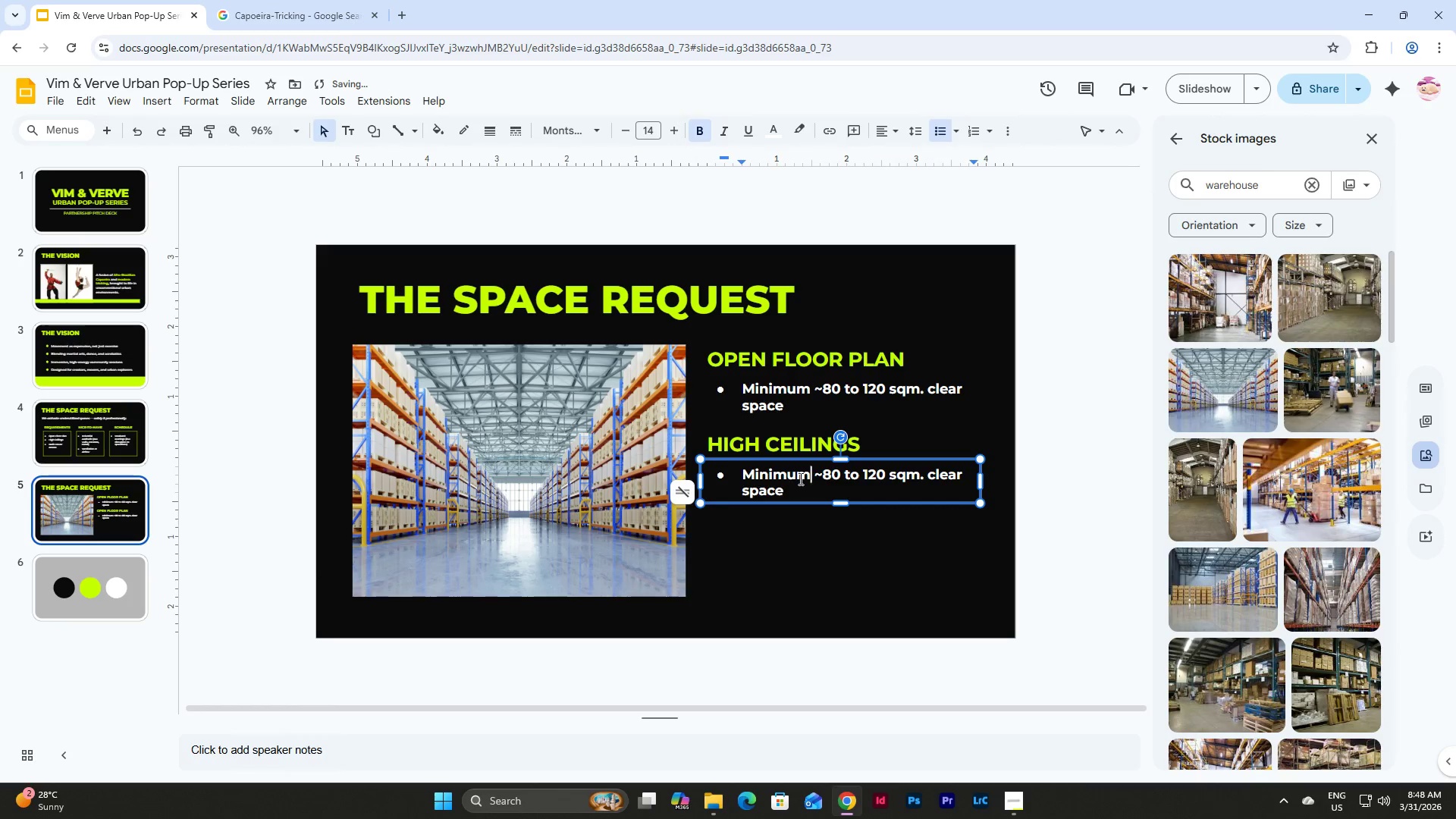 
triple_click([799, 479])
 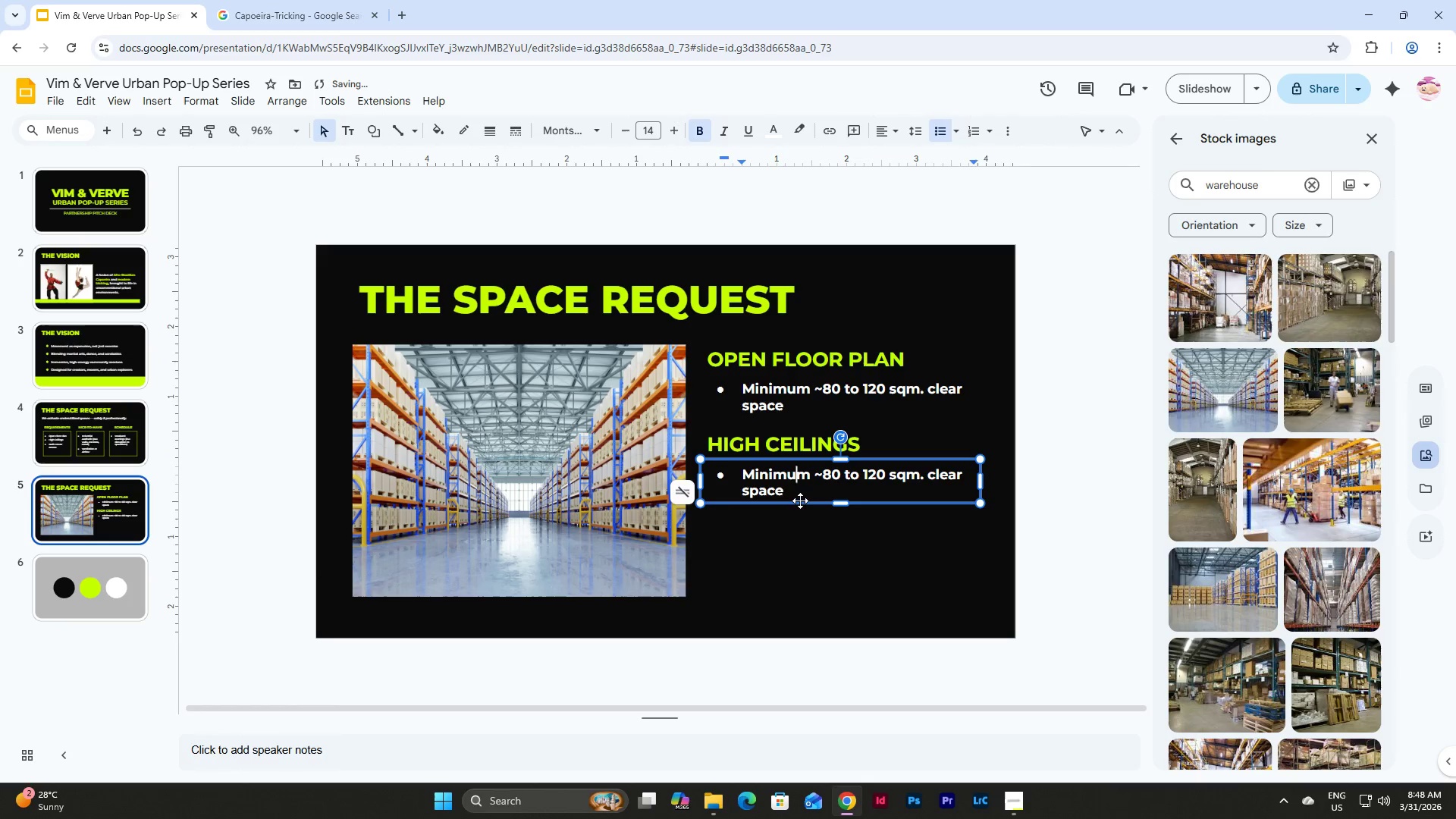 
left_click_drag(start_coordinate=[800, 500], to_coordinate=[770, 488])
 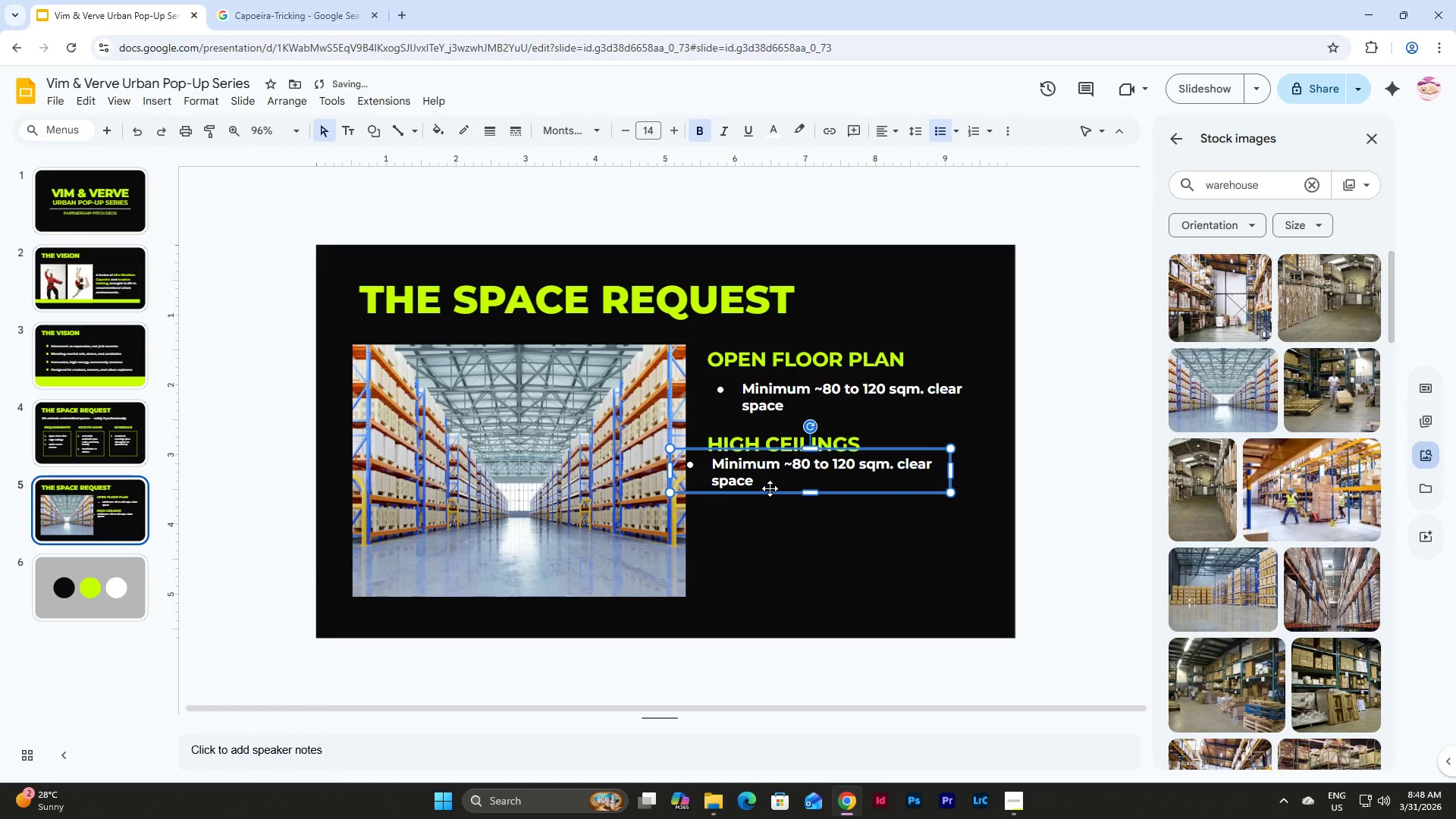 
key(Control+Z)
 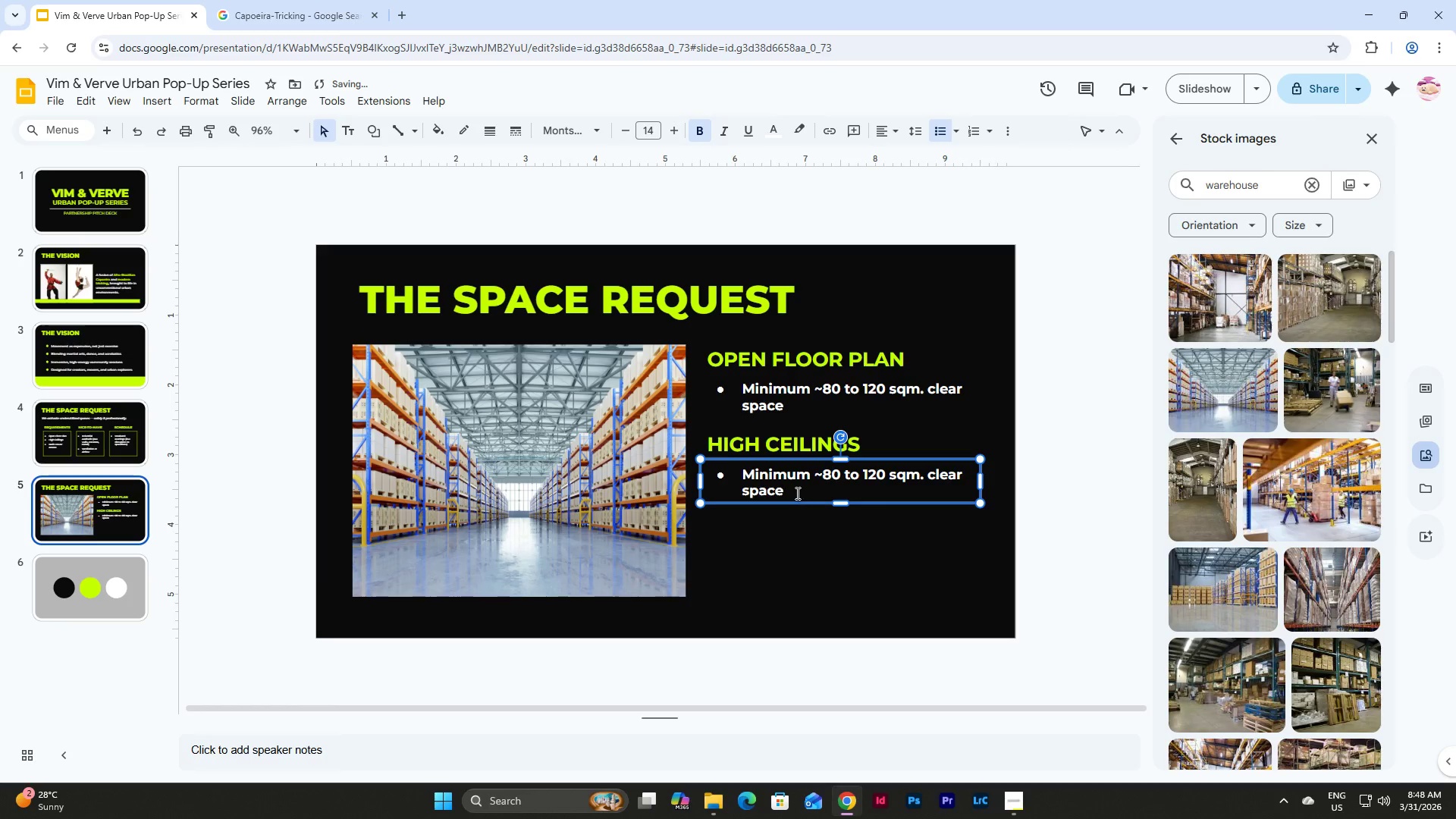 
left_click([796, 493])
 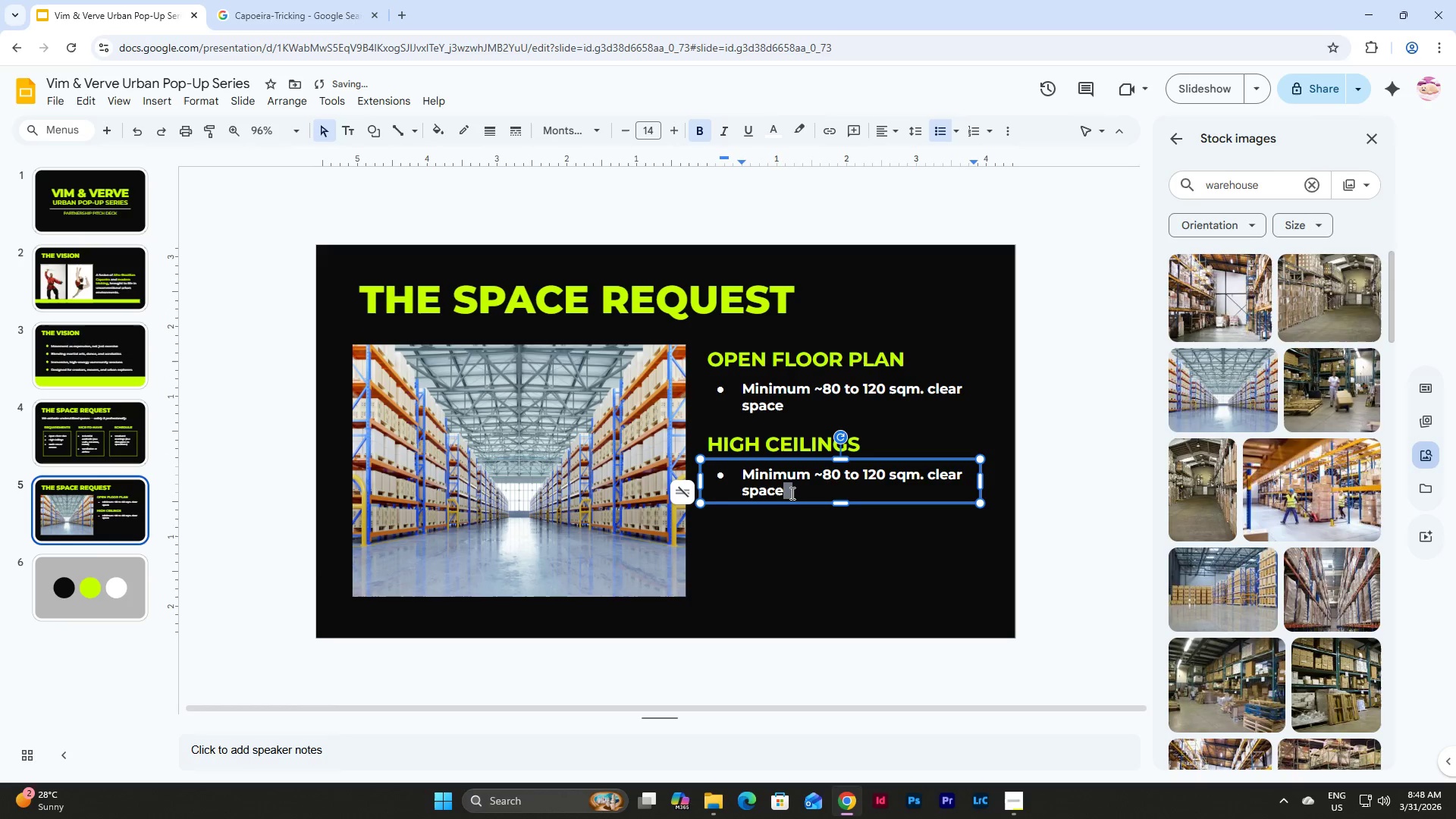 
left_click_drag(start_coordinate=[793, 493], to_coordinate=[734, 477])
 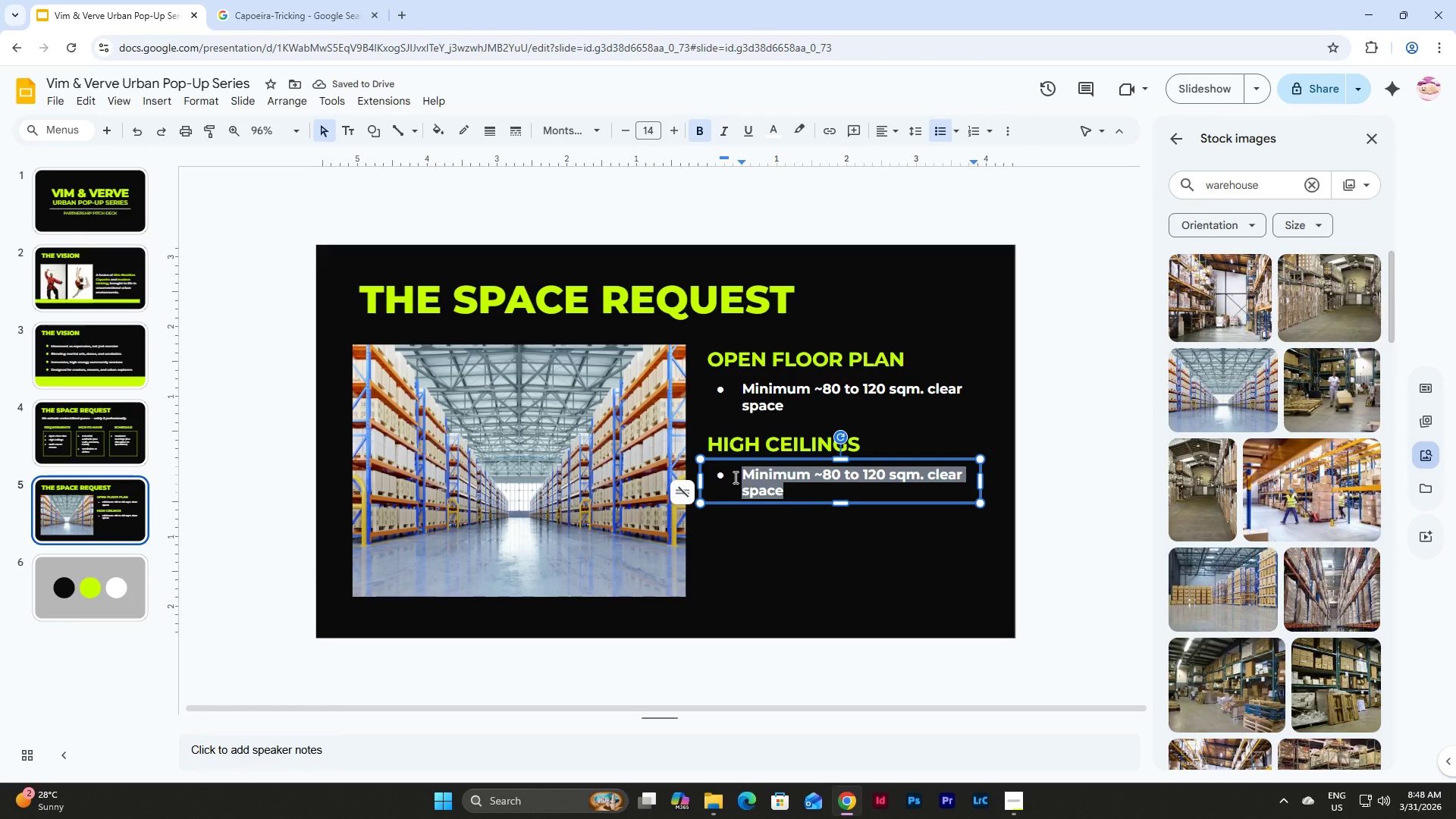 
type(For aerial movement & tricks)
 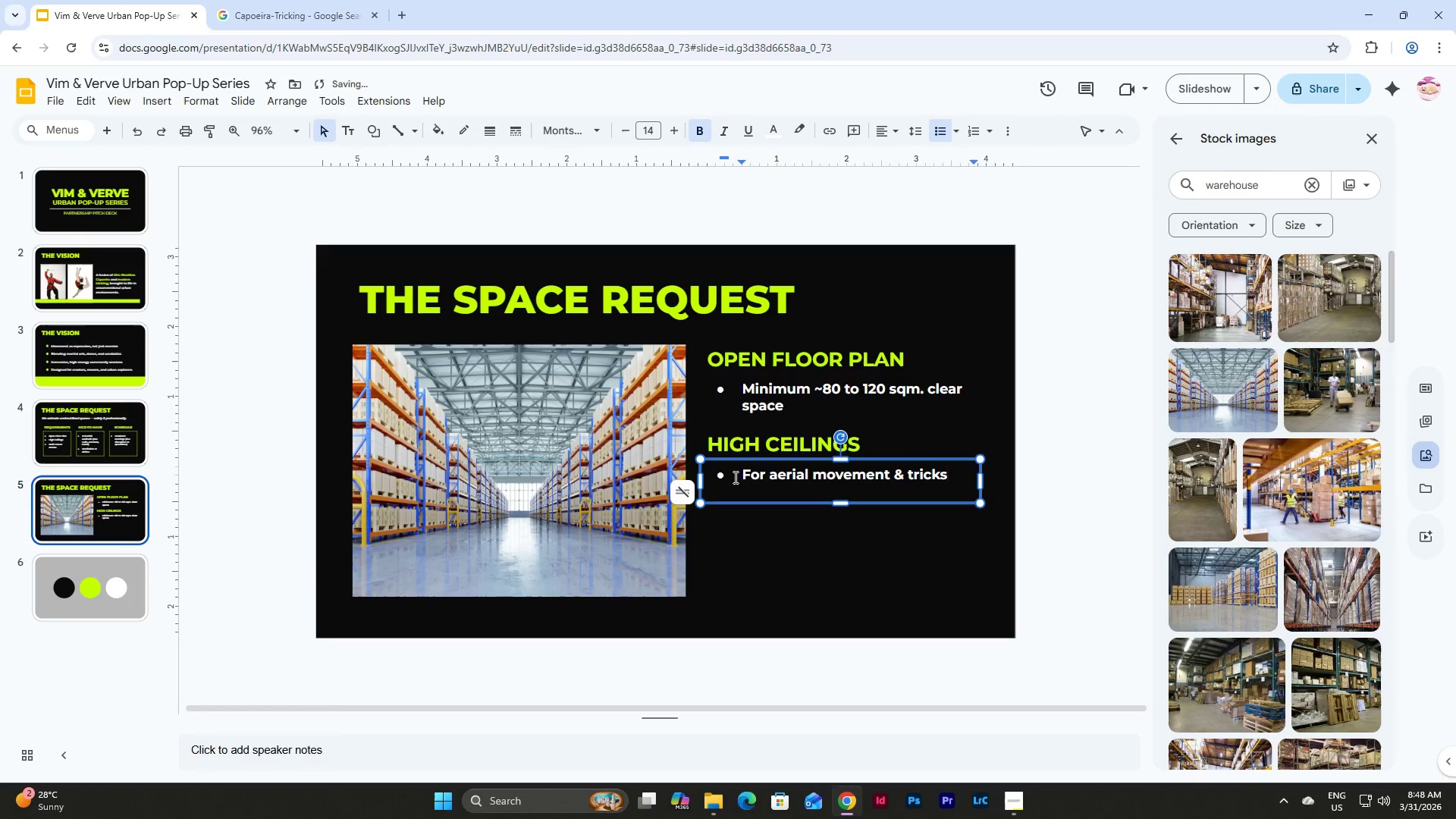 
left_click_drag(start_coordinate=[842, 504], to_coordinate=[842, 491])
 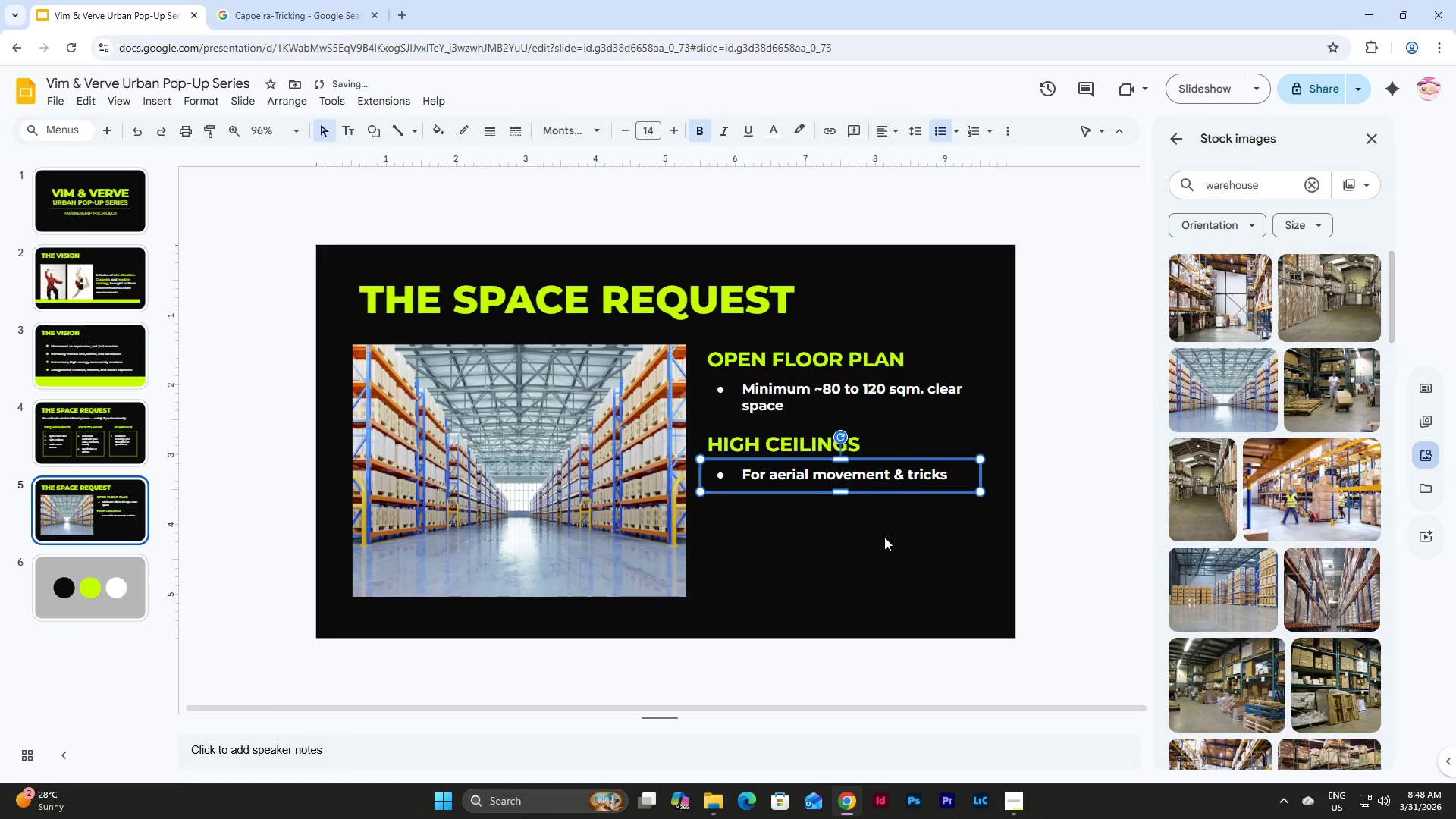 
left_click([885, 537])
 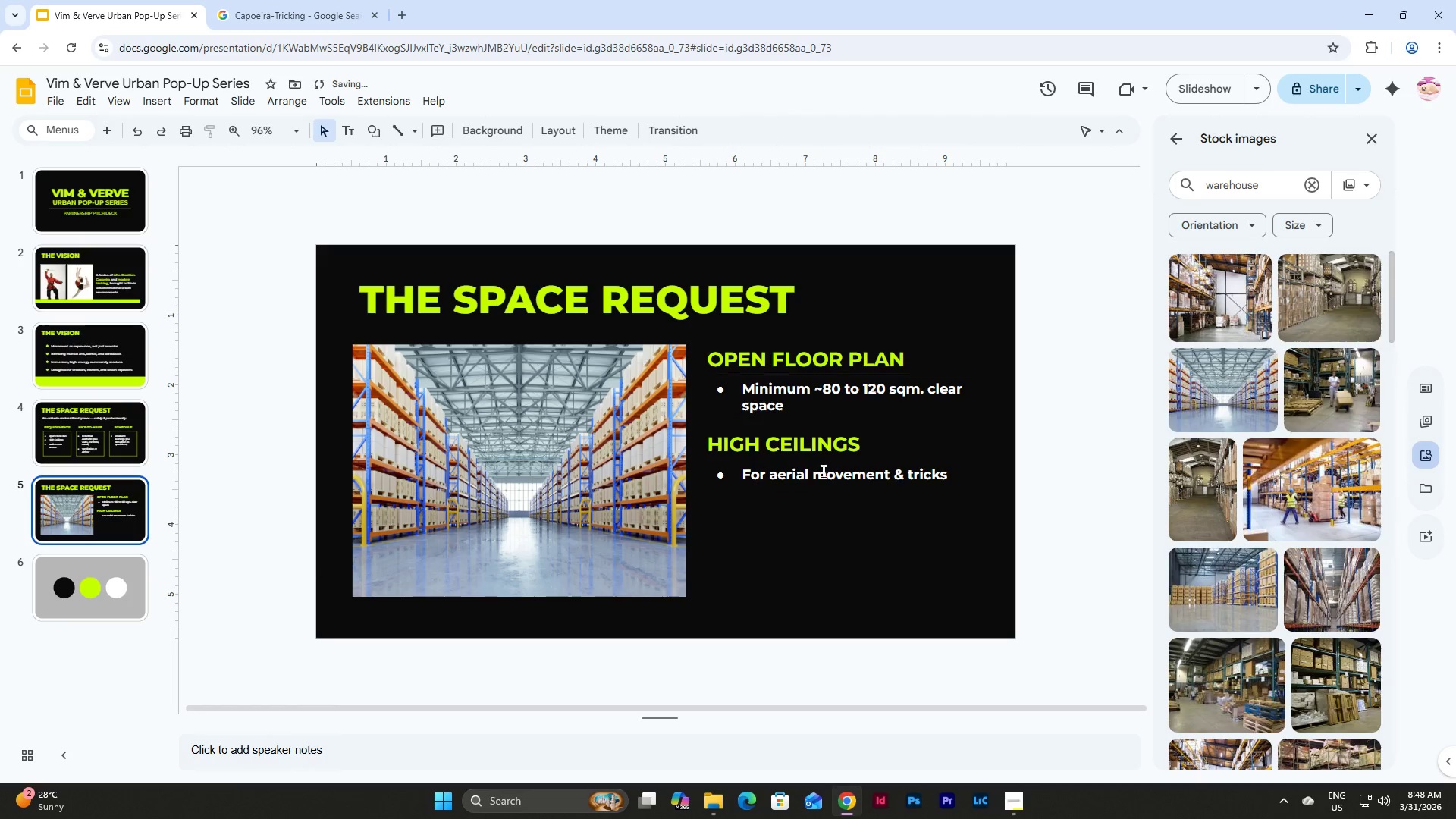 
key(Control+Z)
 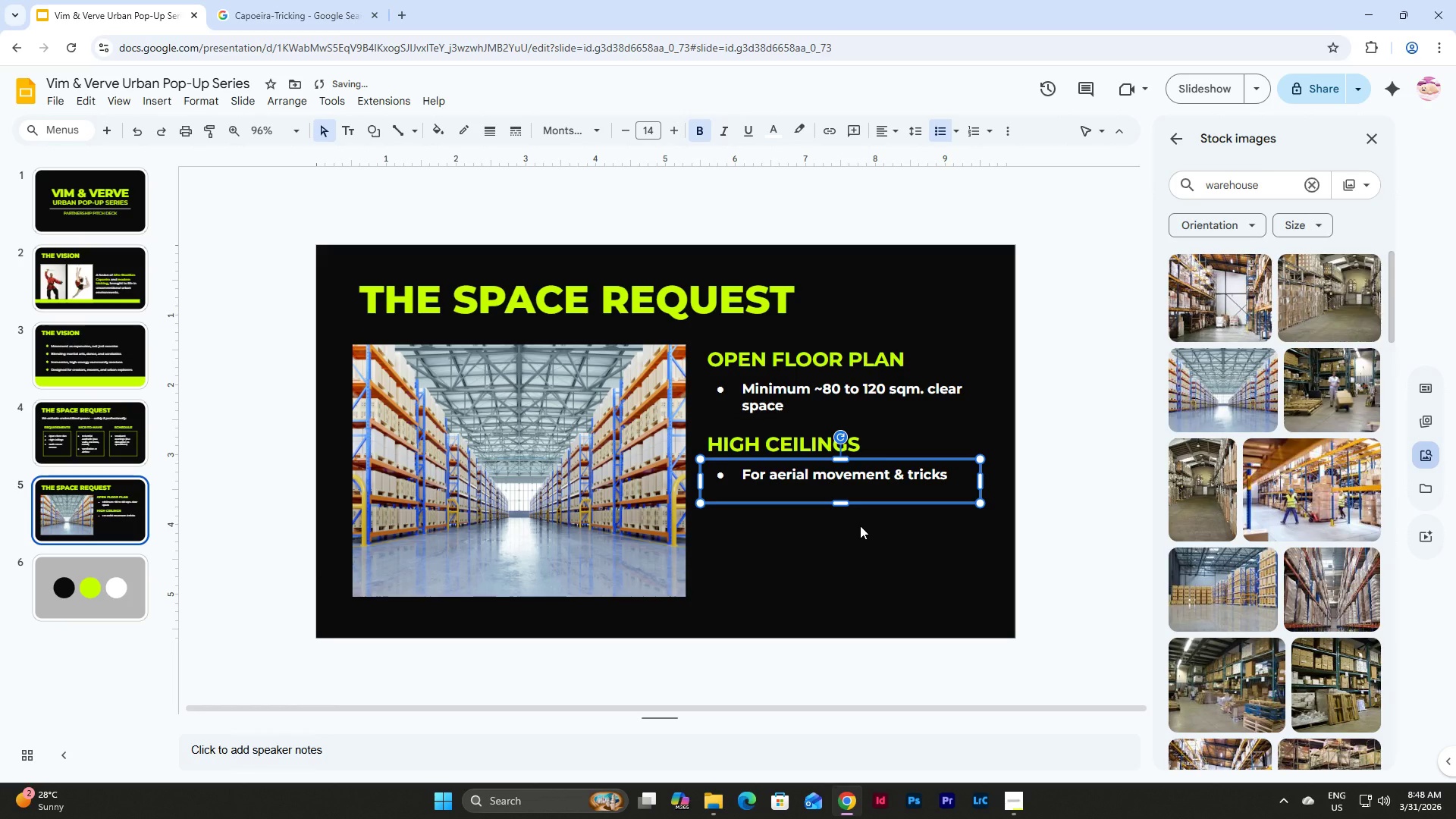 
hold_key(key=ControlLeft, duration=0.47)
 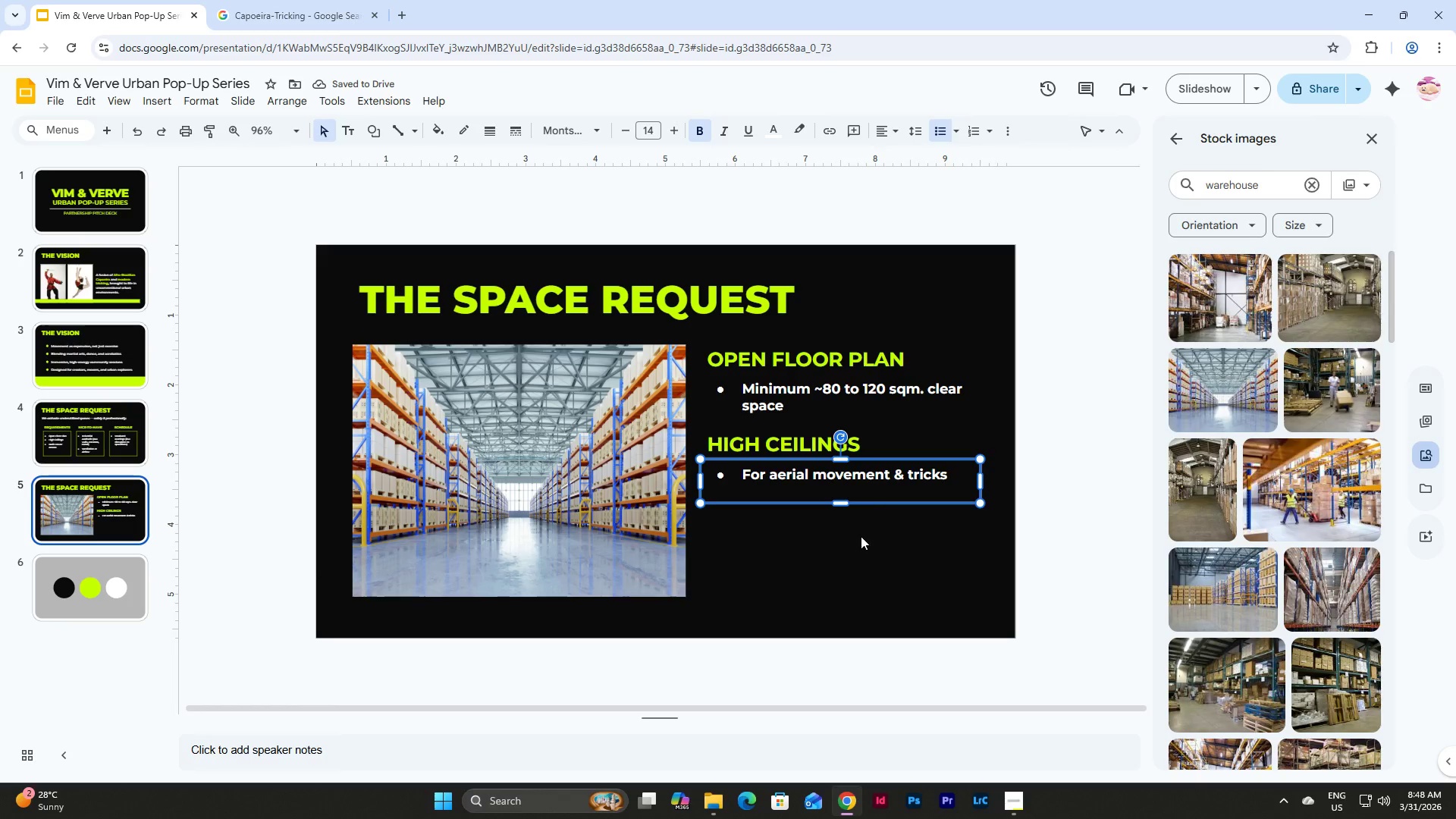 
left_click([861, 538])
 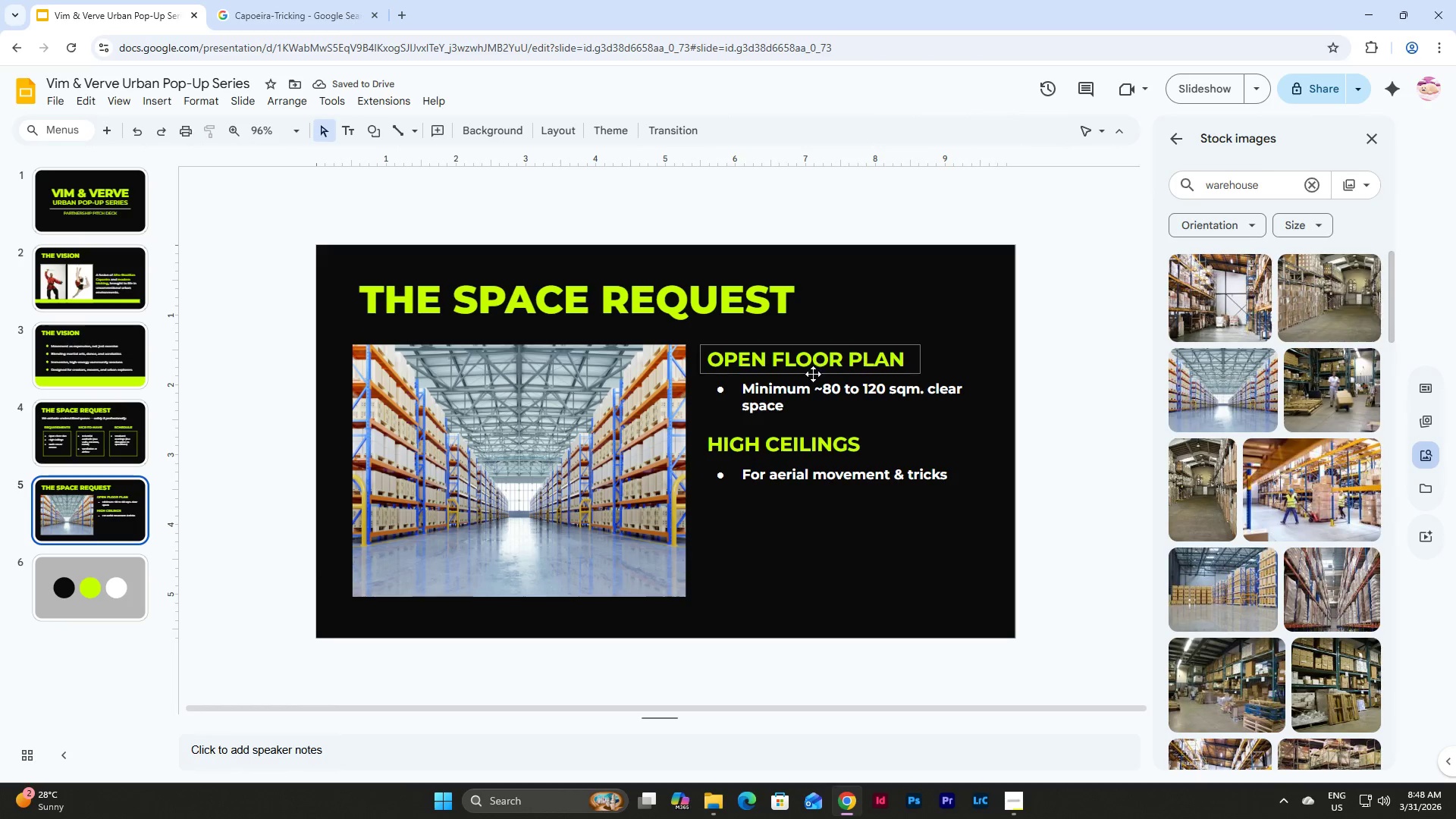 
left_click([812, 387])
 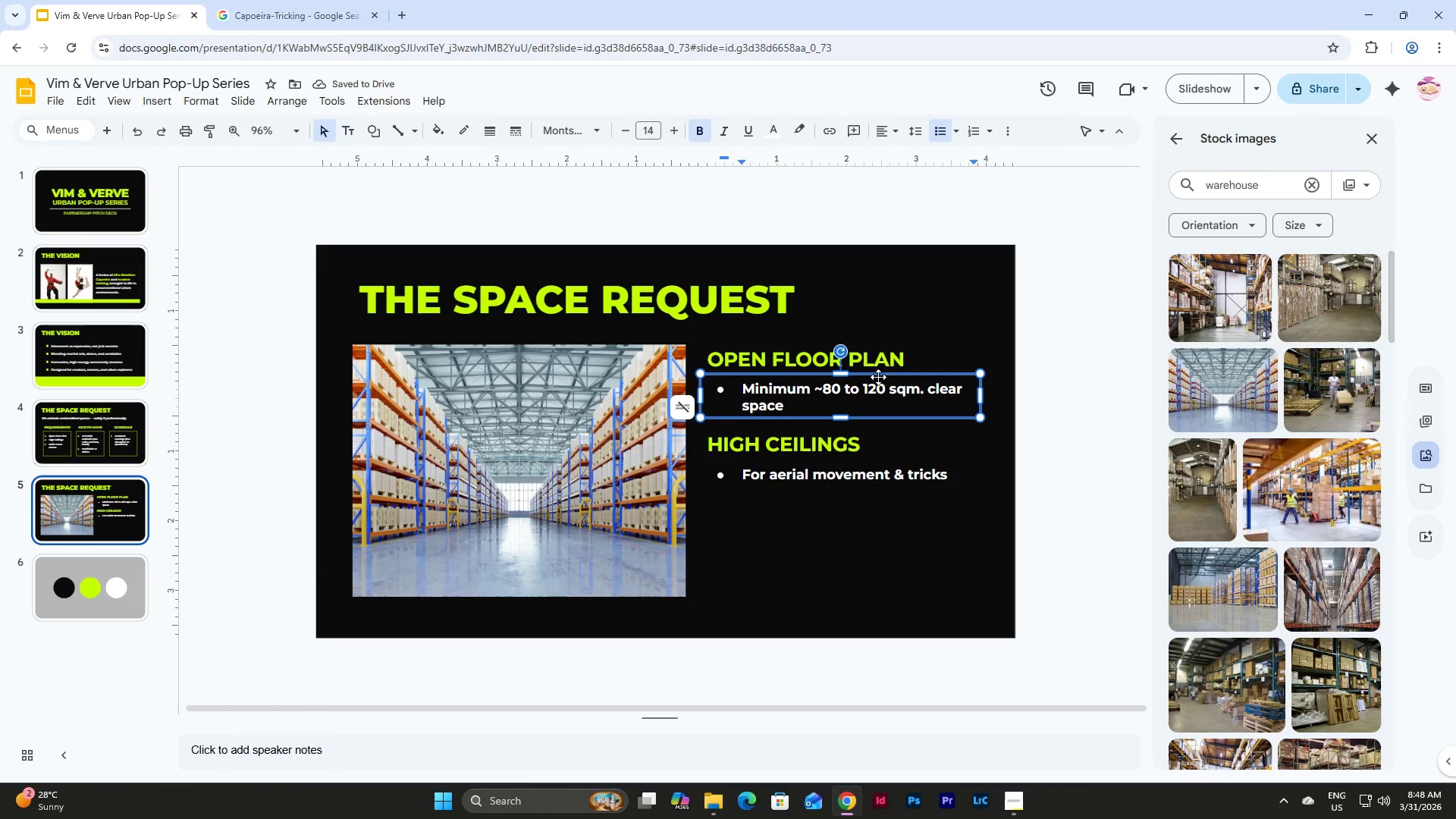 
left_click([878, 375])
 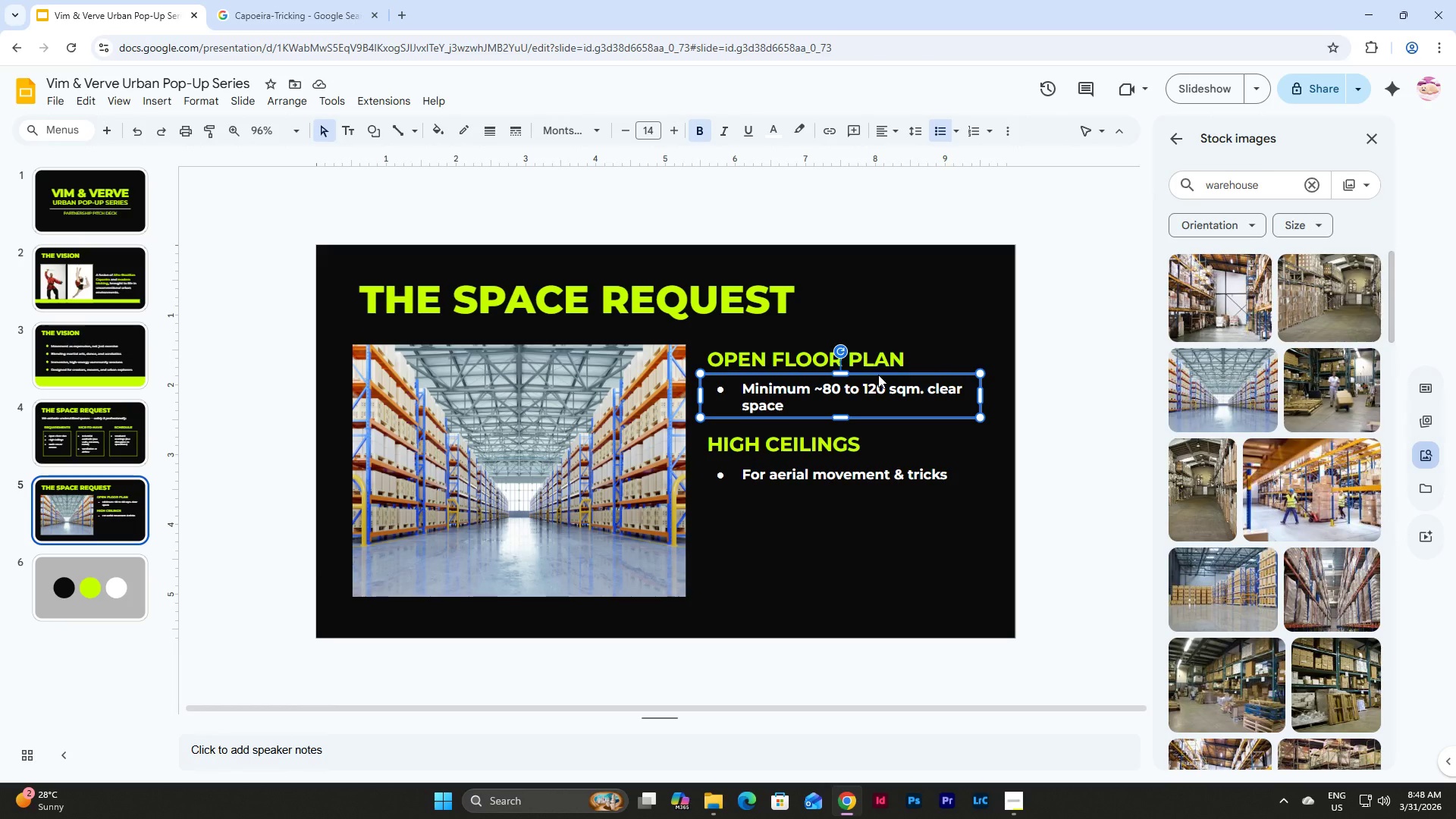 
hold_key(key=ShiftLeft, duration=0.91)
left_click([813, 343])
 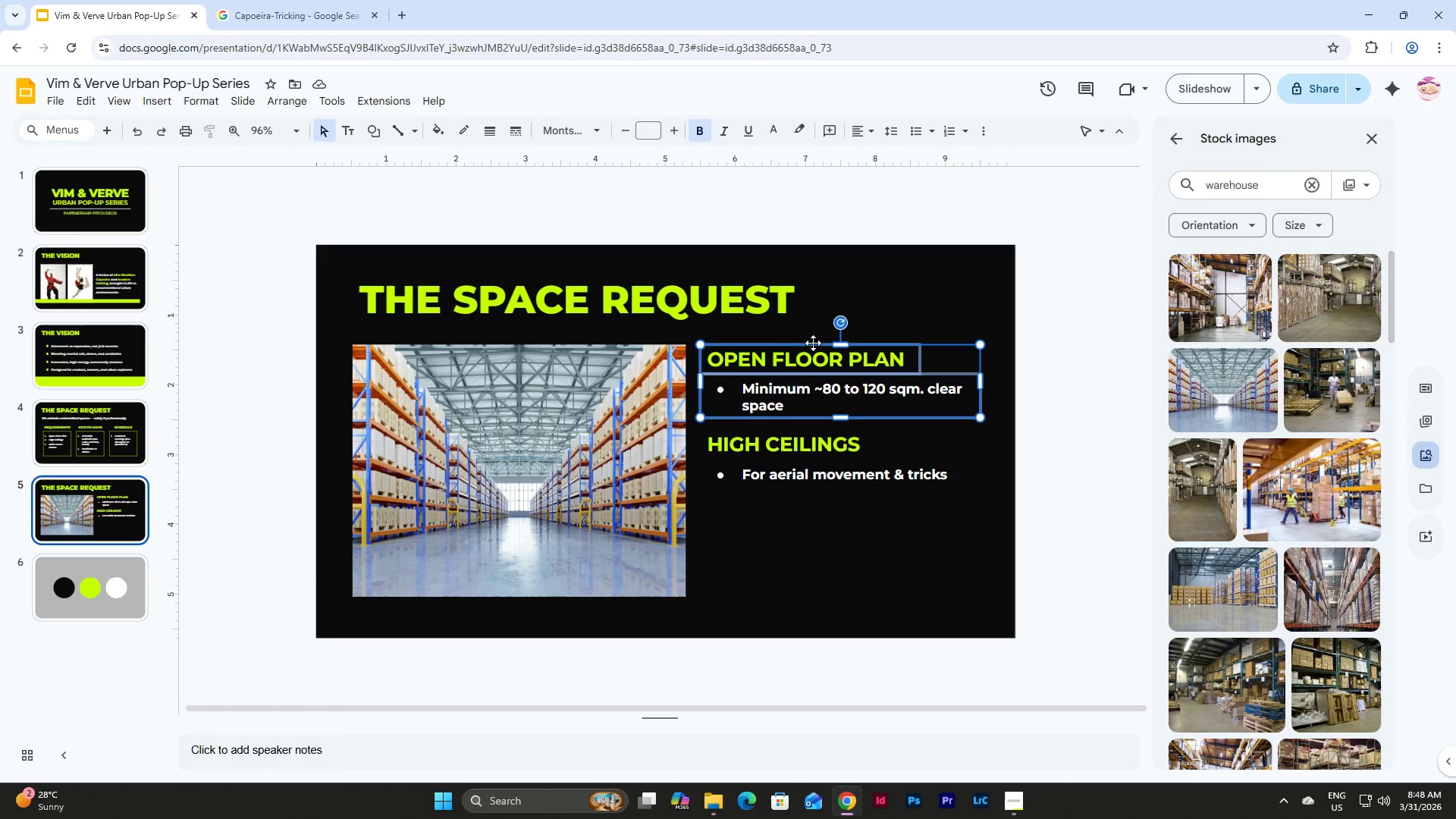 
hold_key(key=ShiftLeft, duration=29.28)
 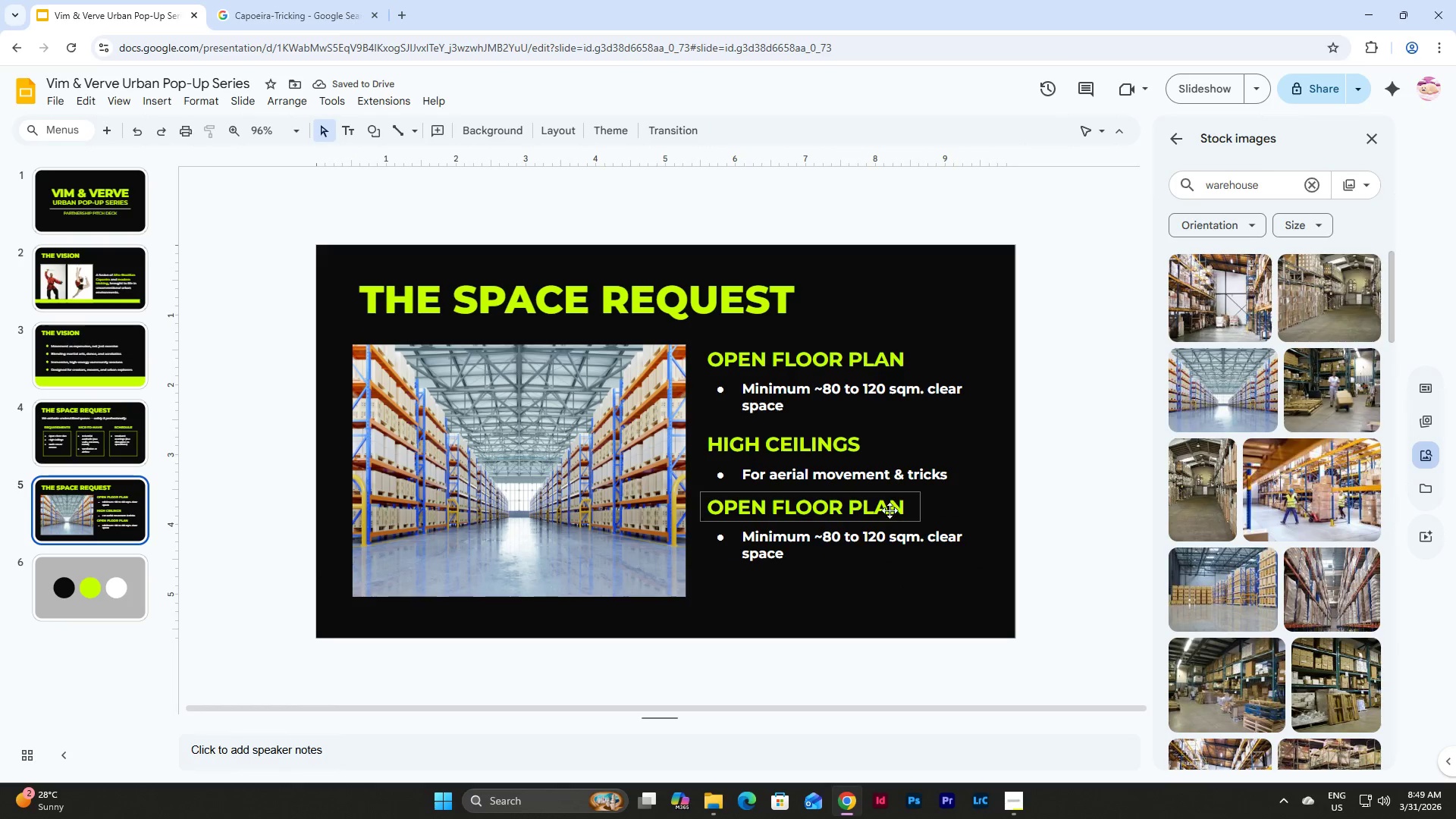 
key(Control+C)
 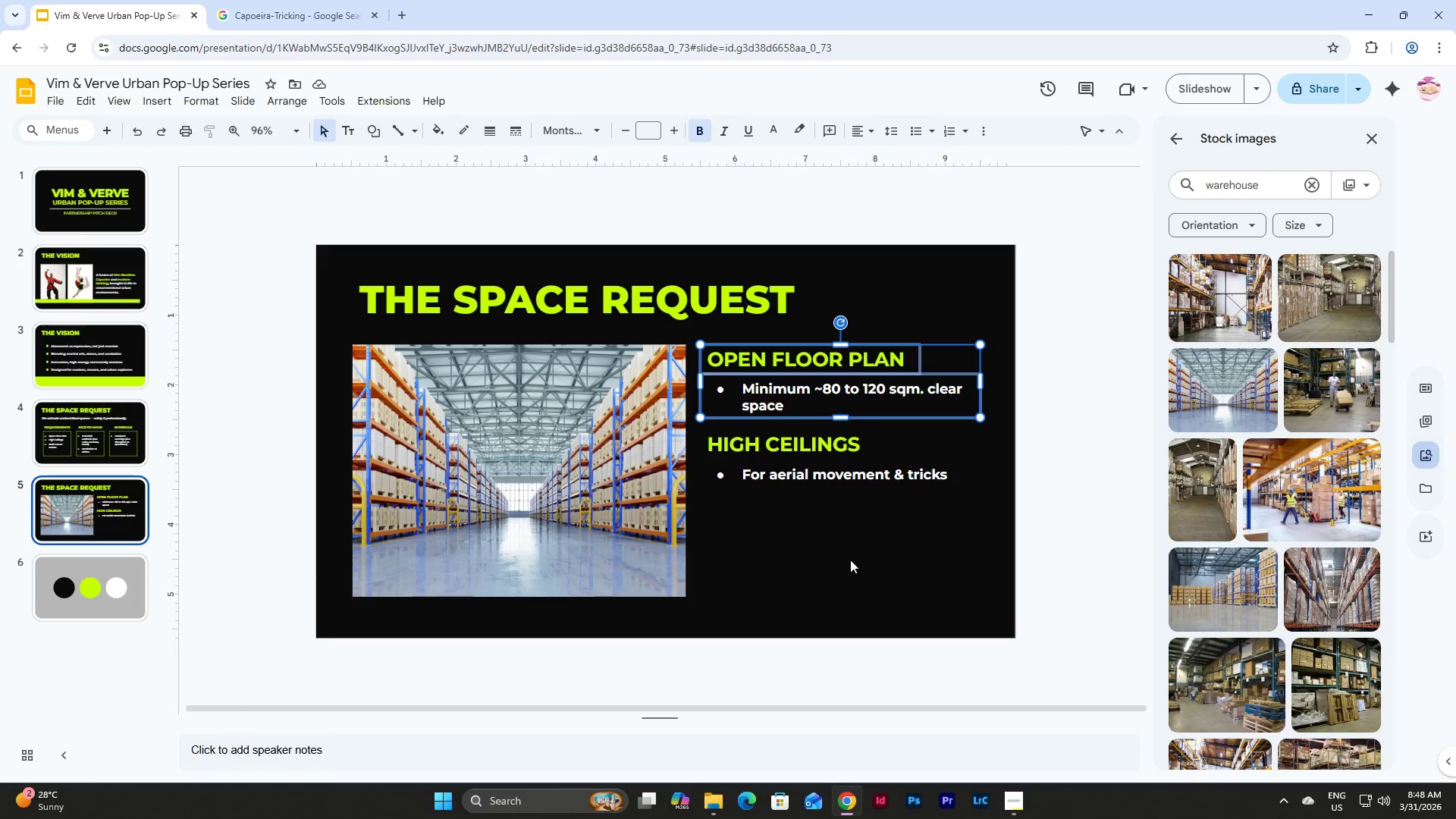 
left_click([850, 560])
 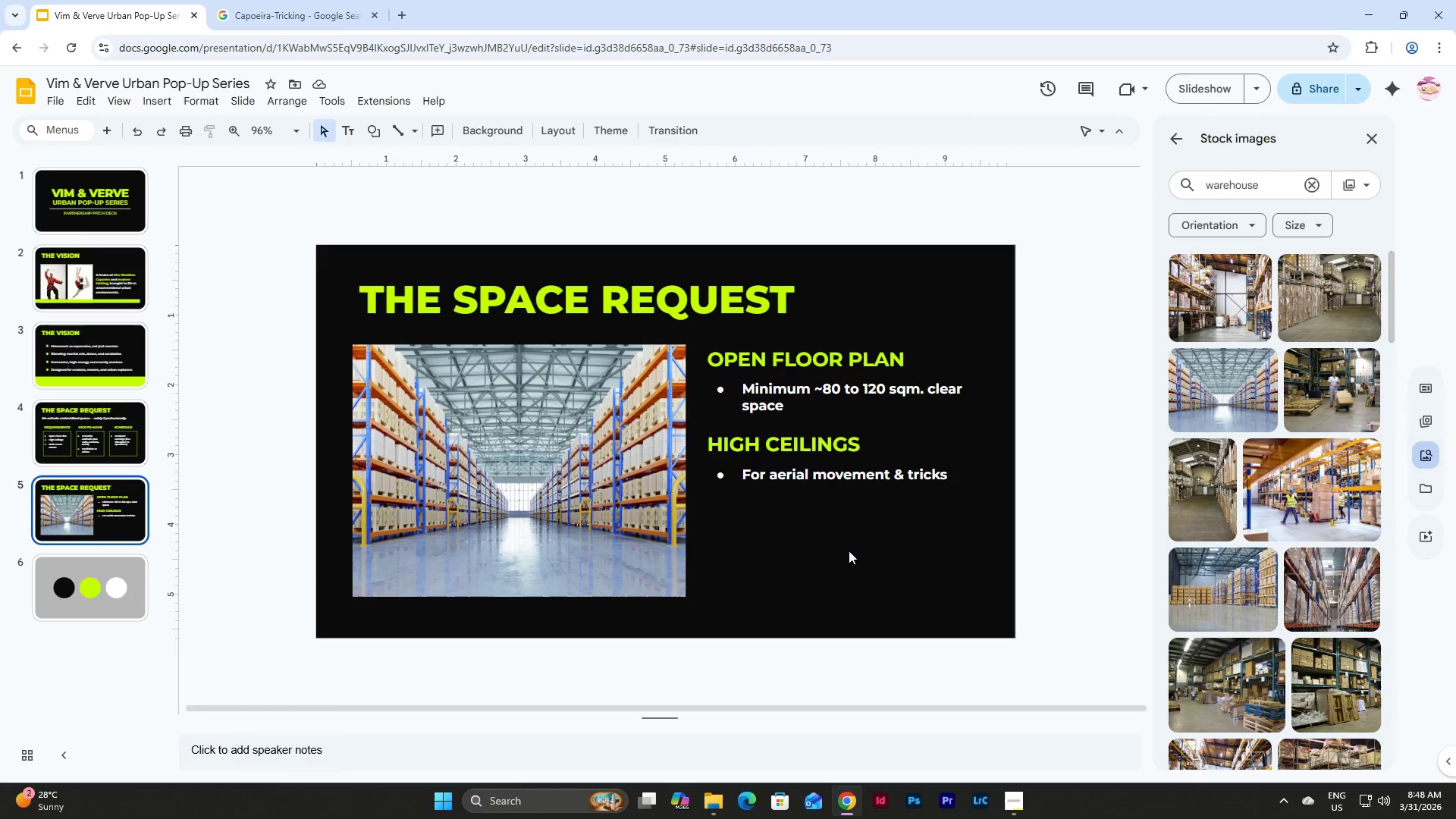 
key(Control+V)
 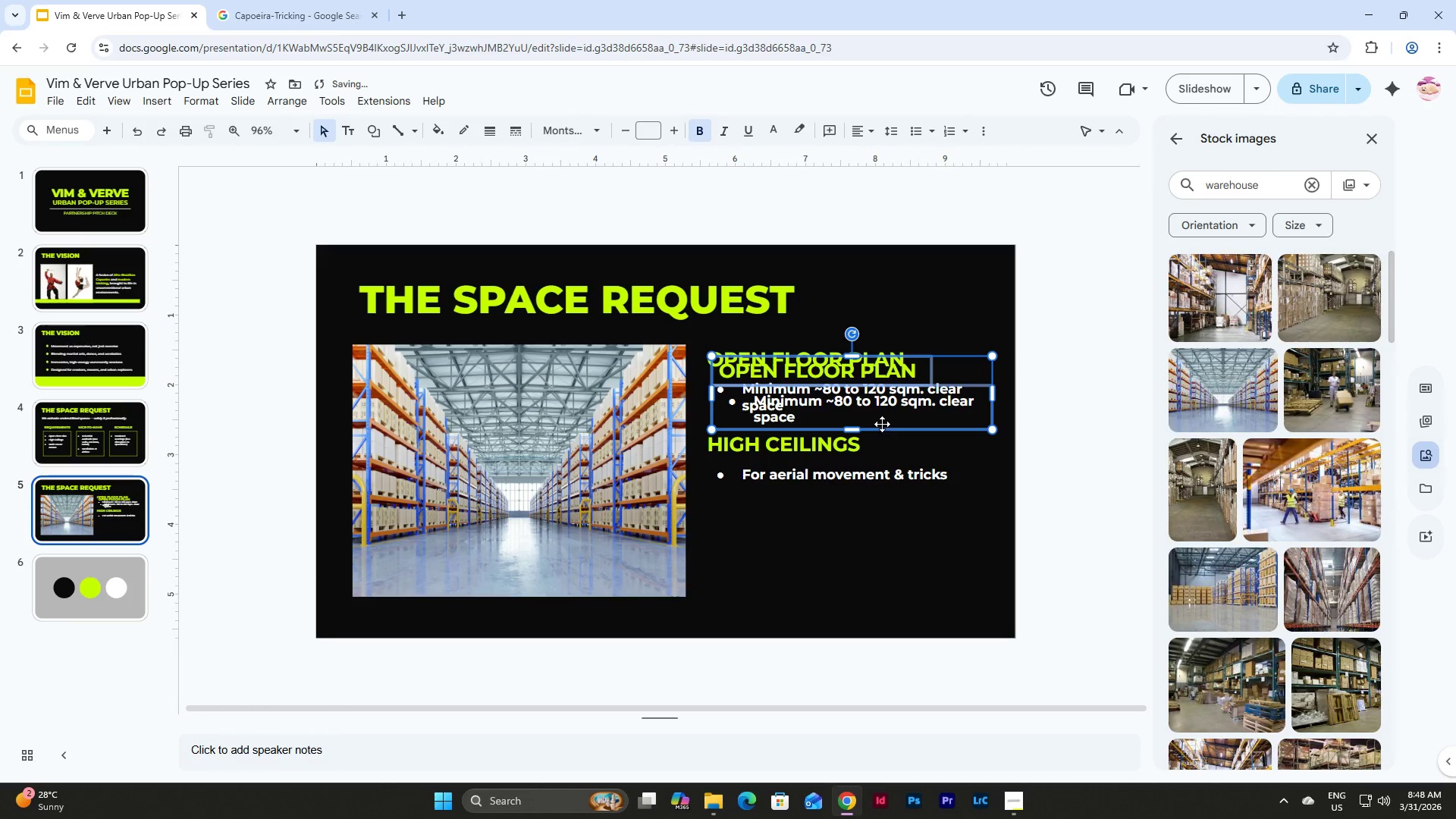 
left_click_drag(start_coordinate=[882, 424], to_coordinate=[871, 543])
 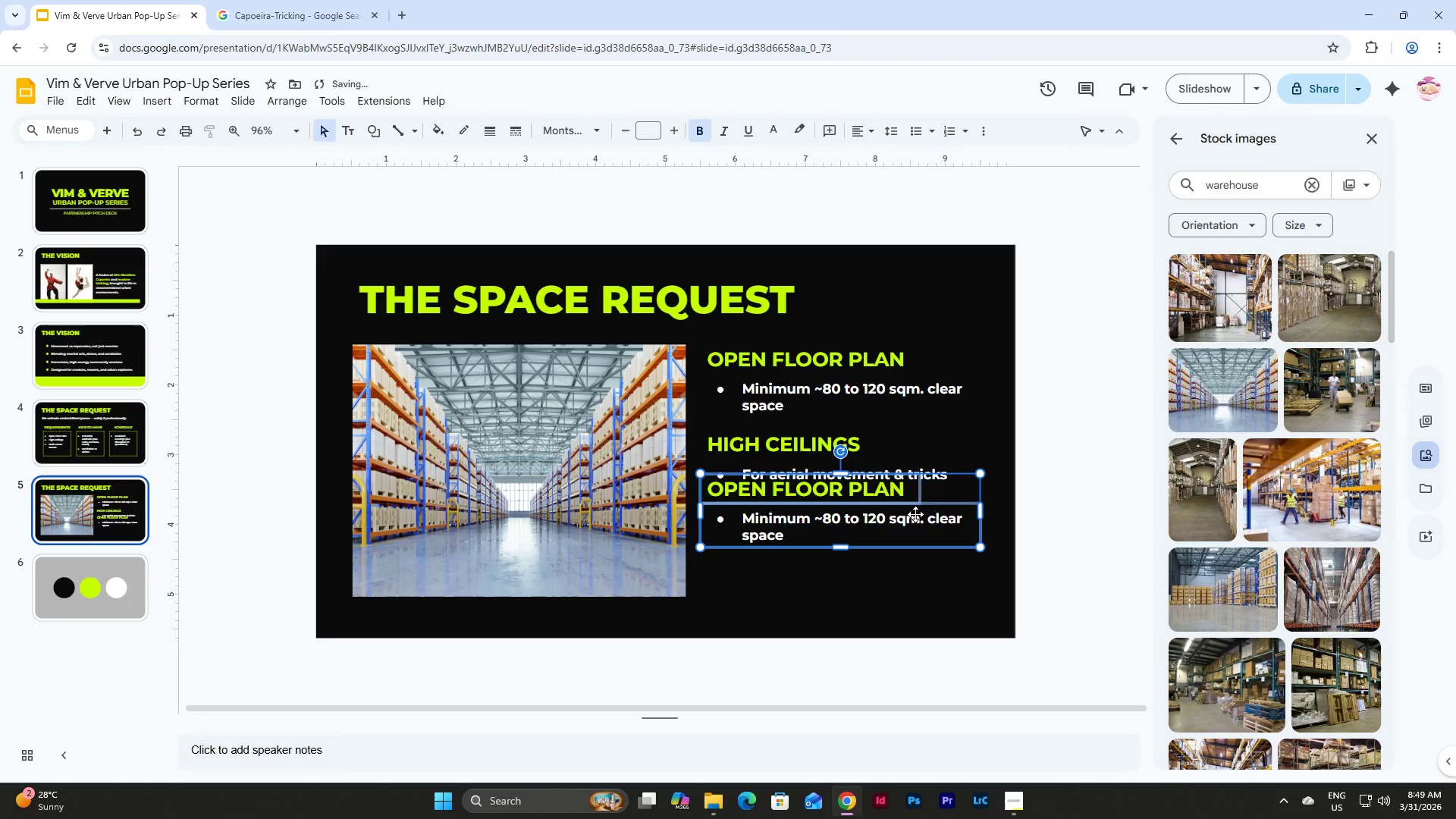 
left_click_drag(start_coordinate=[916, 502], to_coordinate=[915, 531])
 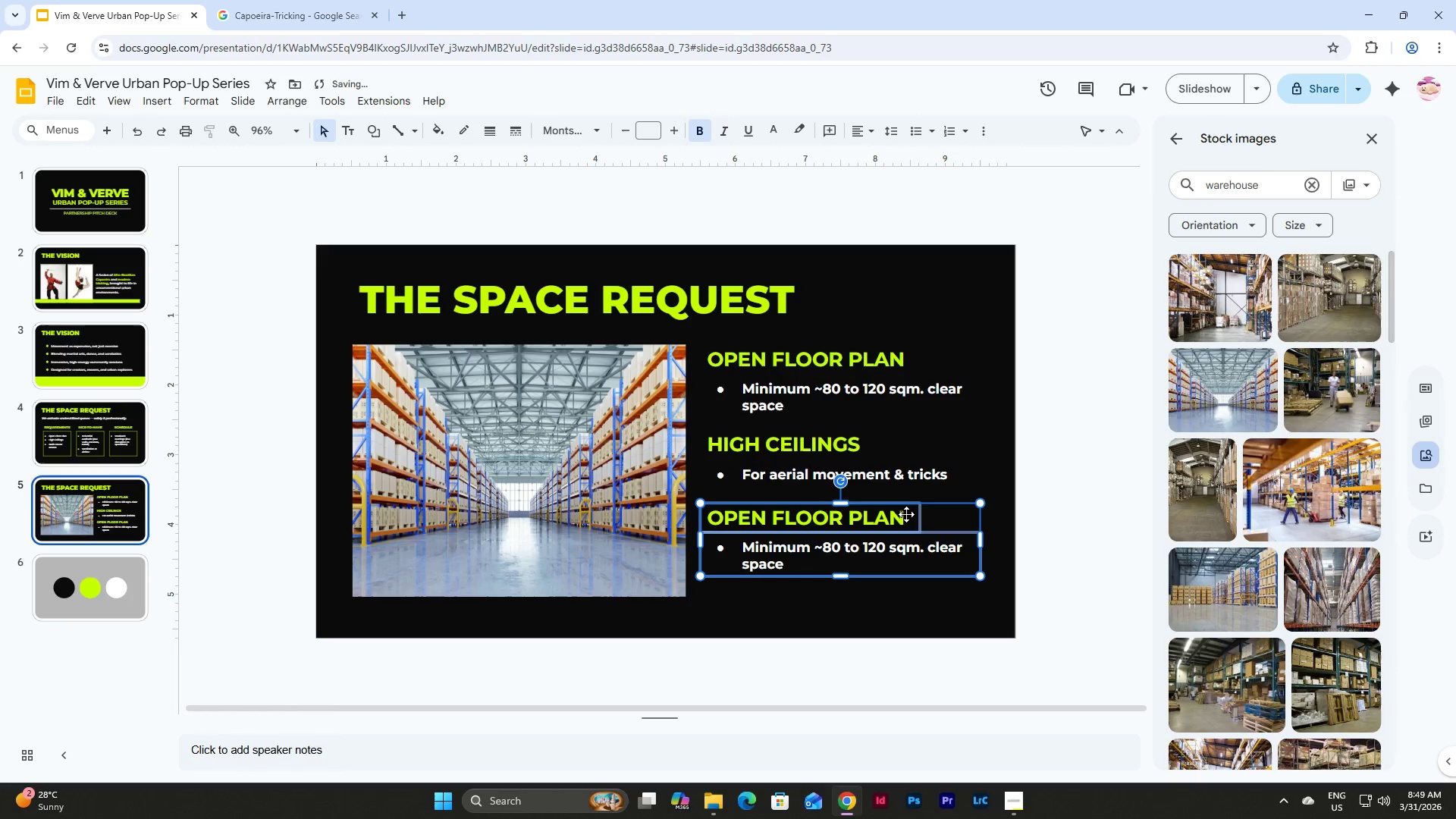 
left_click_drag(start_coordinate=[906, 507], to_coordinate=[905, 516])
 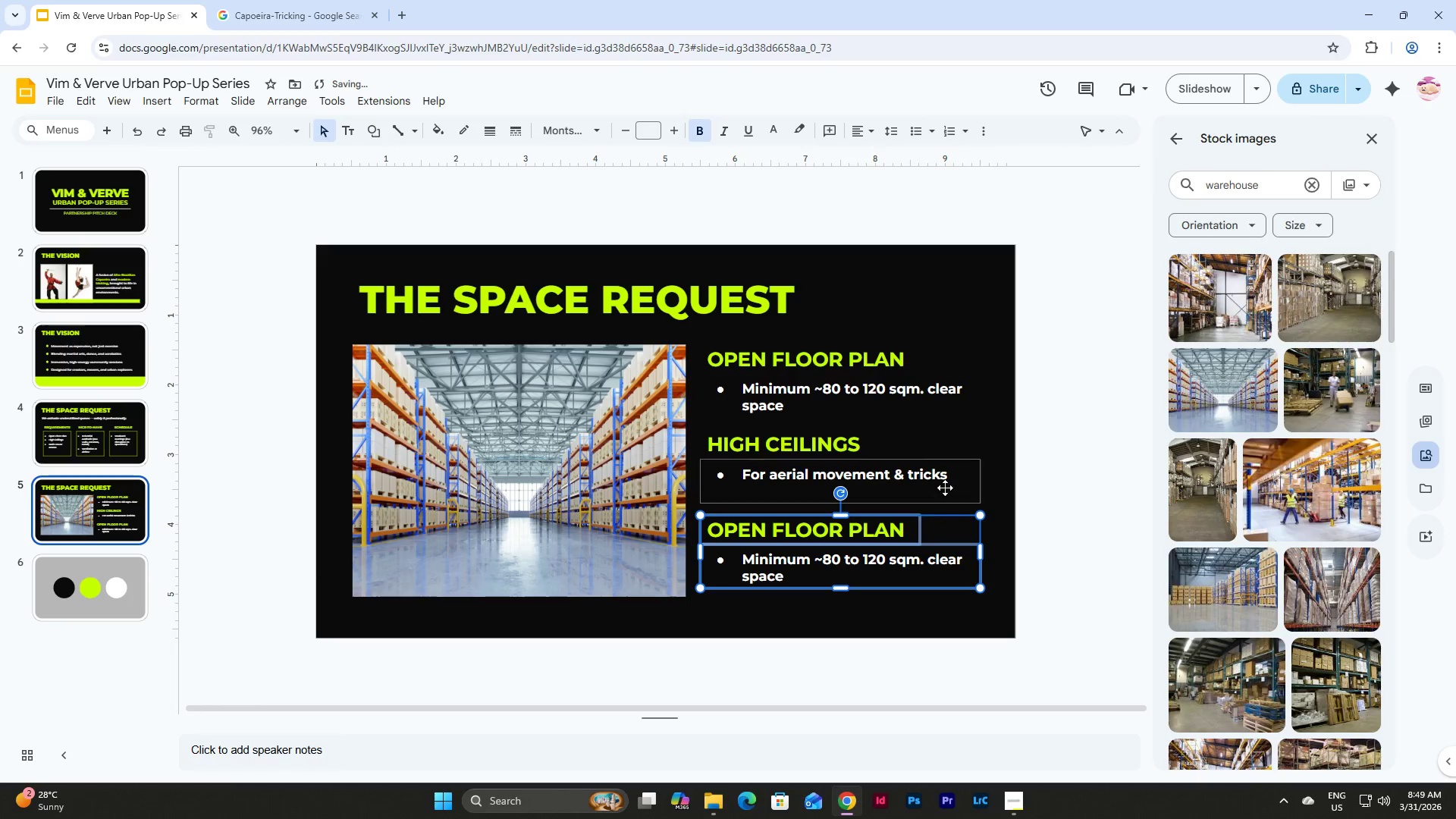 
left_click([961, 472])
 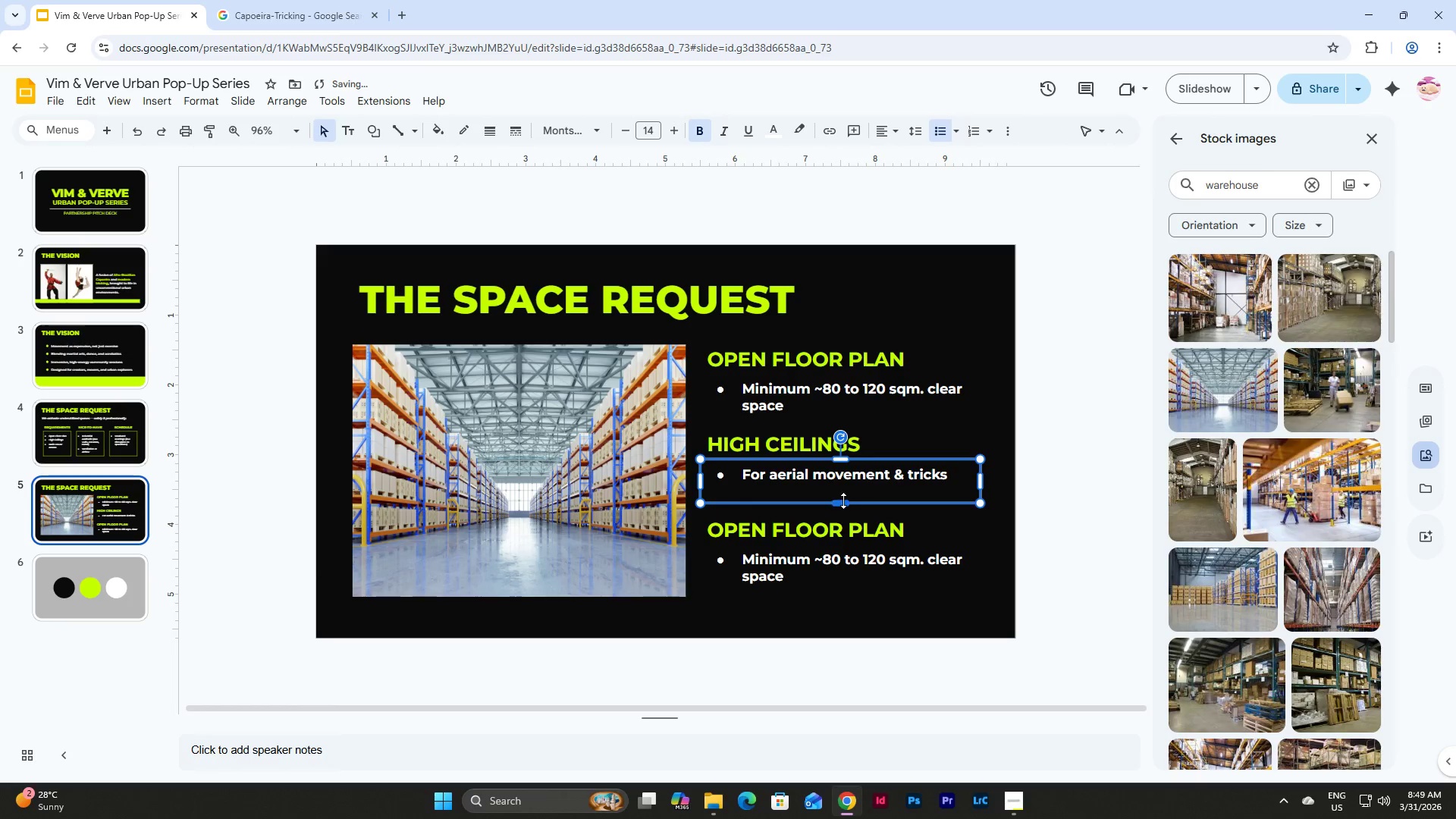 
left_click_drag(start_coordinate=[843, 500], to_coordinate=[844, 491])
 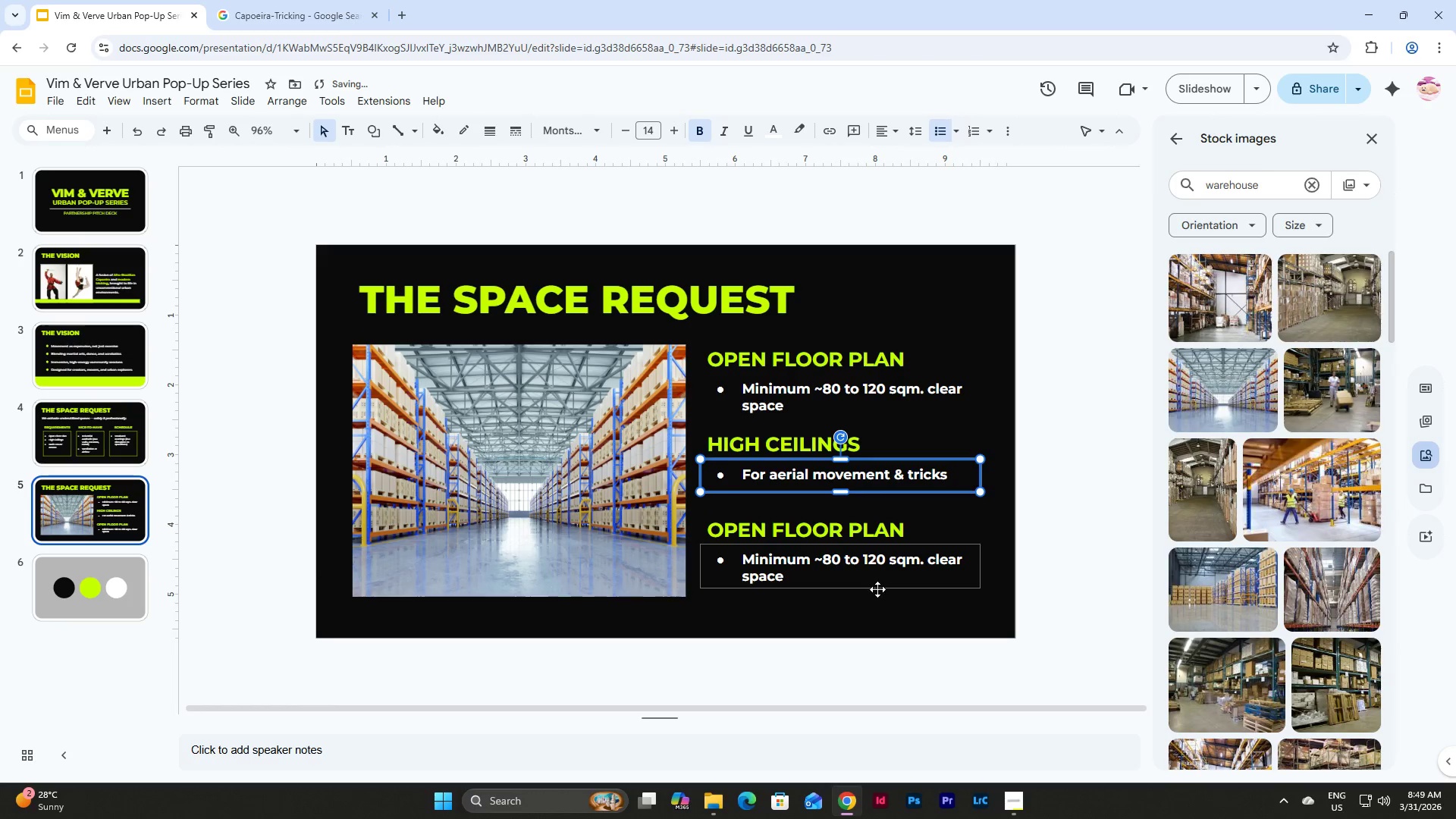 
left_click([877, 589])
 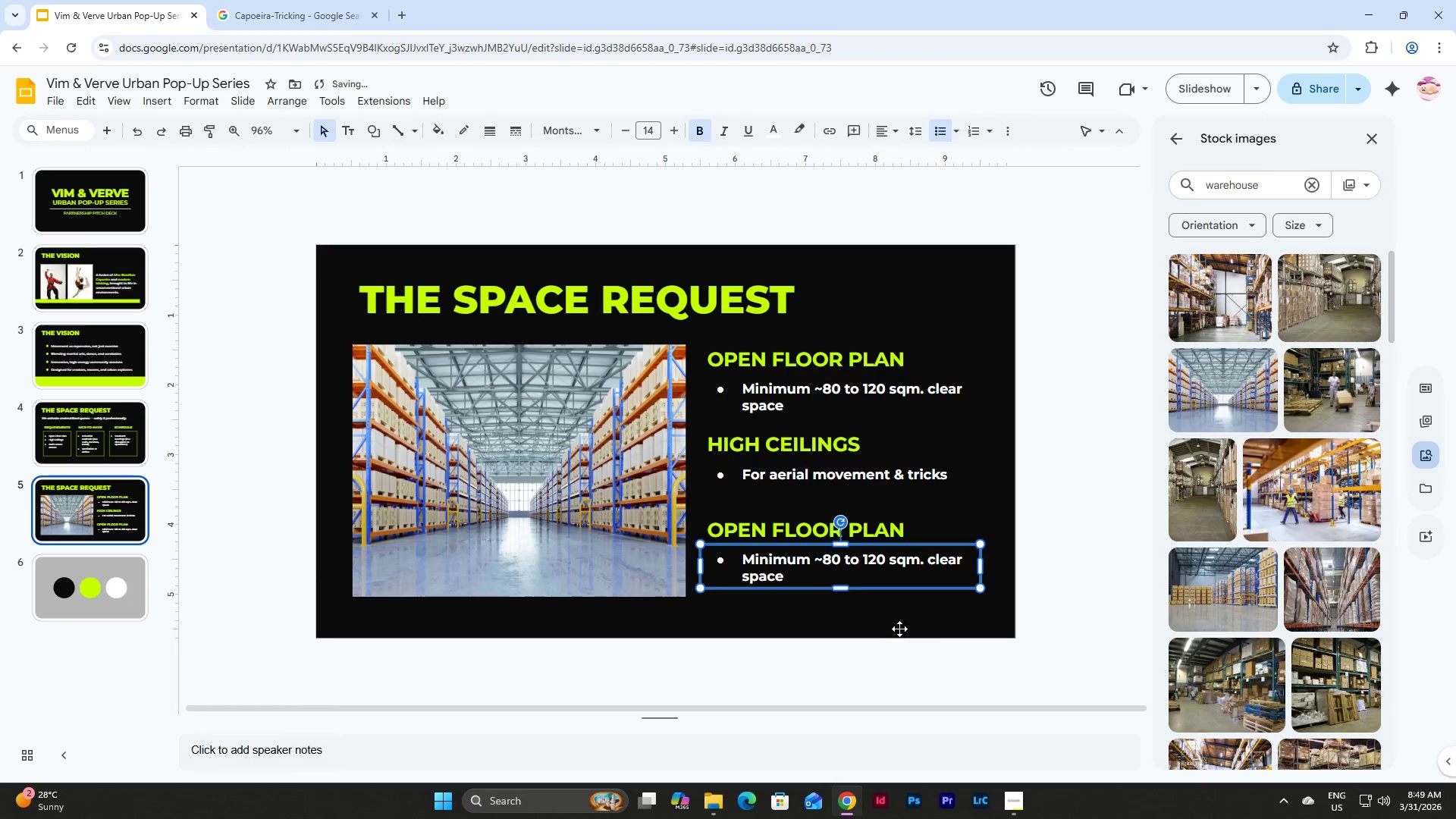 
left_click_drag(start_coordinate=[899, 629], to_coordinate=[791, 530])
 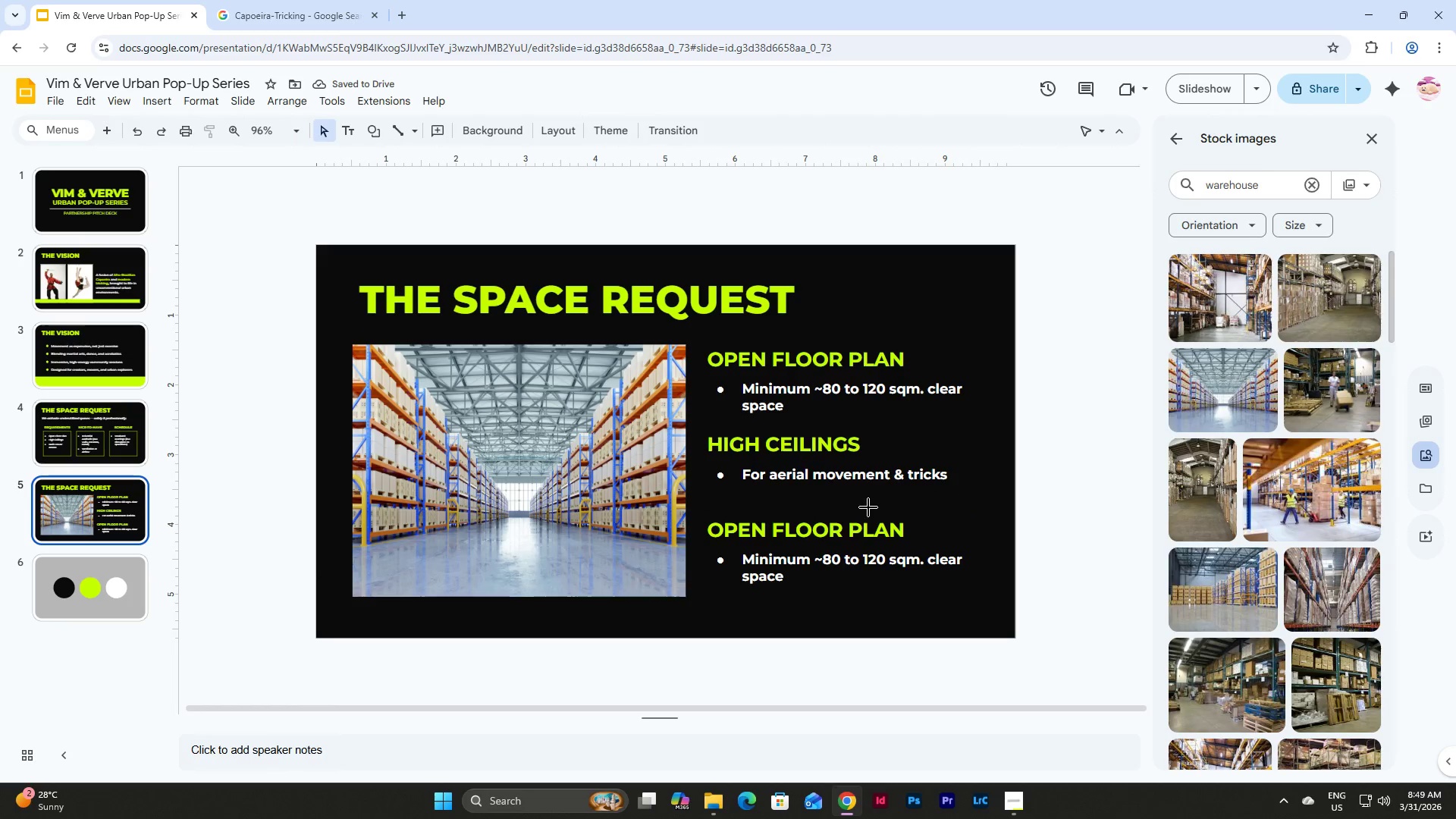 
left_click_drag(start_coordinate=[879, 605], to_coordinate=[805, 517])
 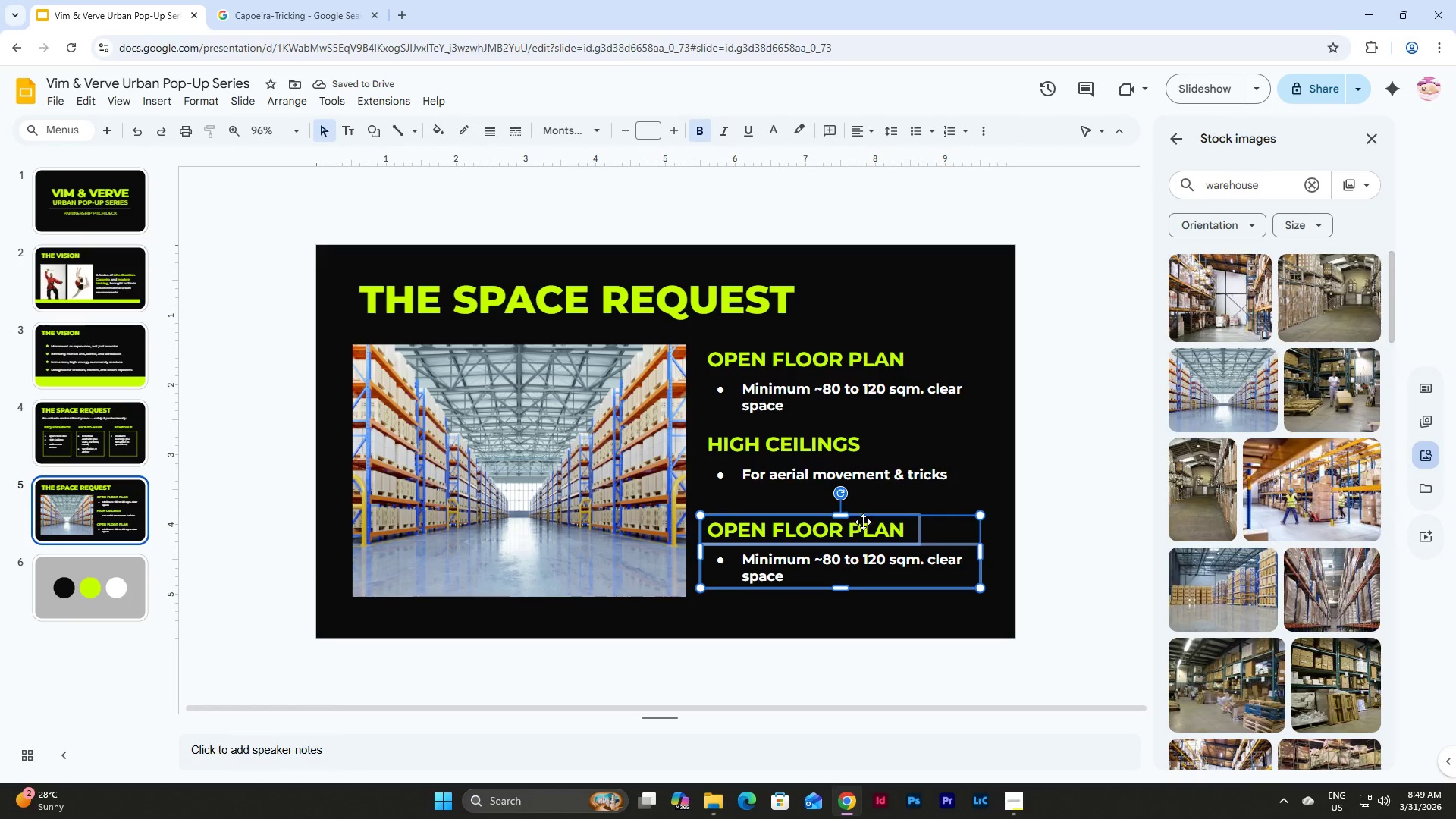 
left_click_drag(start_coordinate=[863, 522], to_coordinate=[863, 498])
 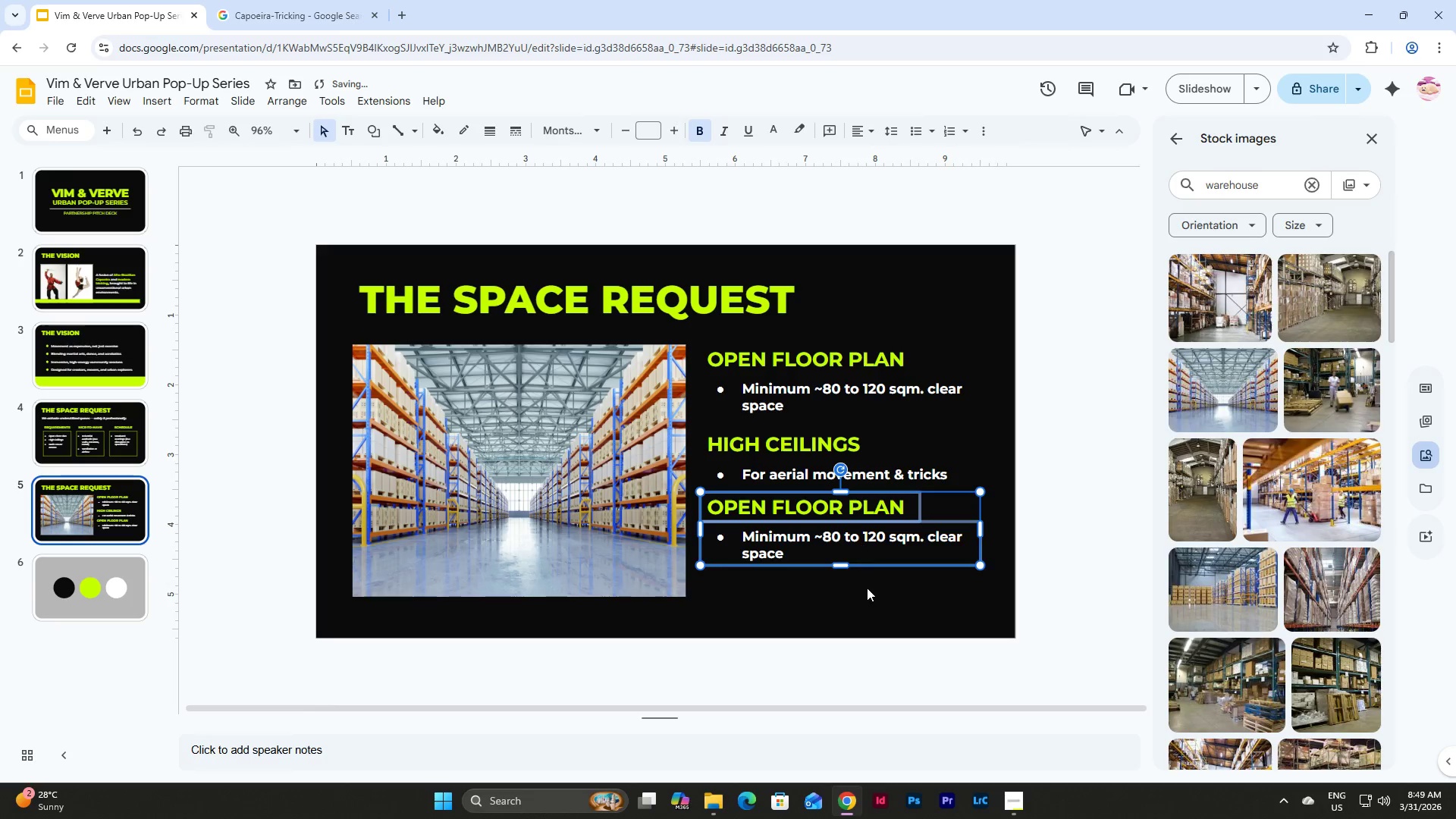 
left_click([868, 596])
 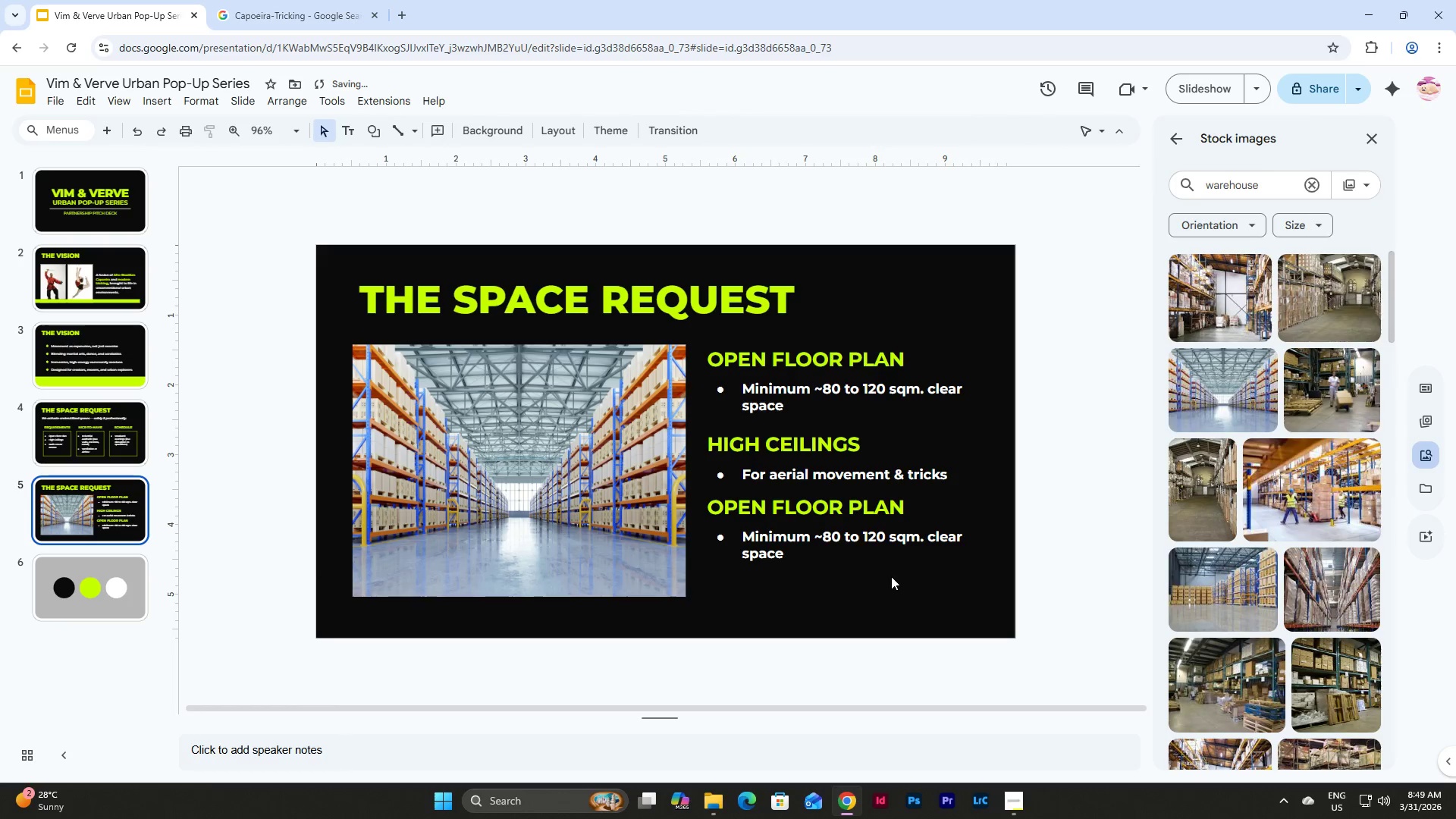 
left_click([875, 531])
 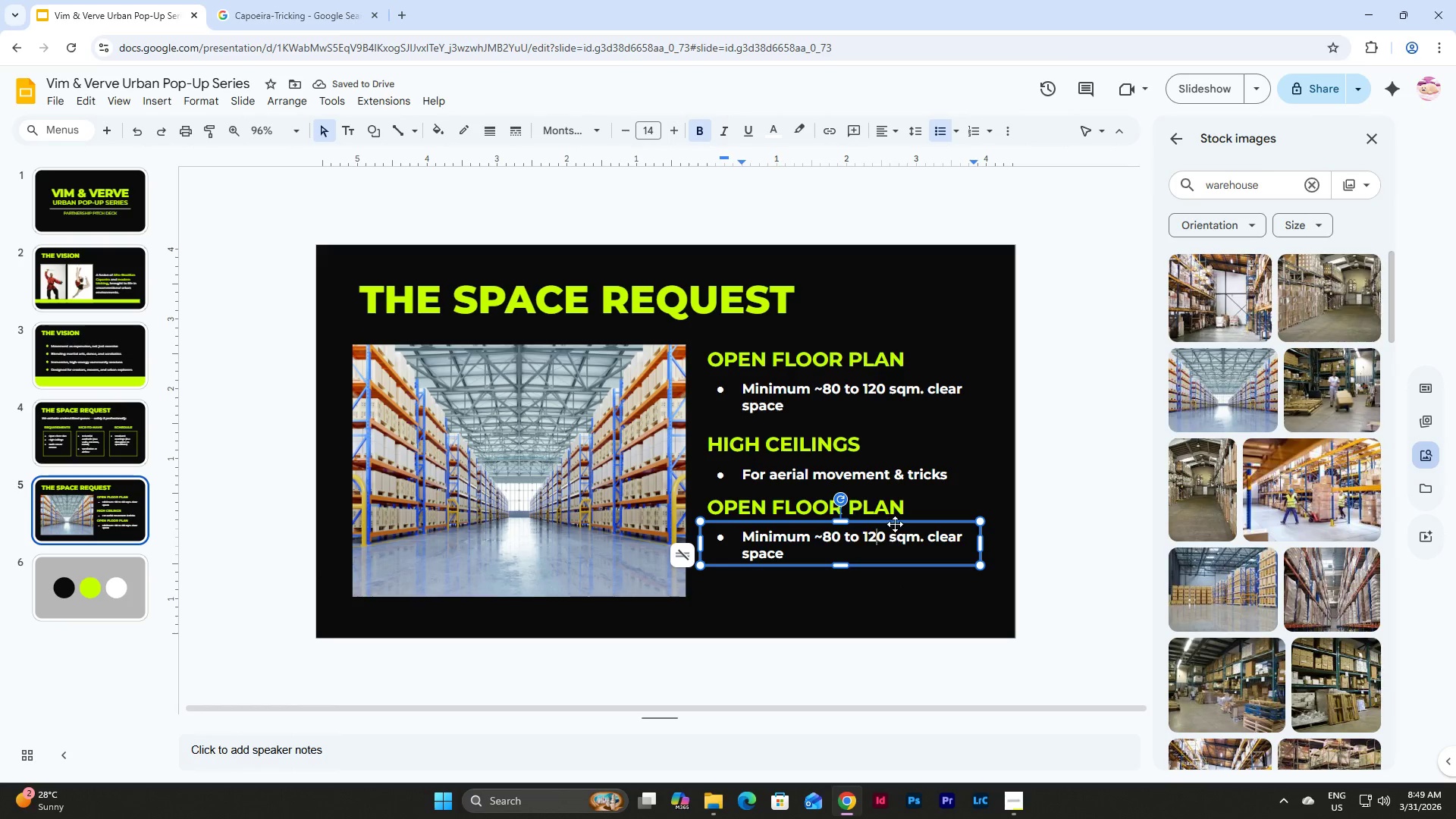 
hold_key(key=ShiftLeft, duration=0.73)
left_click([895, 524])
 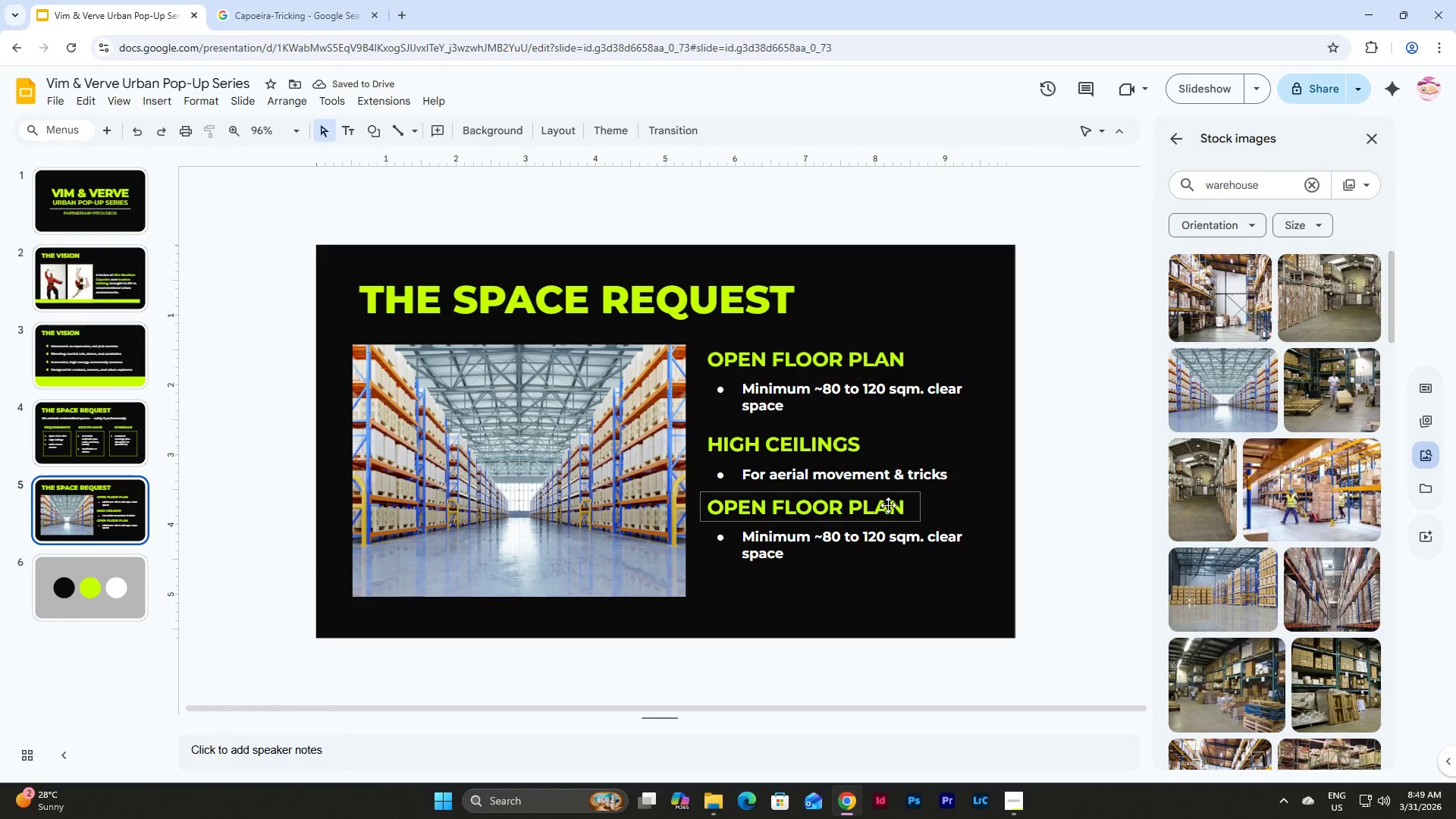 
hold_key(key=ShiftLeft, duration=7.02)
 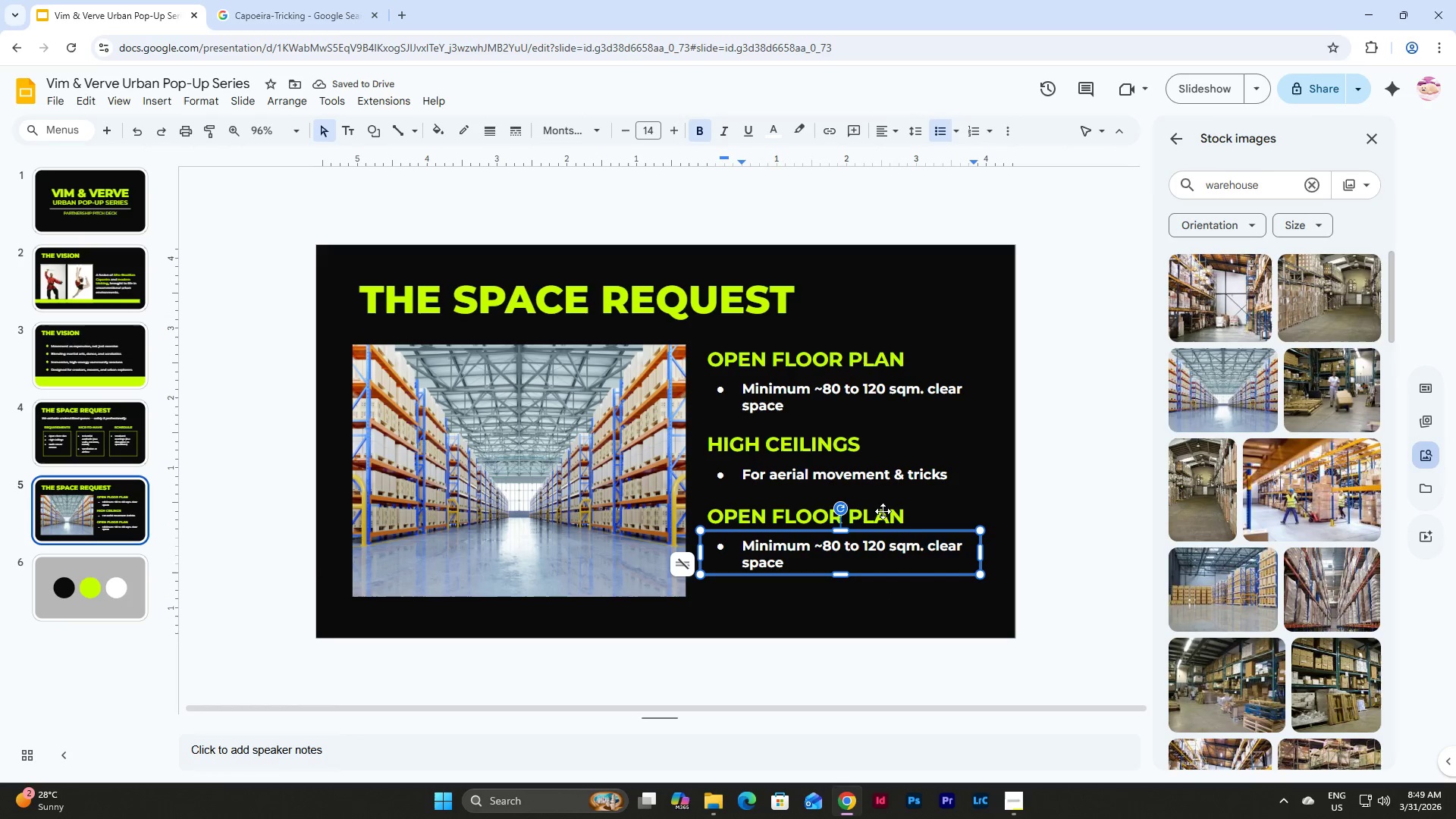 
key(Control+Z)
 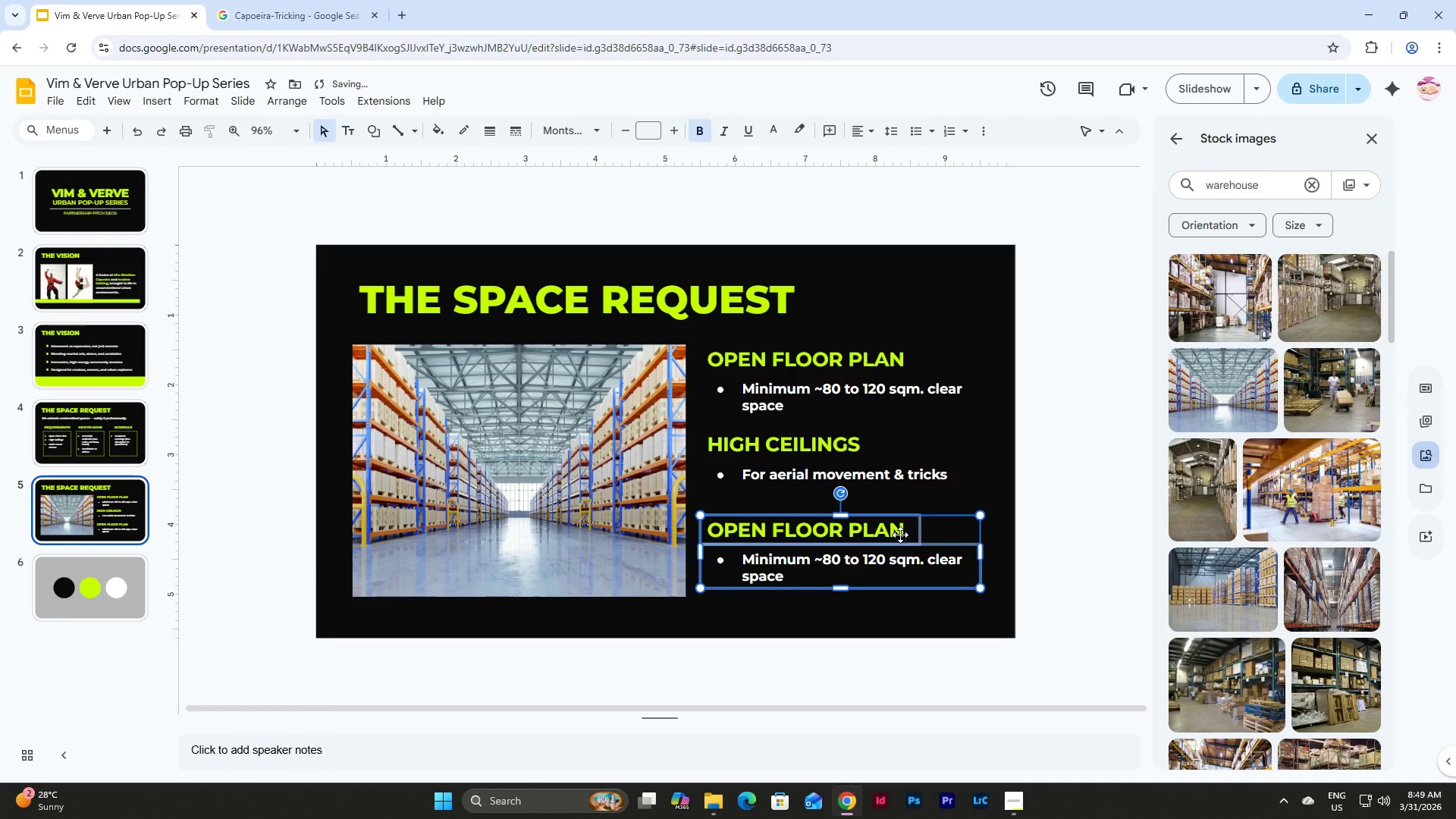 
left_click_drag(start_coordinate=[889, 518], to_coordinate=[889, 504])
 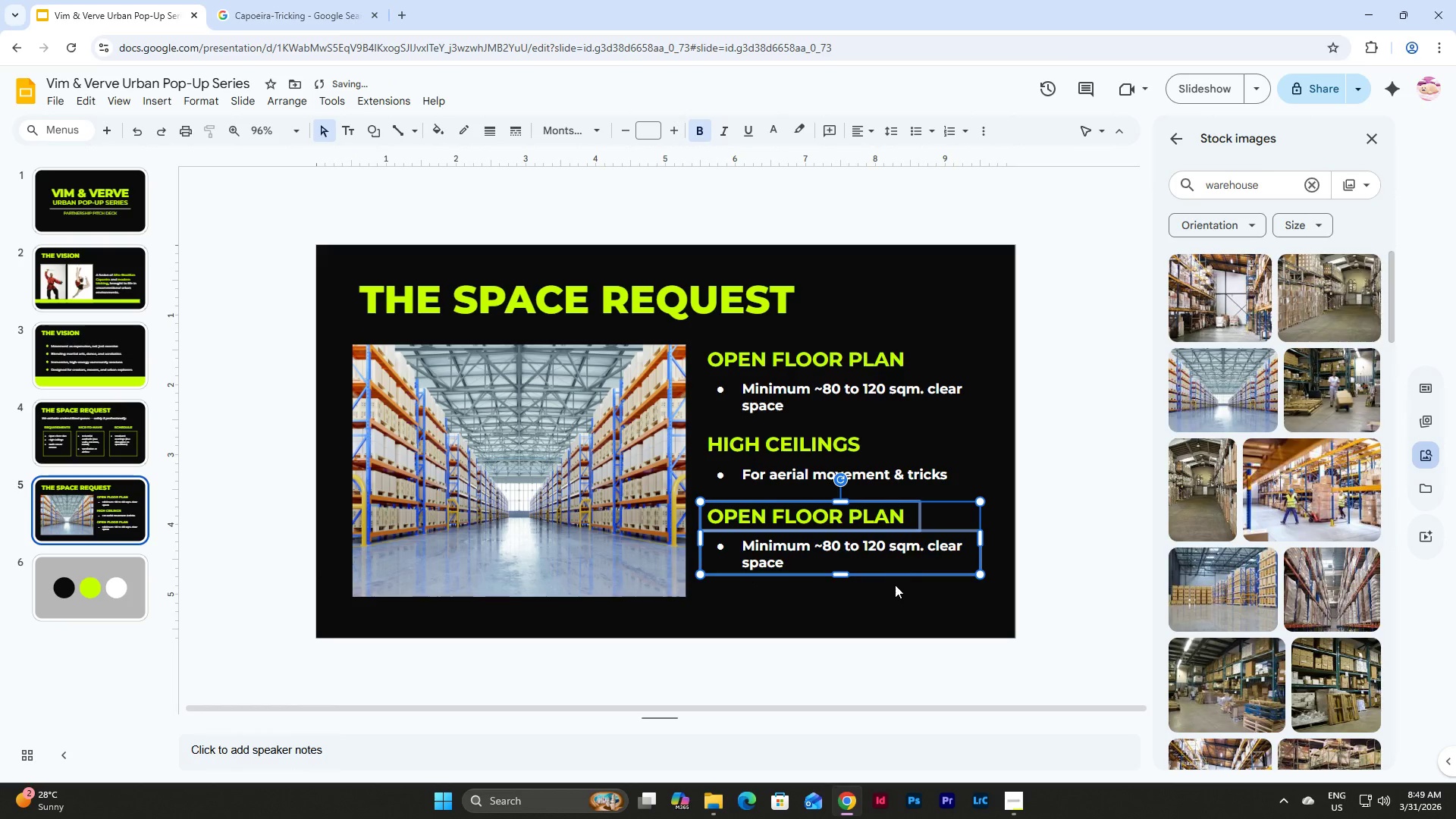 
left_click([895, 592])
 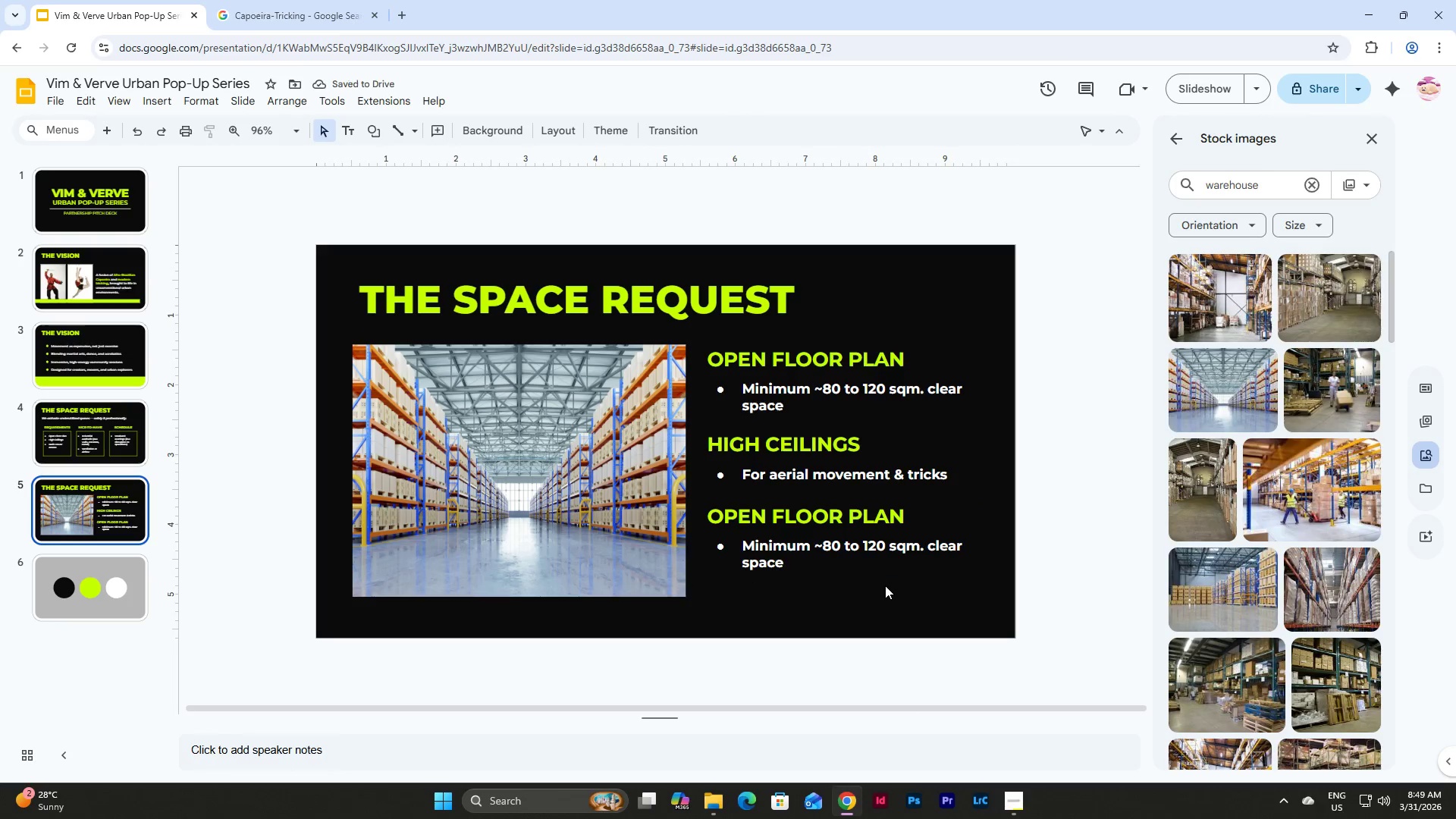 
left_click([847, 558])
 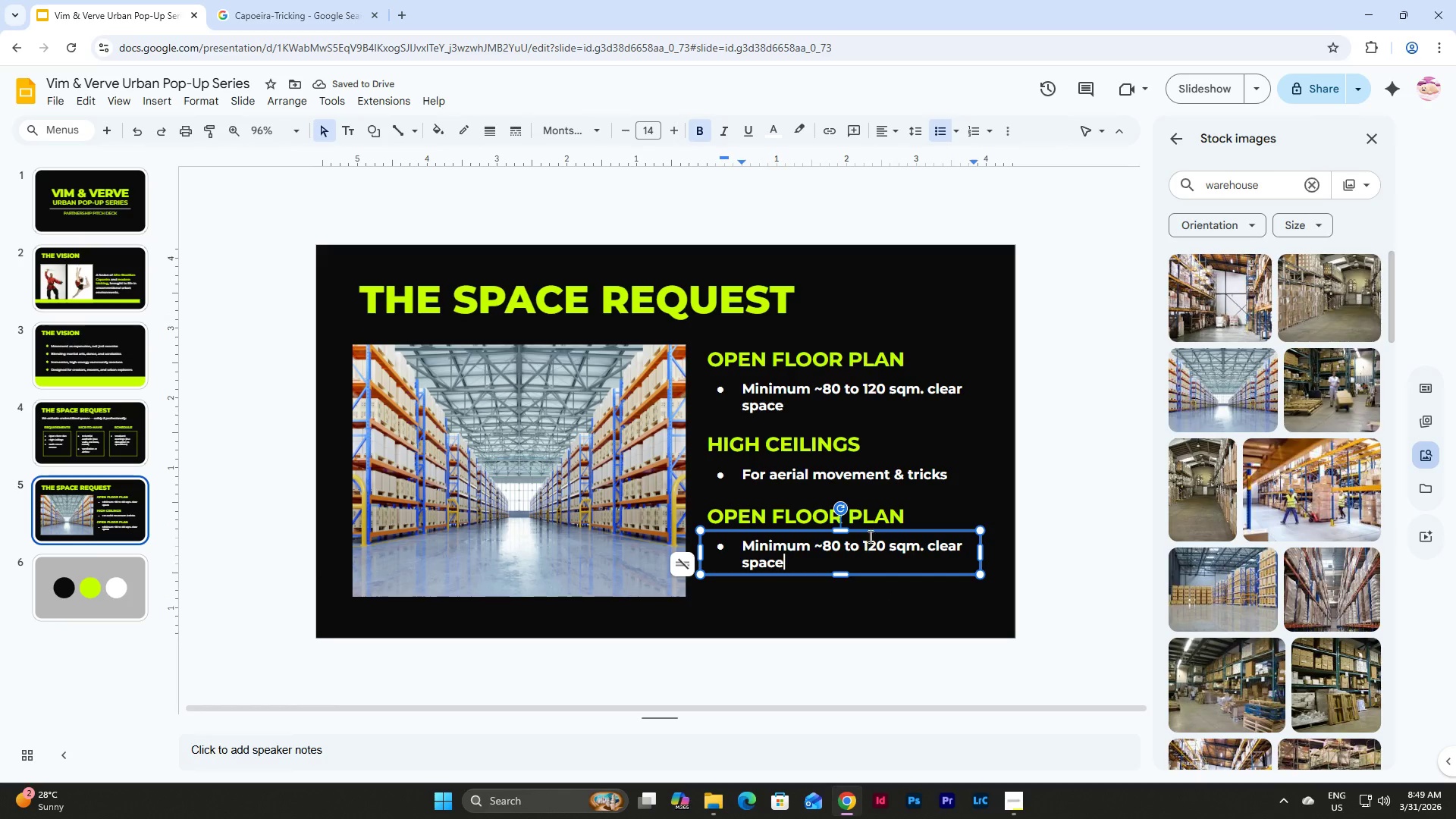 
hold_key(key=ShiftLeft, duration=1.5)
 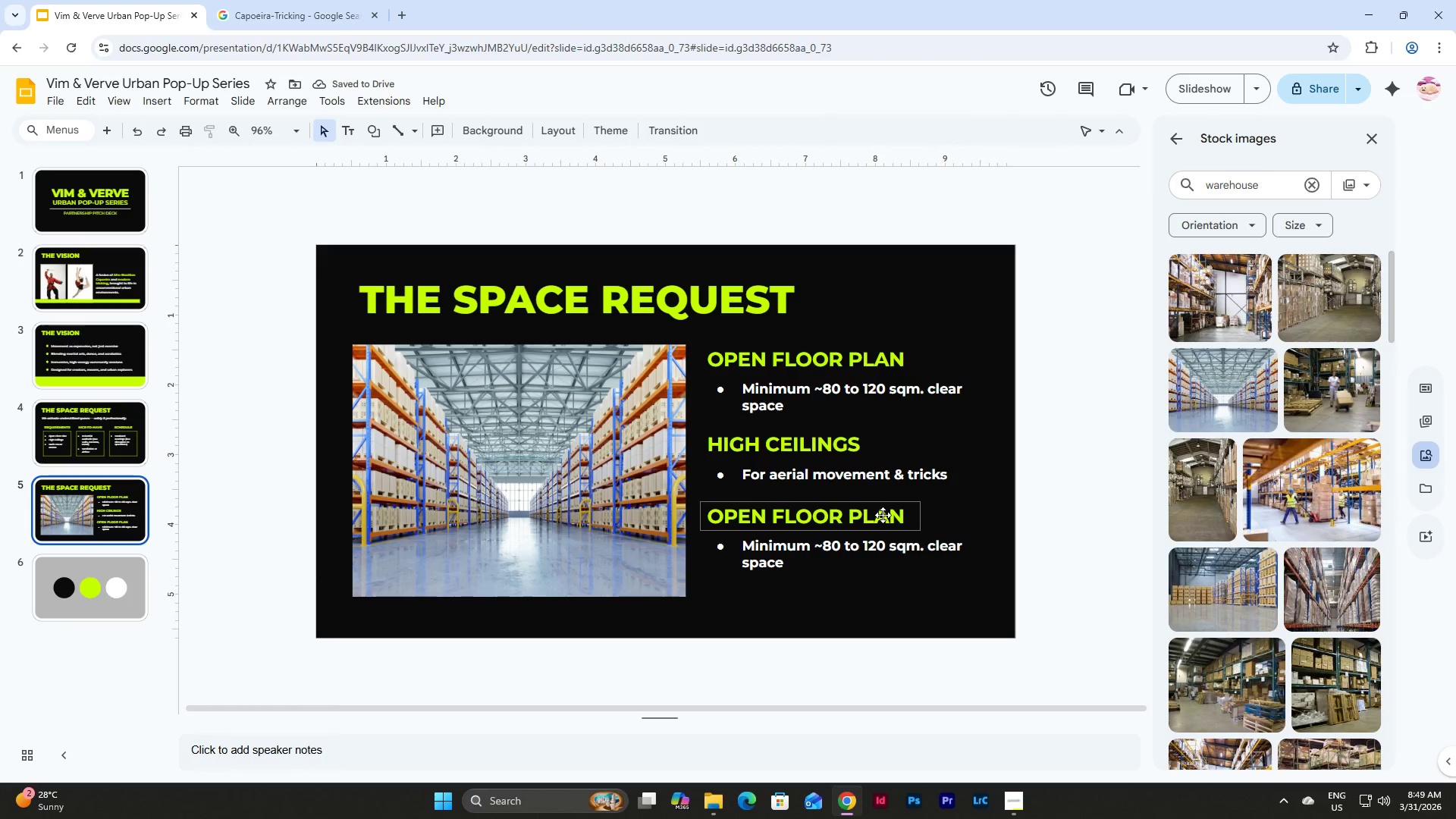 
hold_key(key=ShiftLeft, duration=1.05)
left_click([882, 534])
 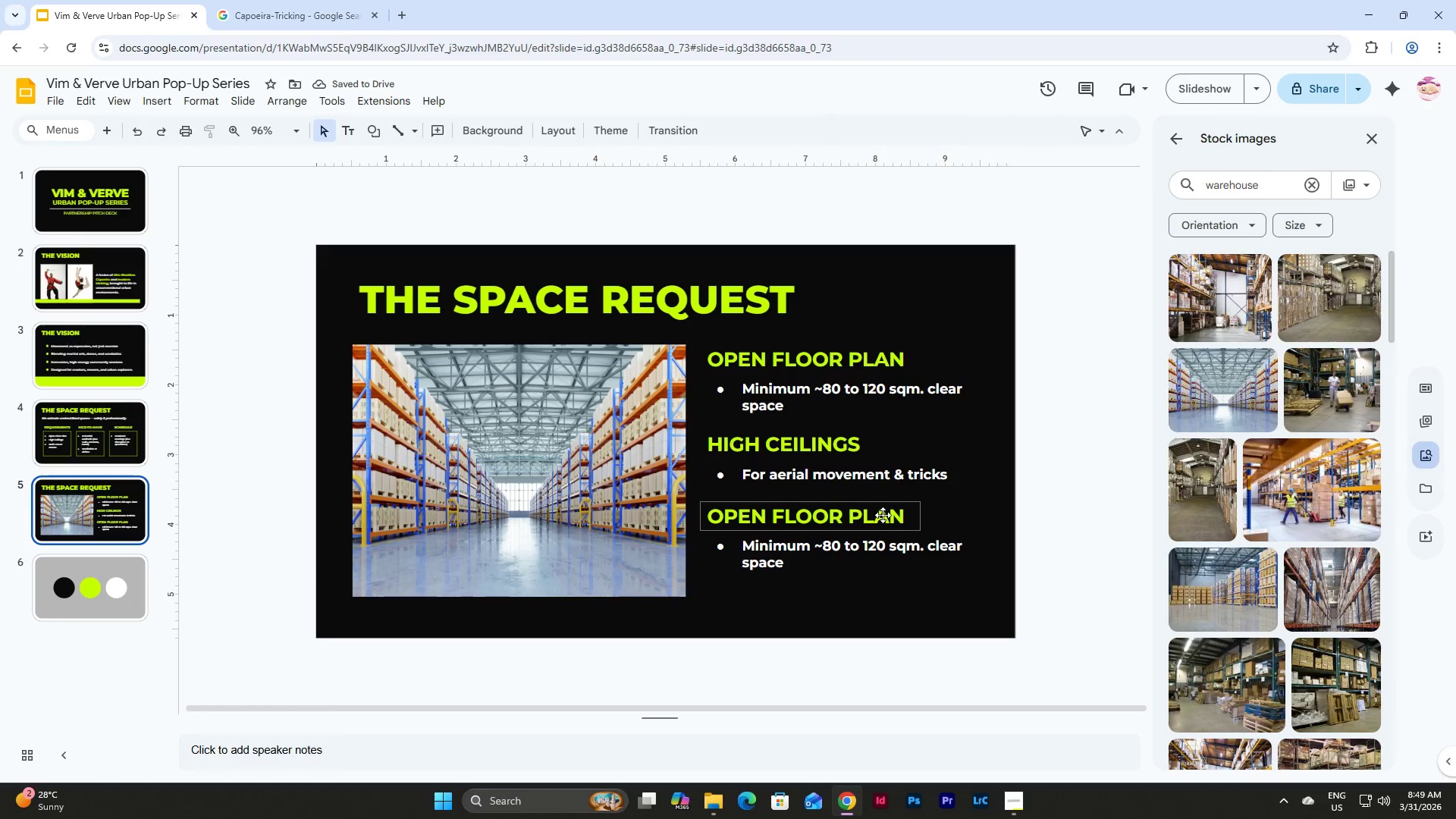 
left_click([883, 515])
 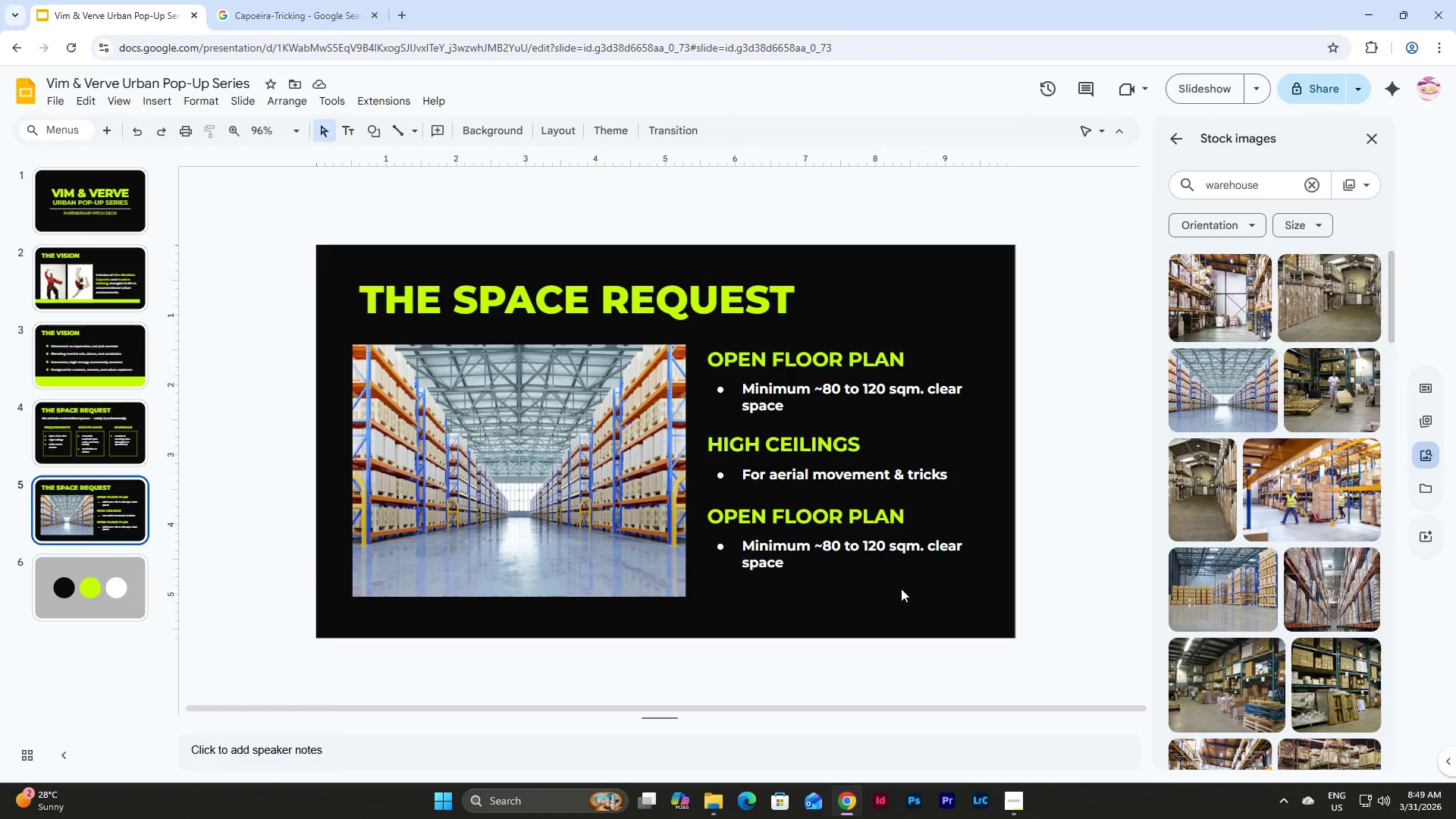 
left_click_drag(start_coordinate=[901, 587], to_coordinate=[809, 516])
 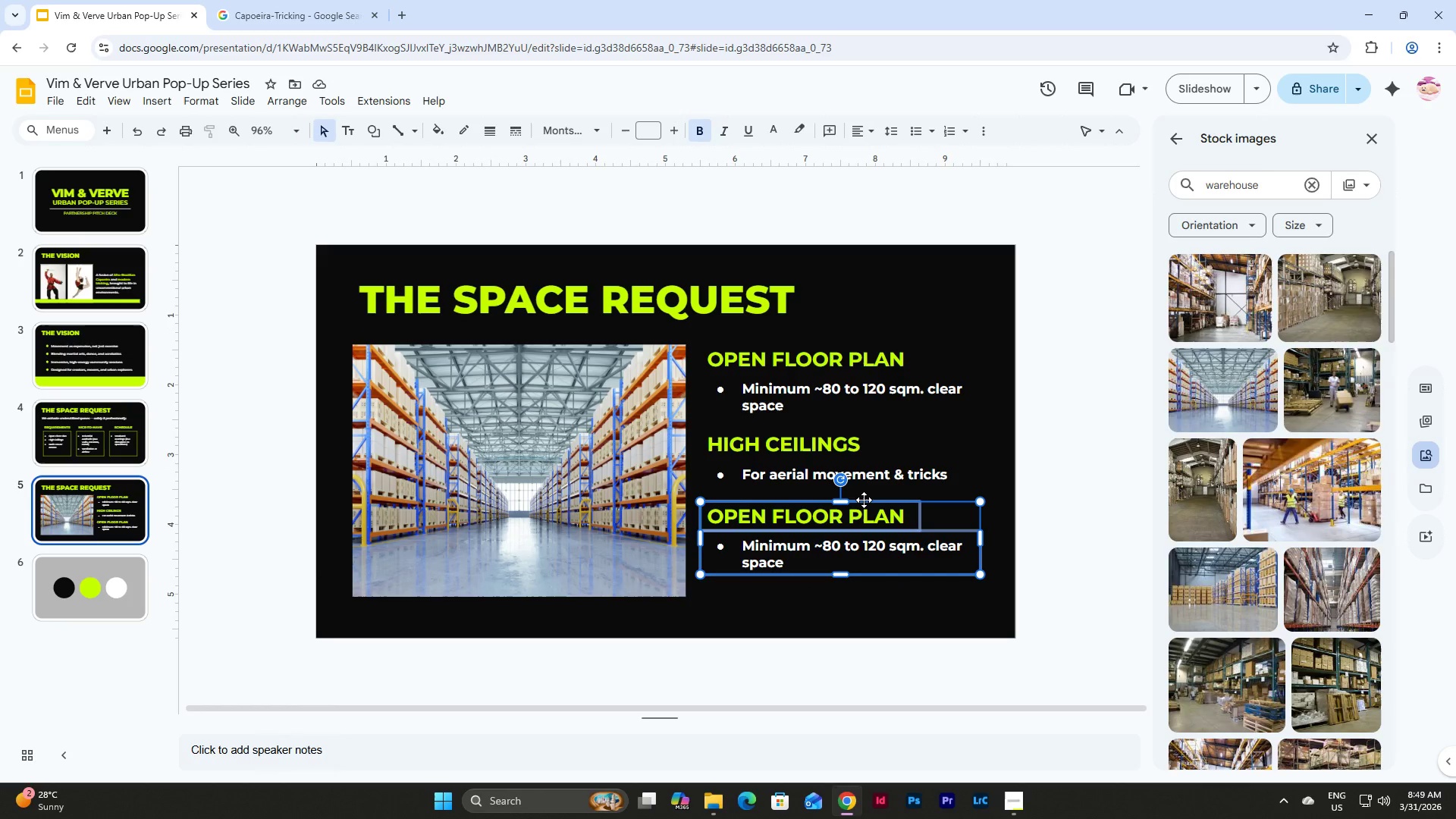 
left_click_drag(start_coordinate=[864, 499], to_coordinate=[864, 495])
 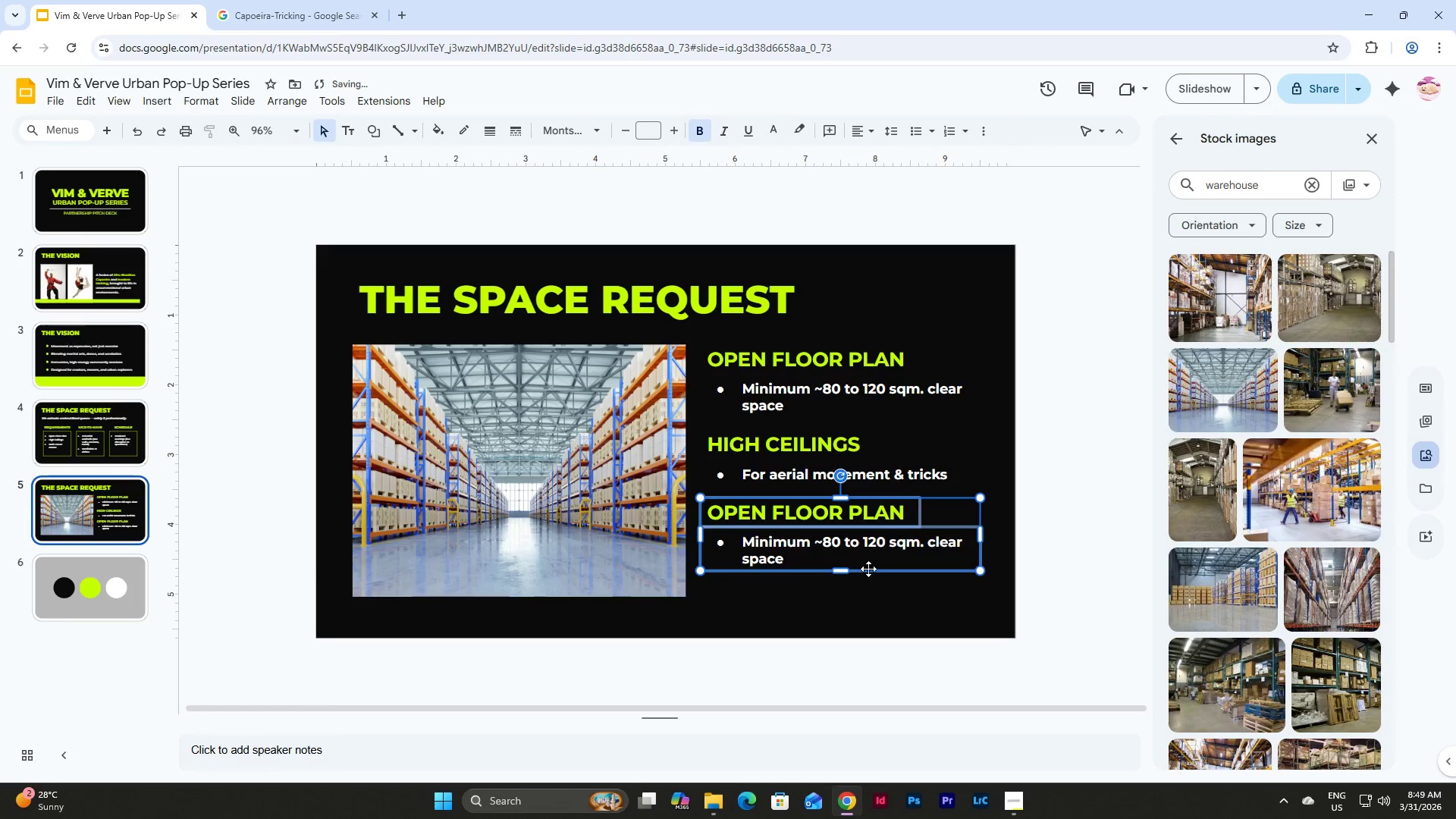 
left_click([868, 588])
 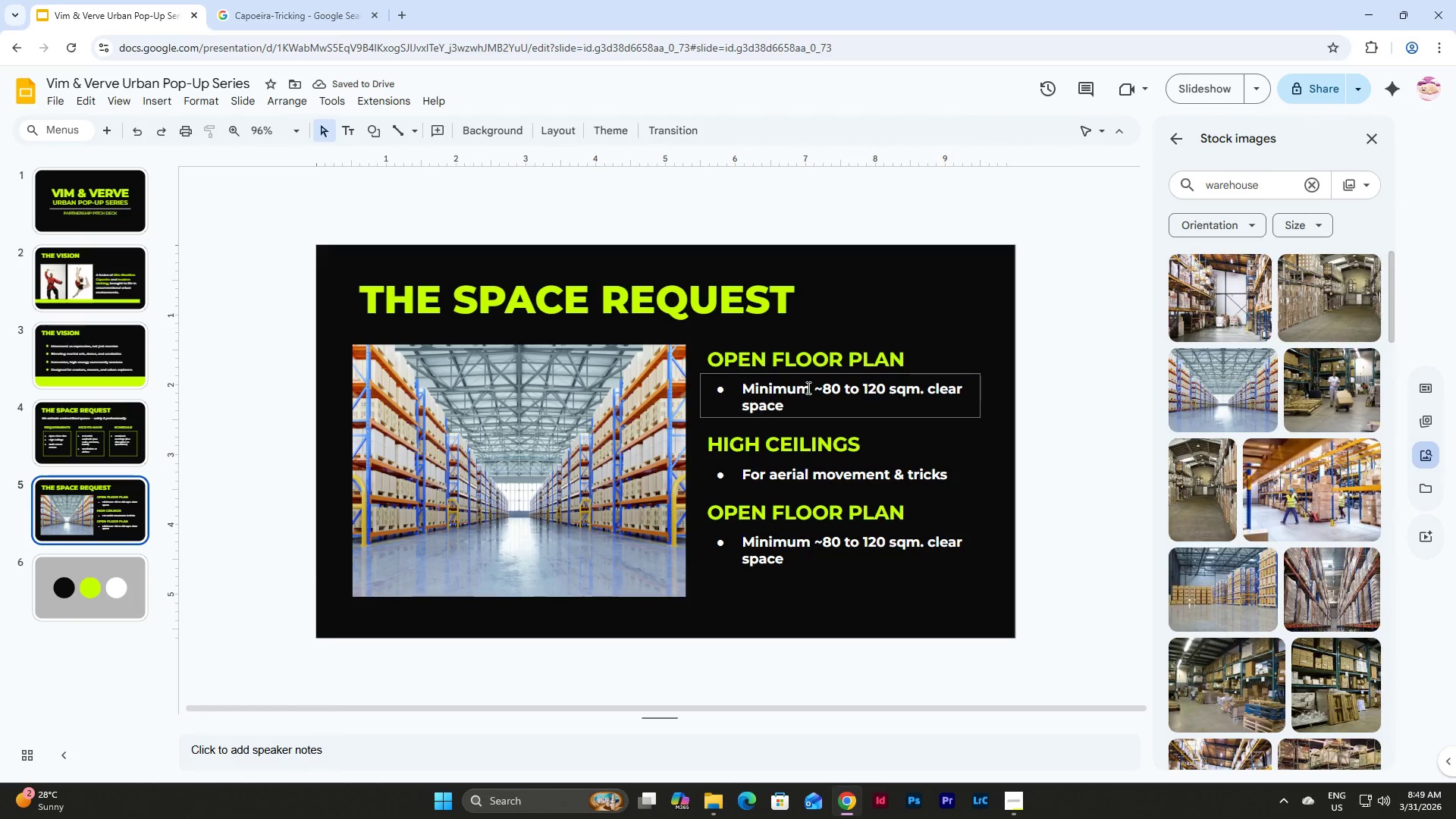 
wait(5.23)
 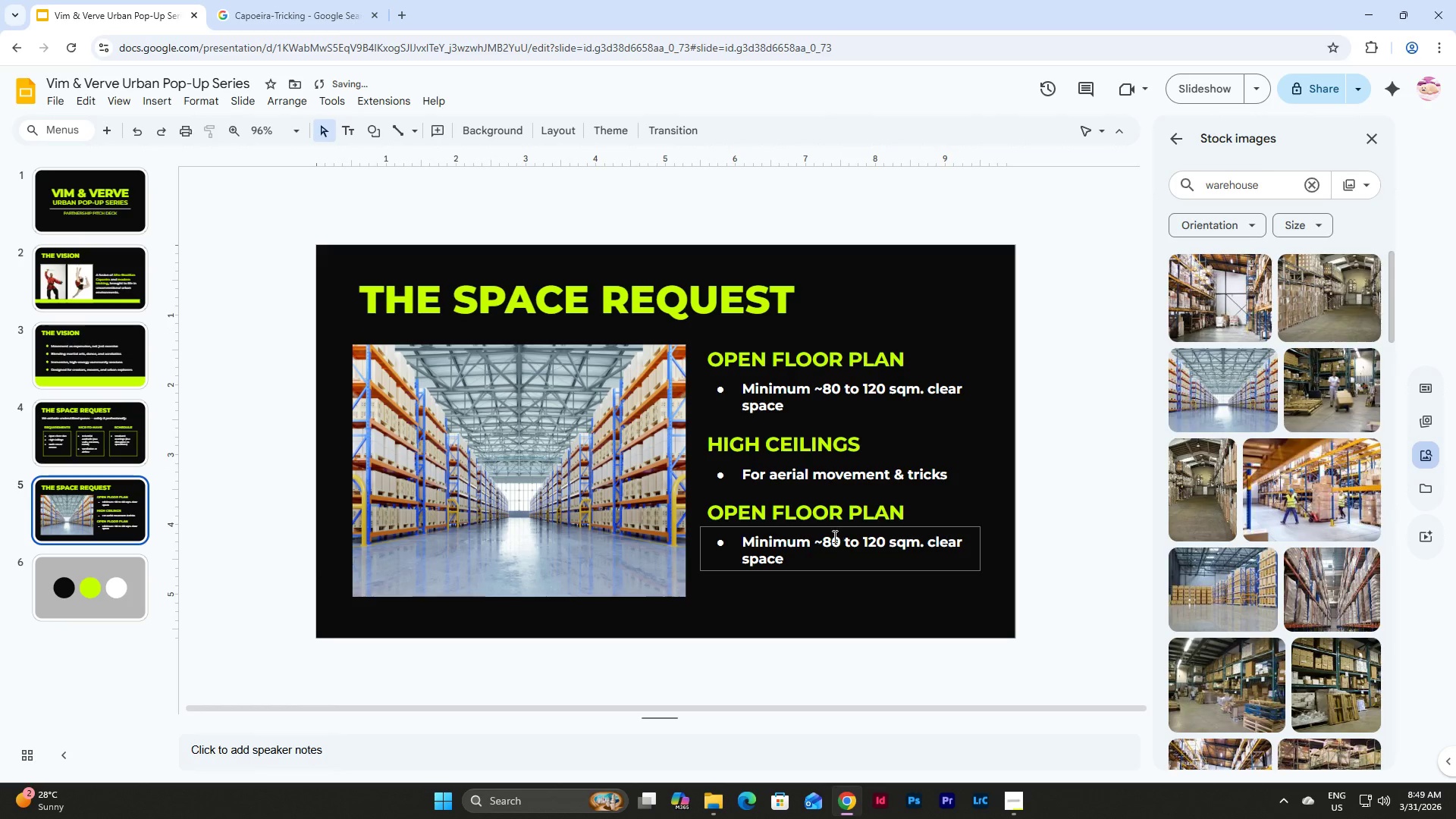 
left_click([824, 444])
 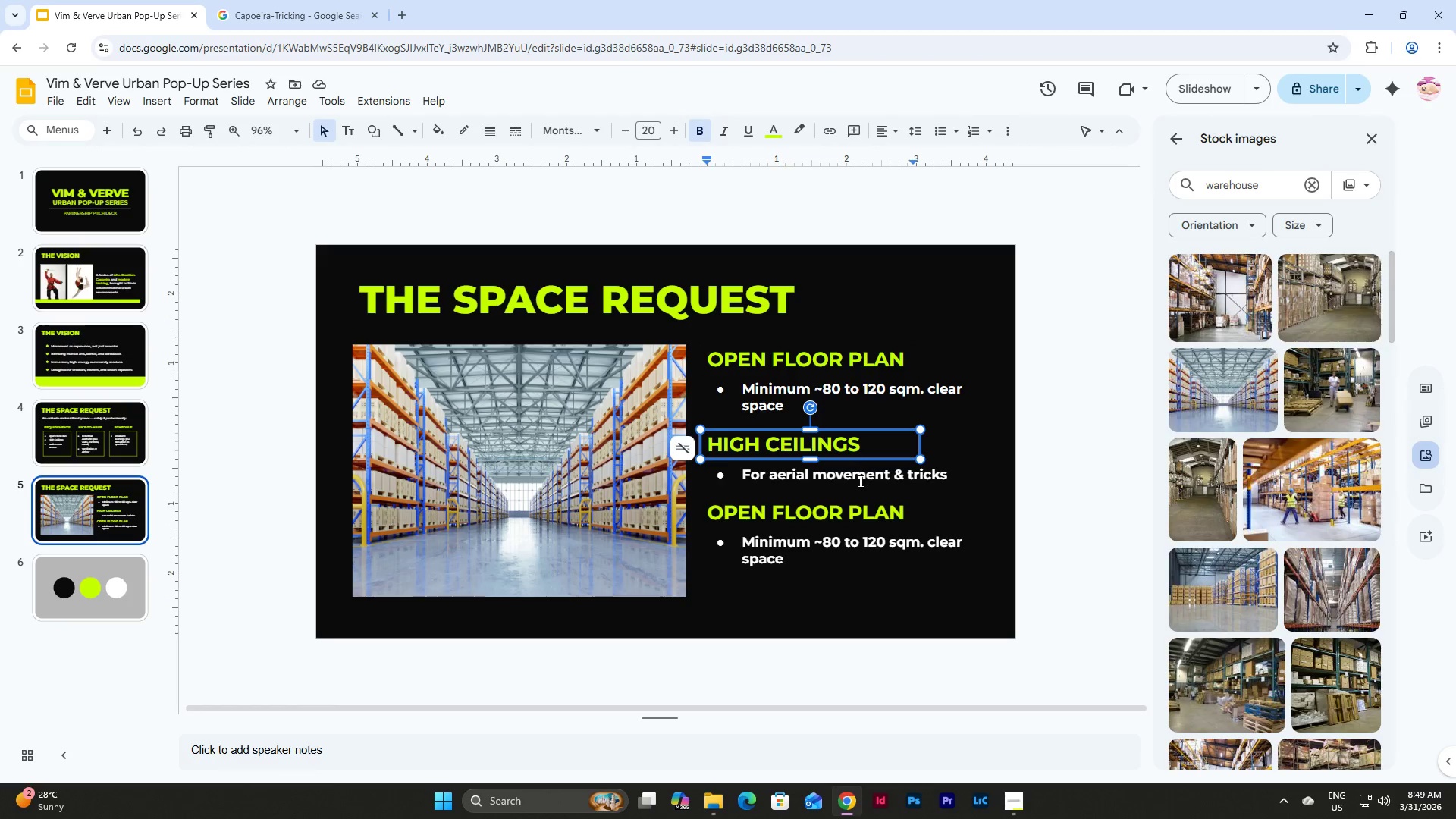 
hold_key(key=ShiftLeft, duration=1.08)
left_click([871, 475])
 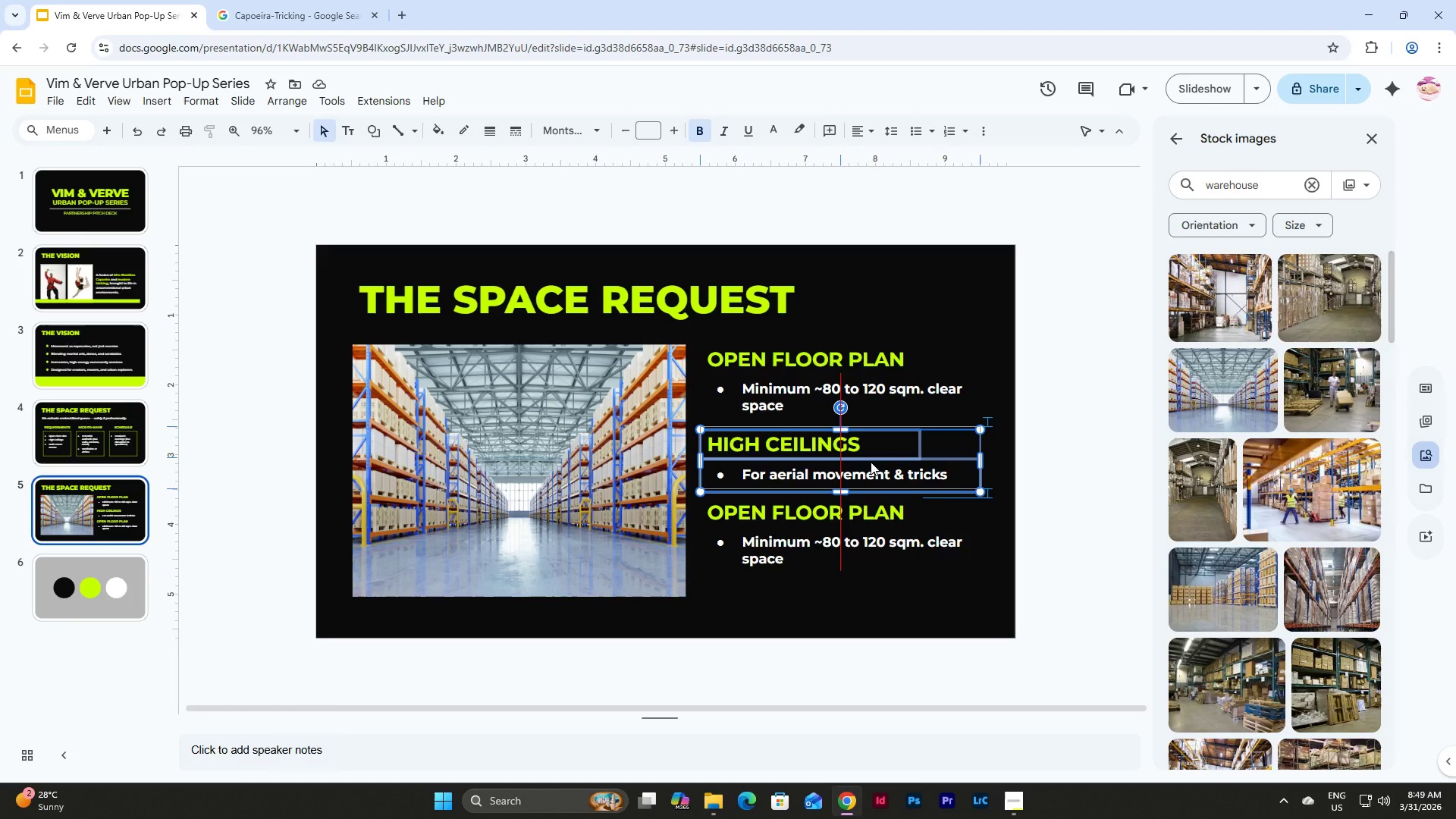 
wait(10.16)
 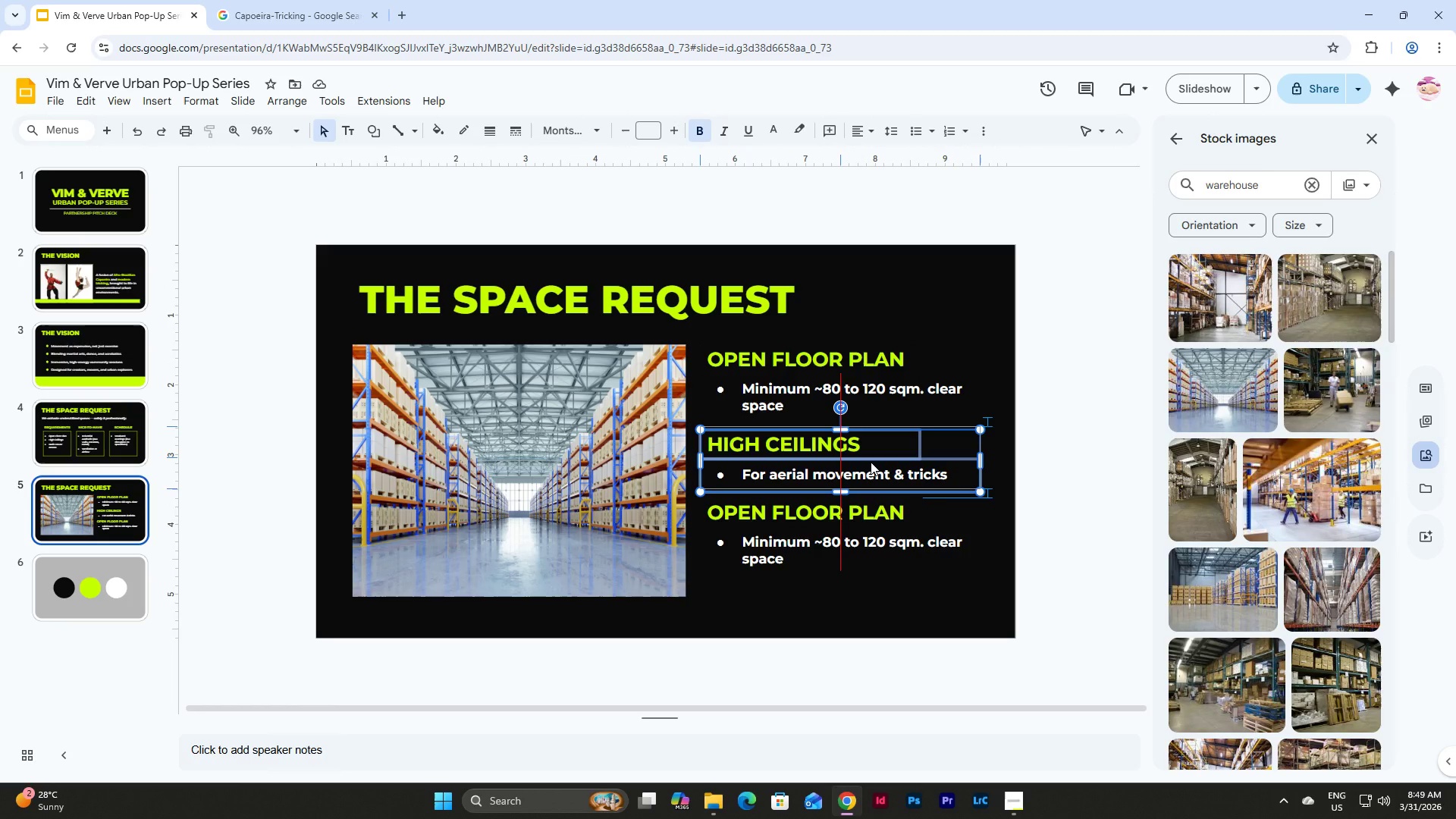 
left_click([873, 574])
 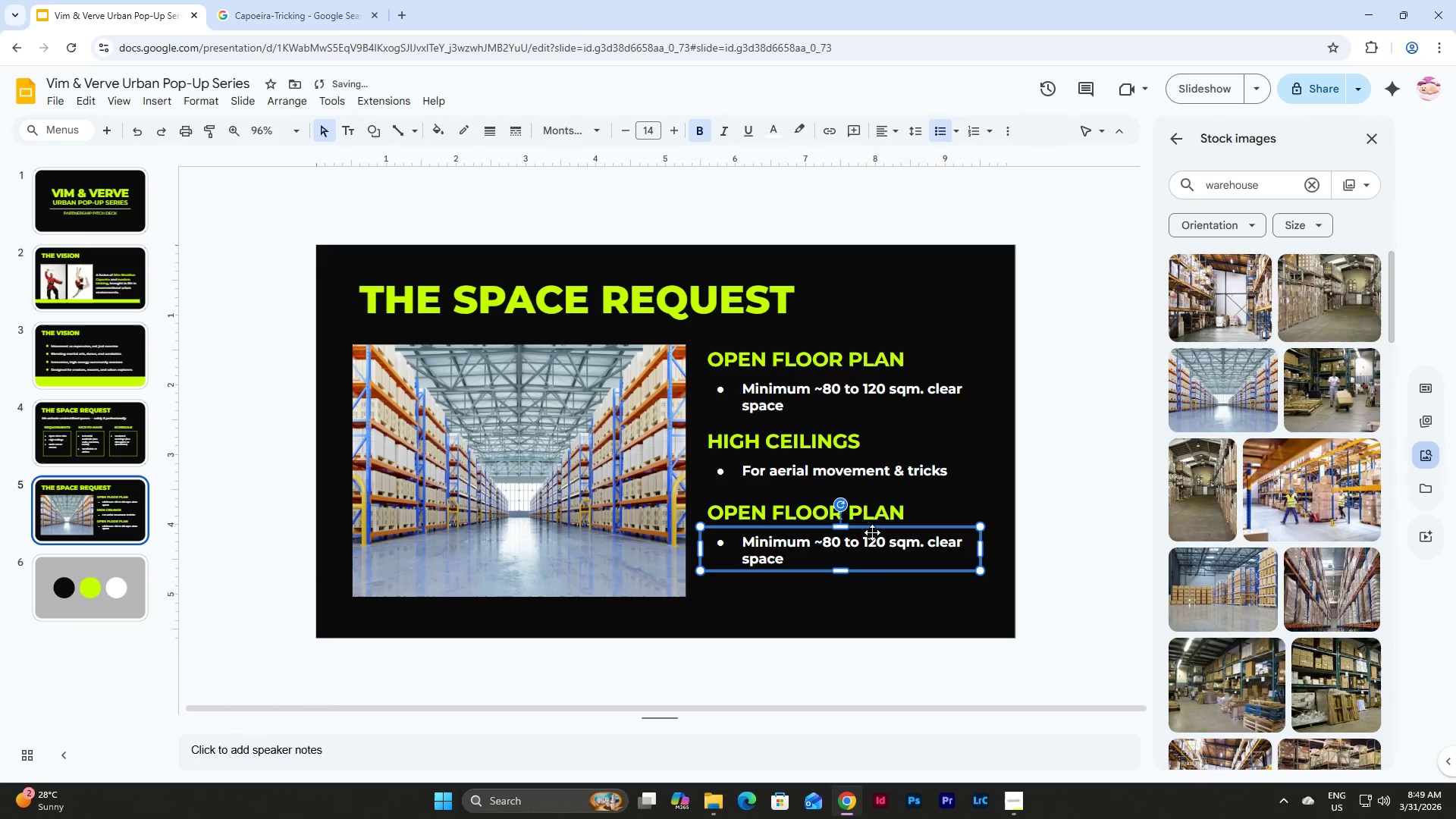 
left_click([874, 526])
 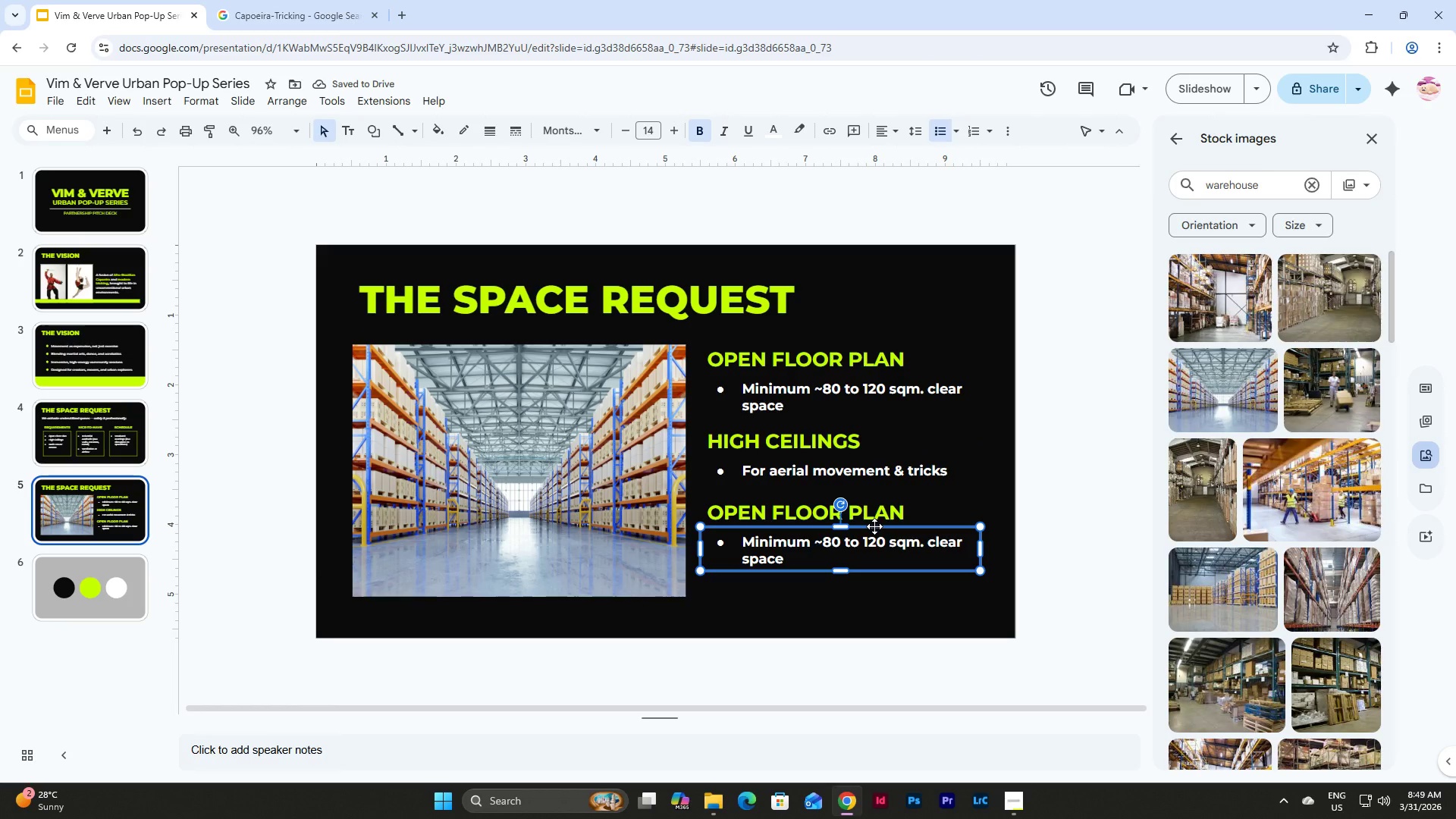 
hold_key(key=ShiftLeft, duration=0.86)
left_click([876, 513])
 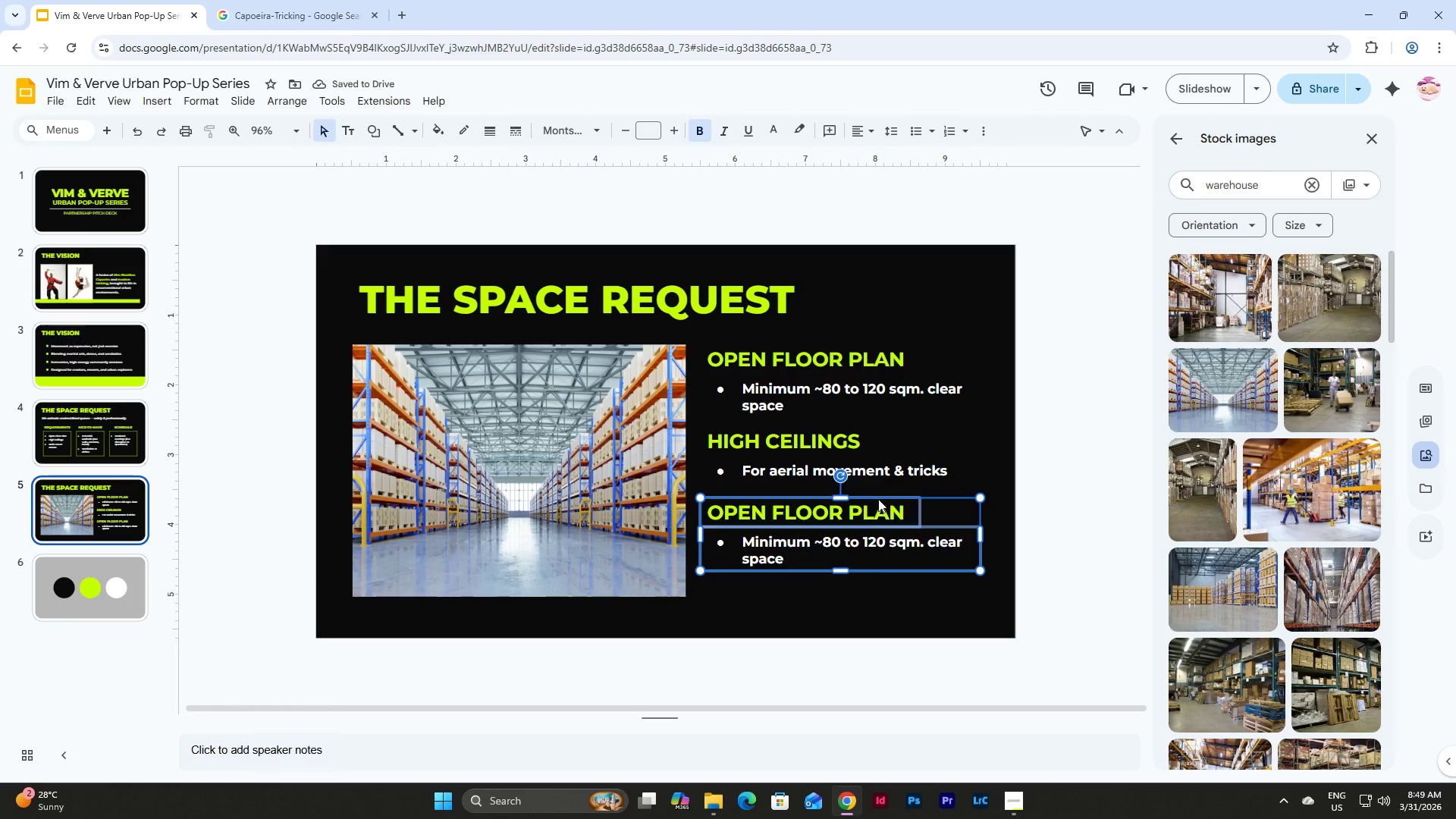 
left_click_drag(start_coordinate=[878, 500], to_coordinate=[878, 494])
 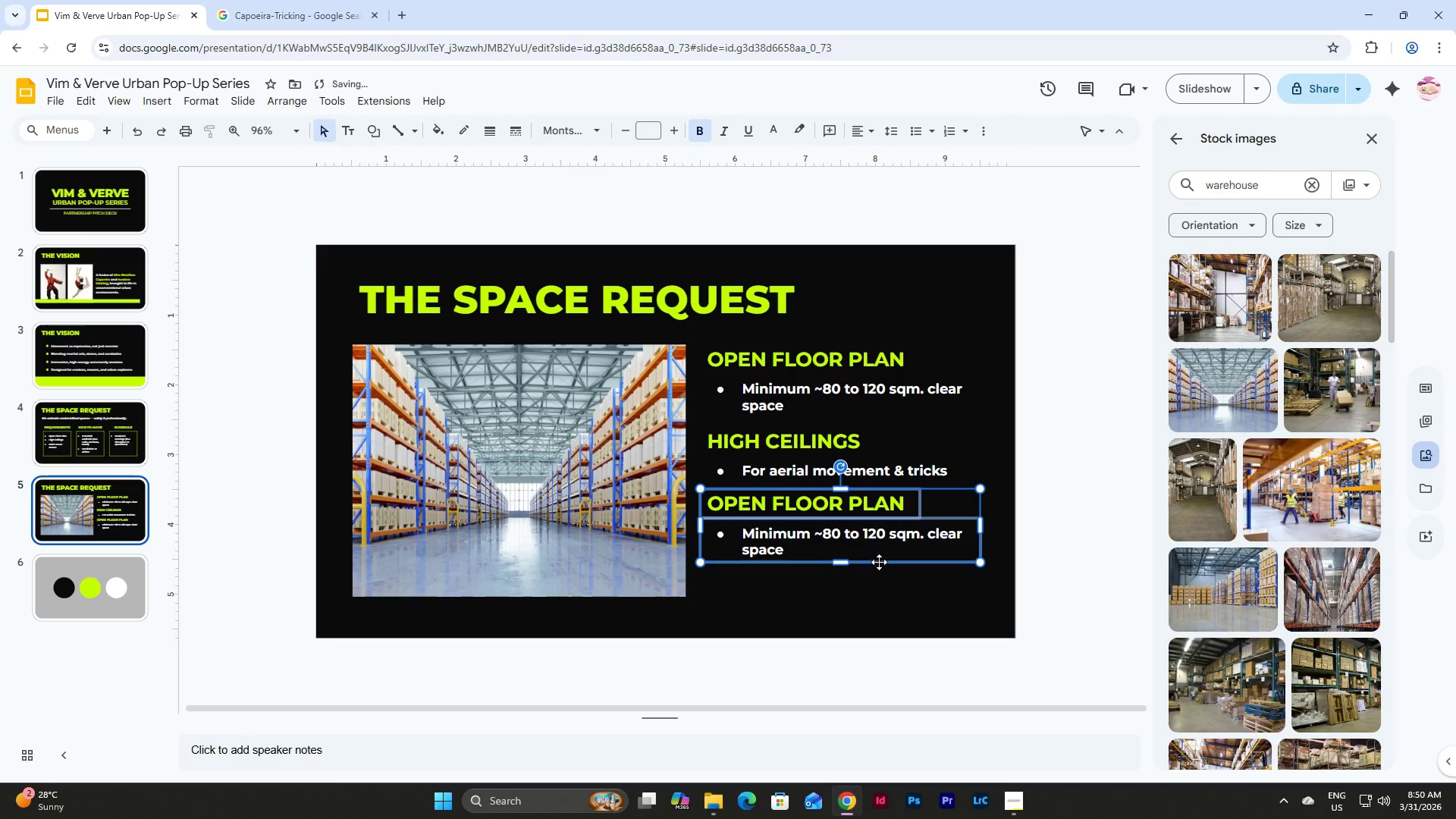 
left_click([880, 579])
 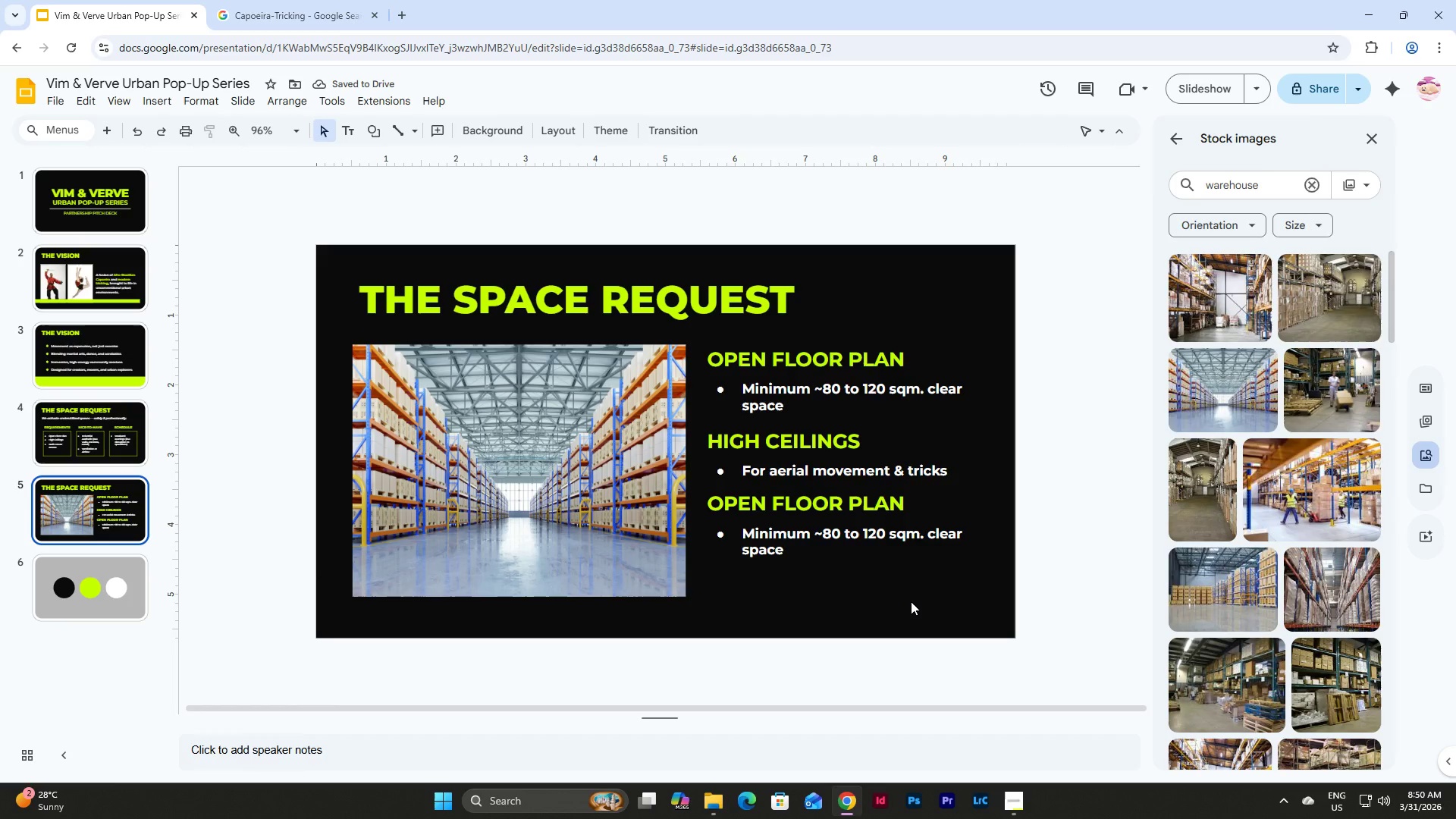 
left_click([862, 505])
 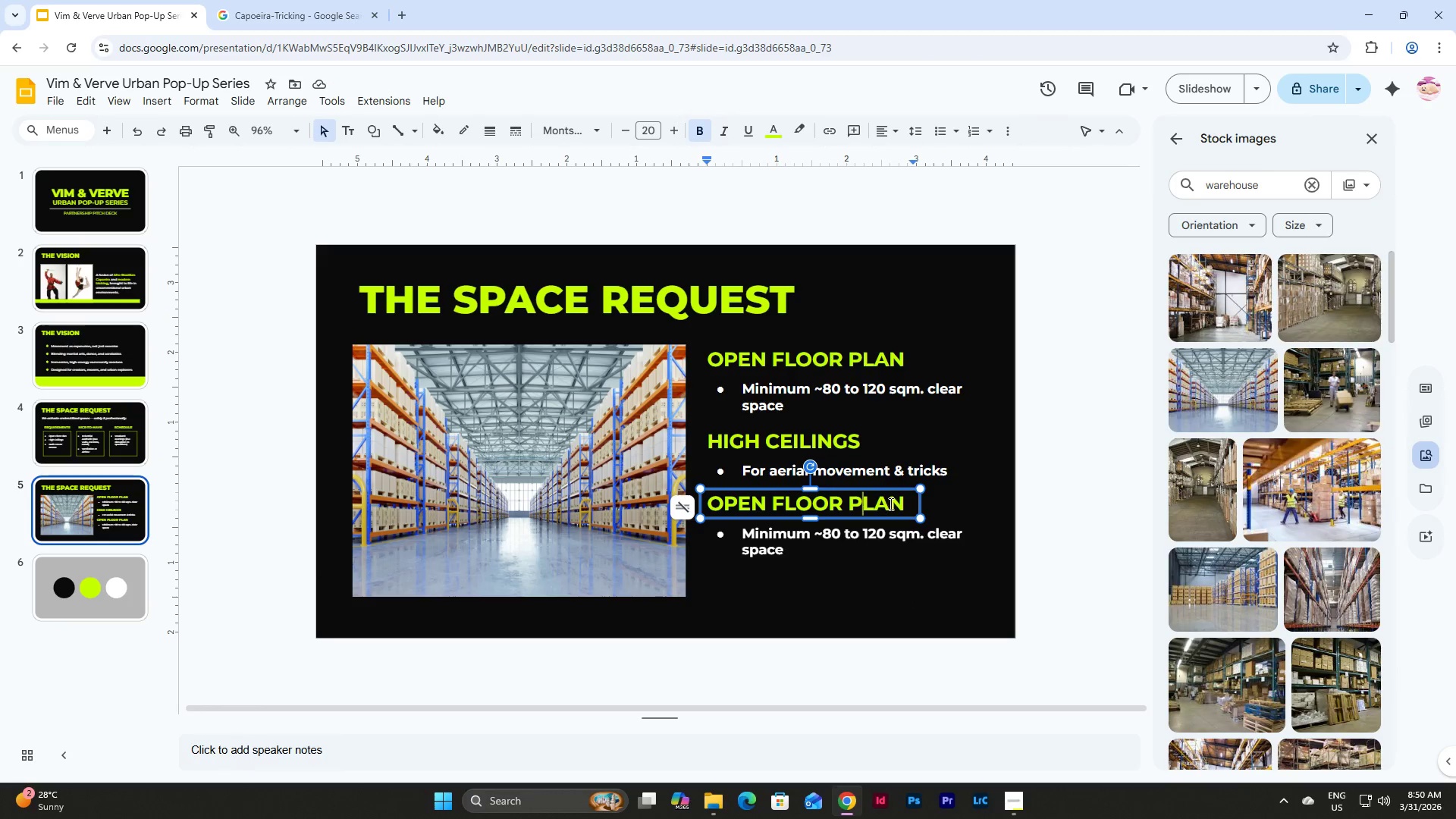 
left_click_drag(start_coordinate=[906, 500], to_coordinate=[683, 513])
 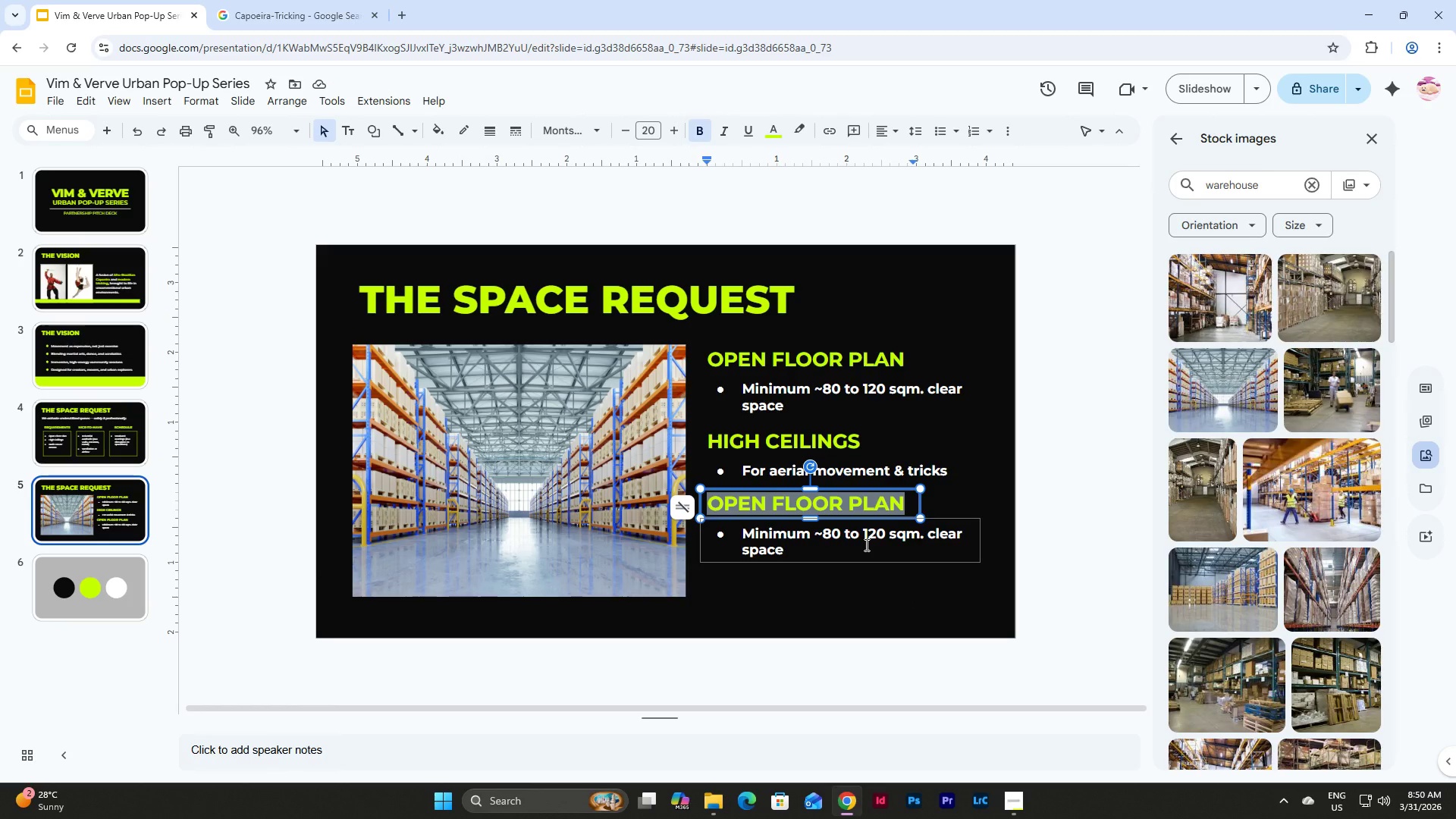 
wait(5.47)
 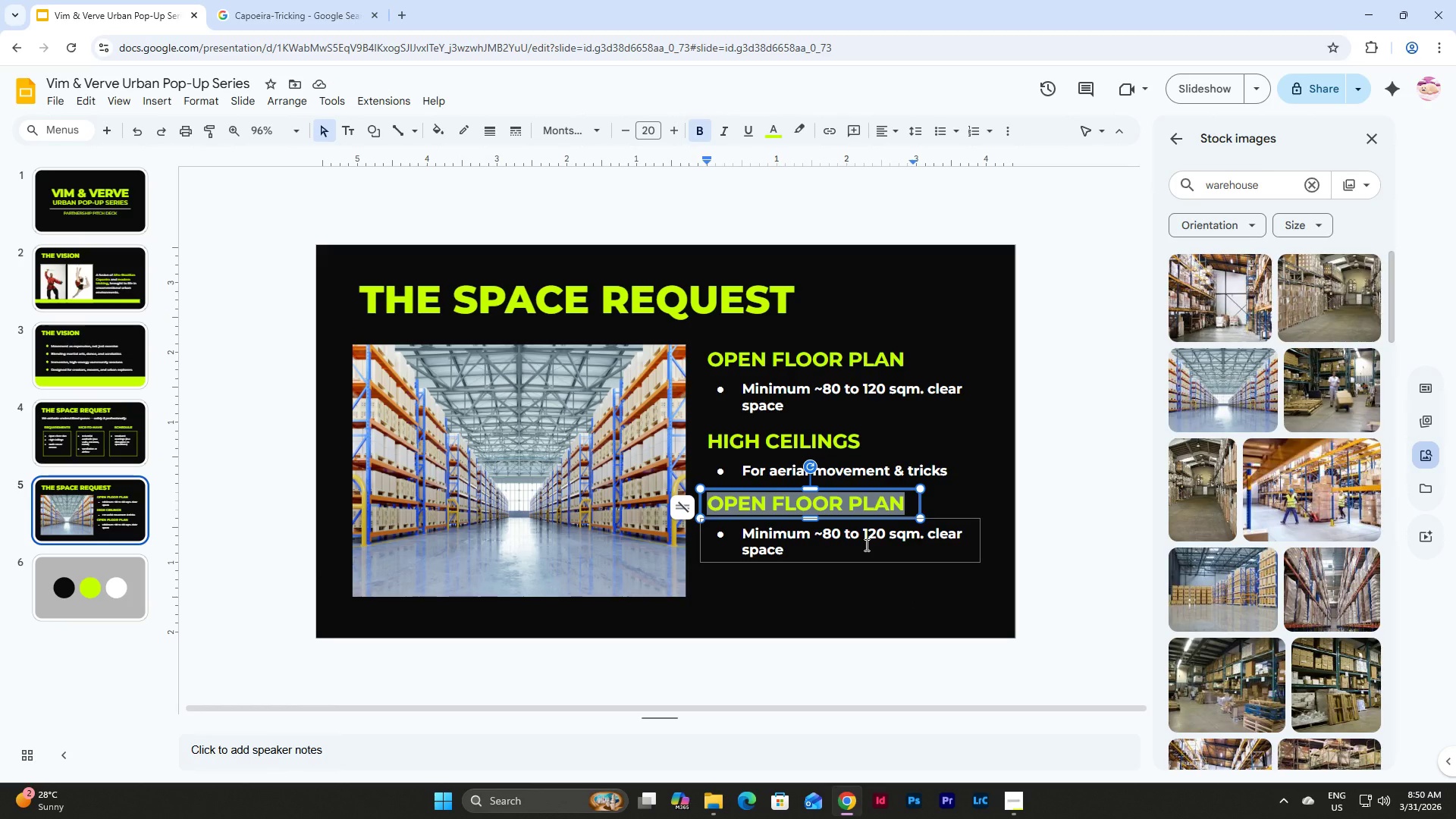 
type(BASIC POWER ACCESS)
 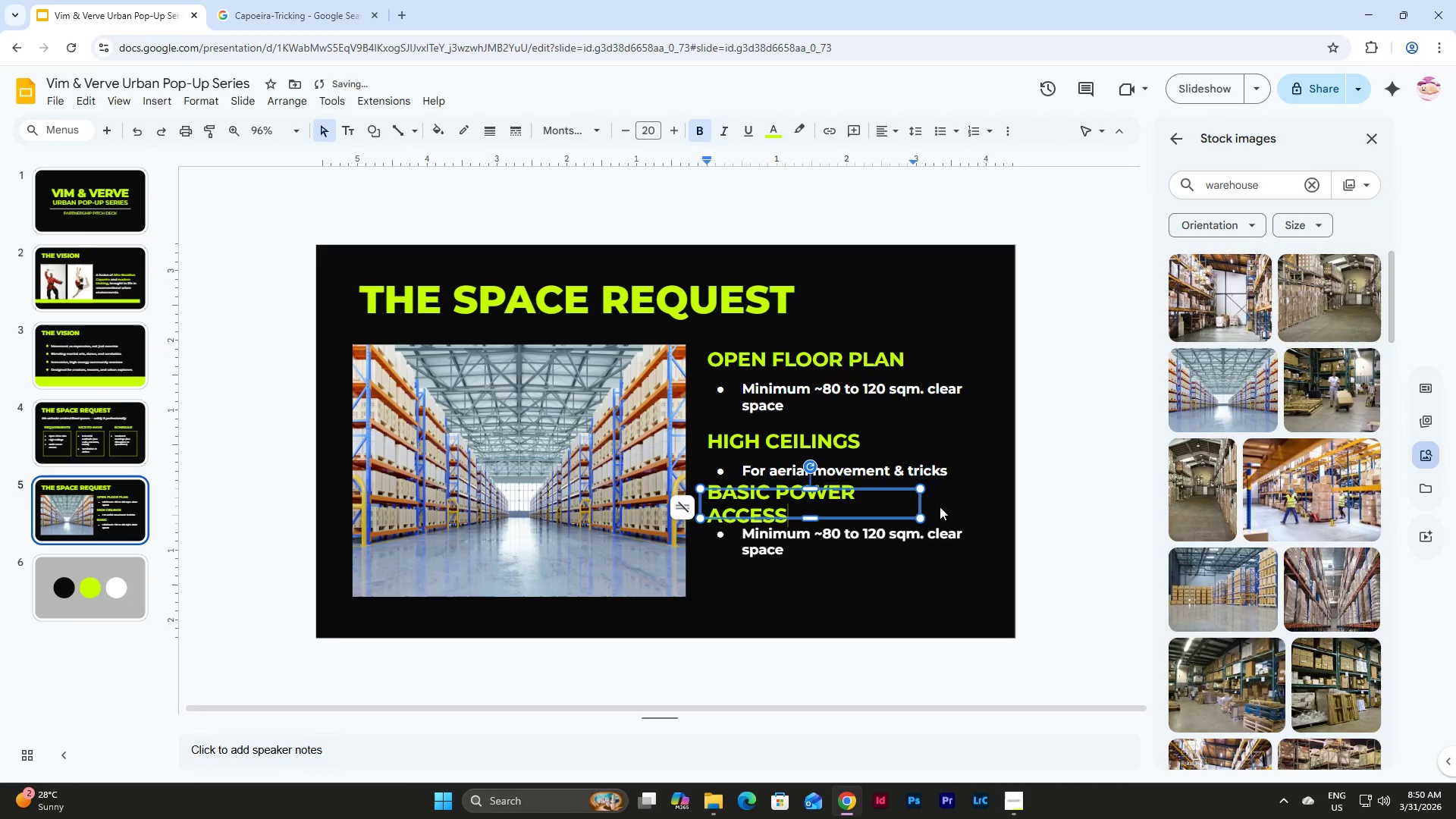 
left_click_drag(start_coordinate=[919, 505], to_coordinate=[960, 503])
 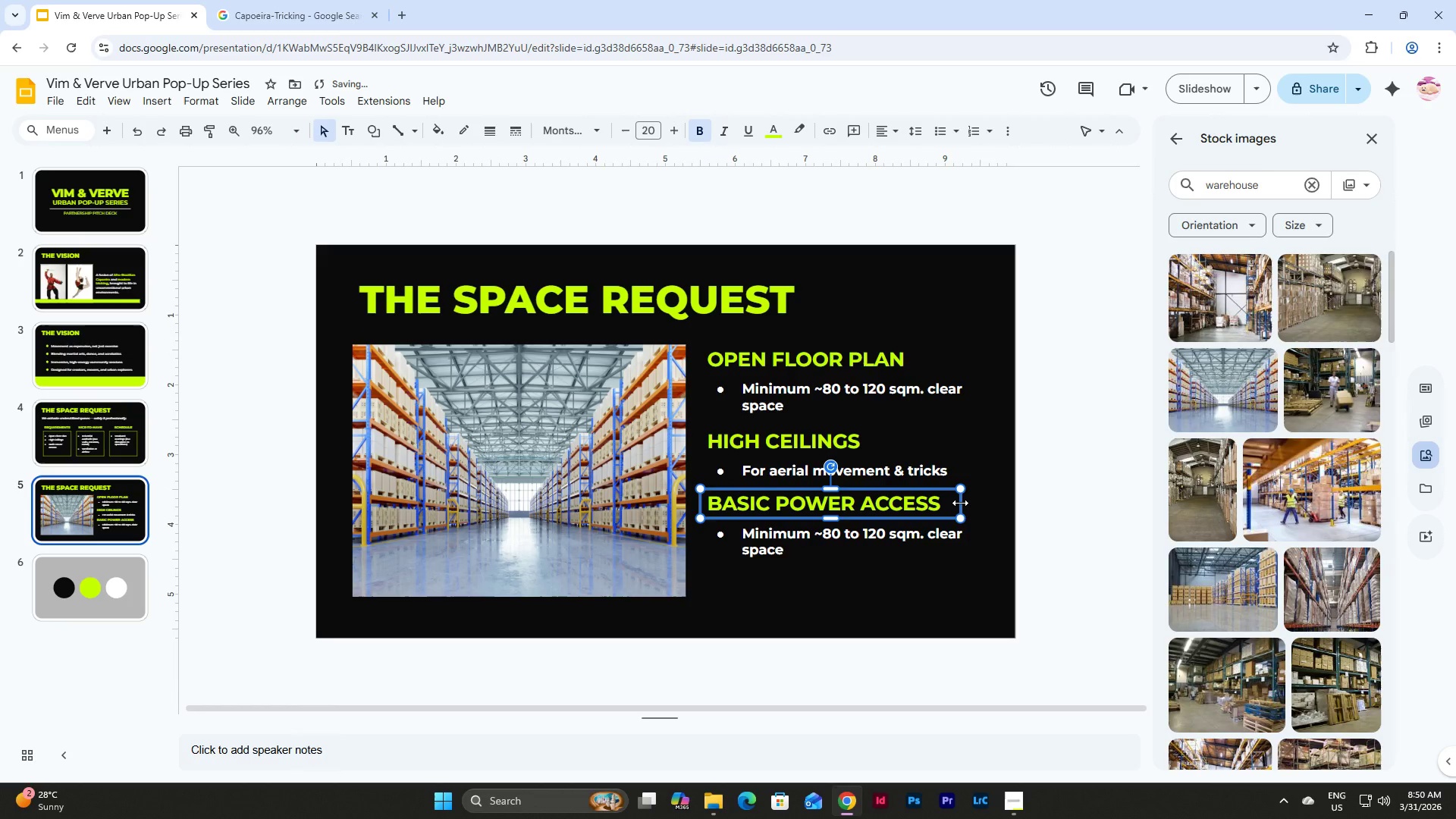 
left_click([960, 503])
 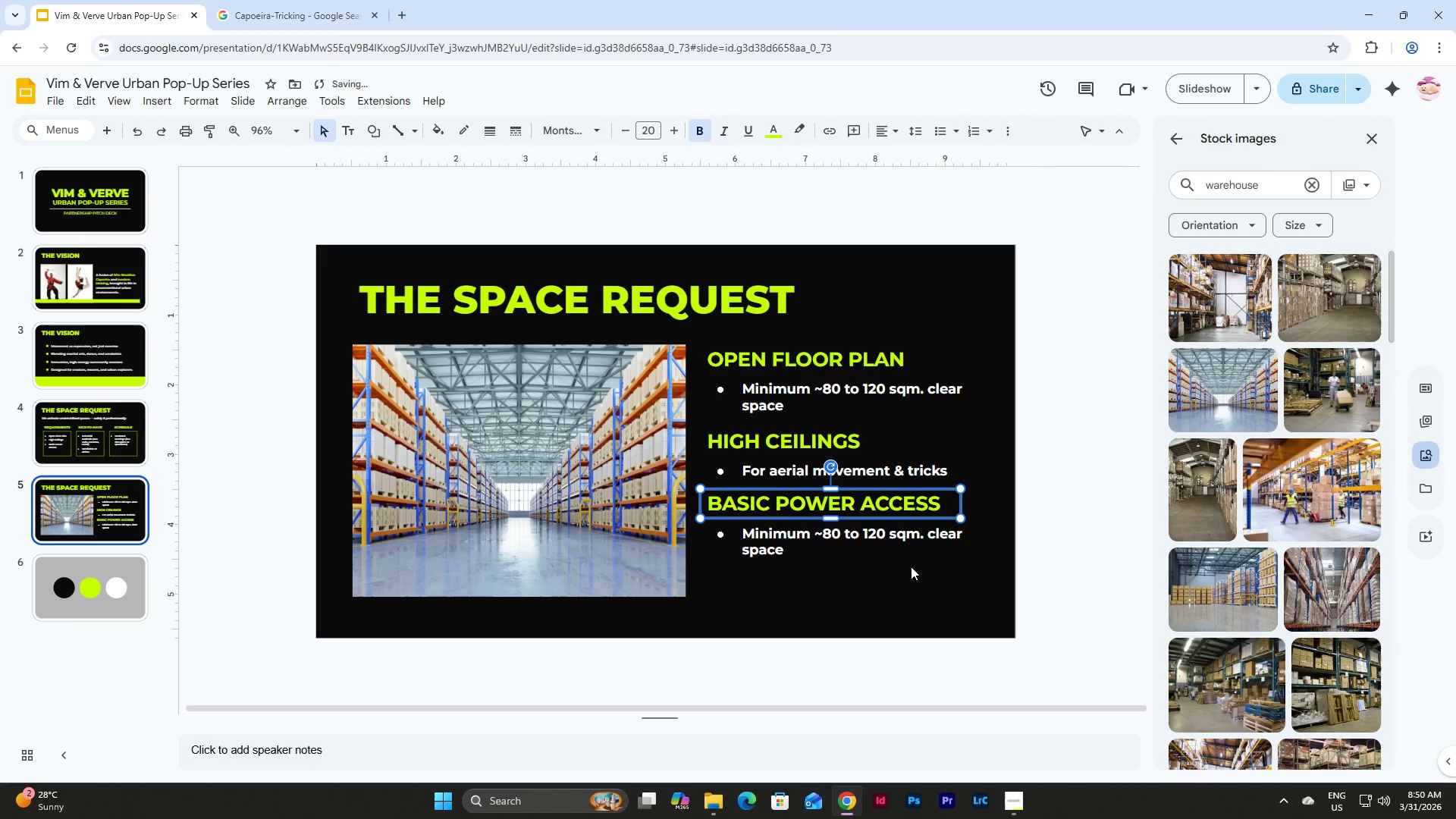 
left_click([886, 555])
 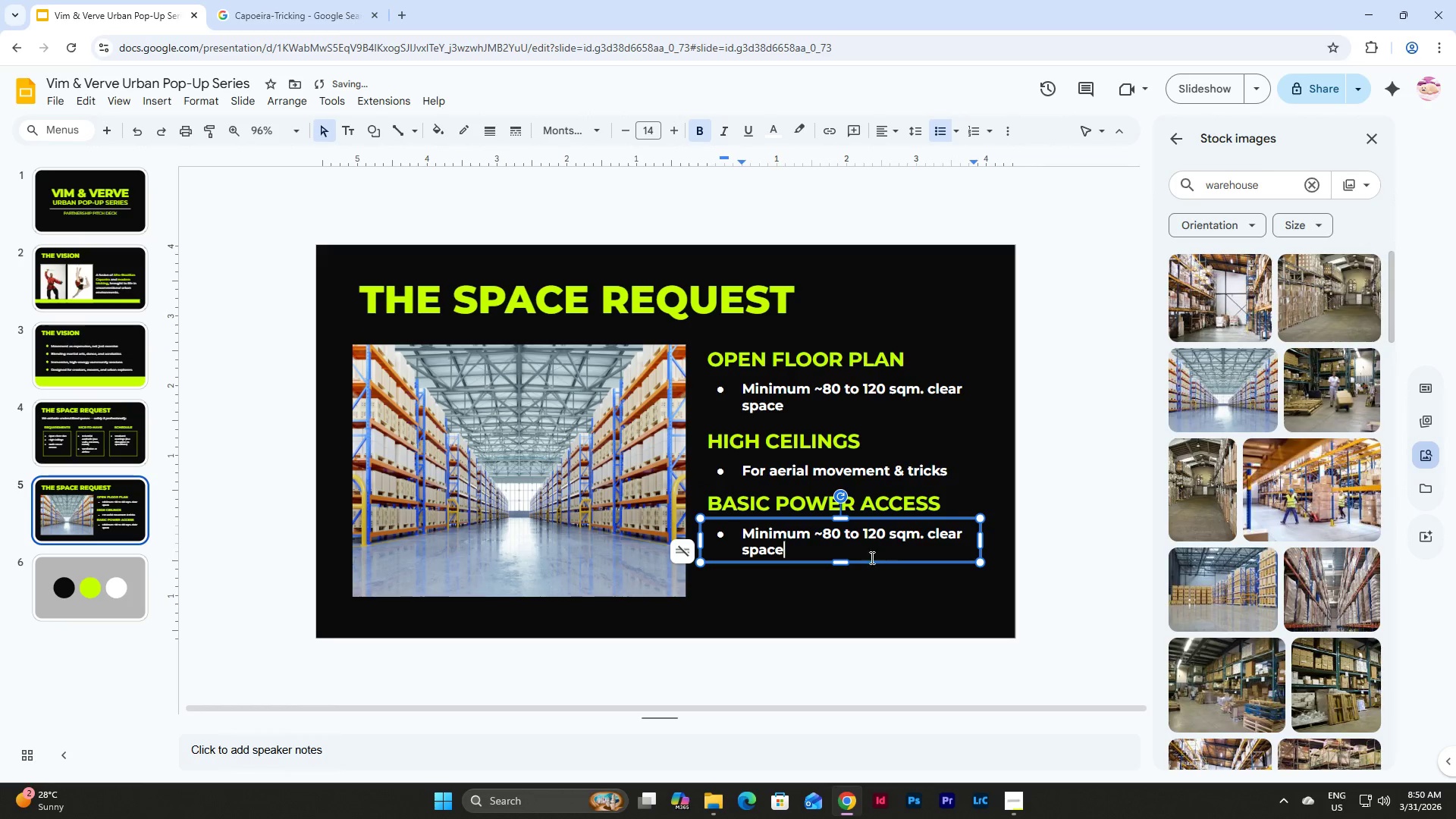 
left_click([870, 557])
 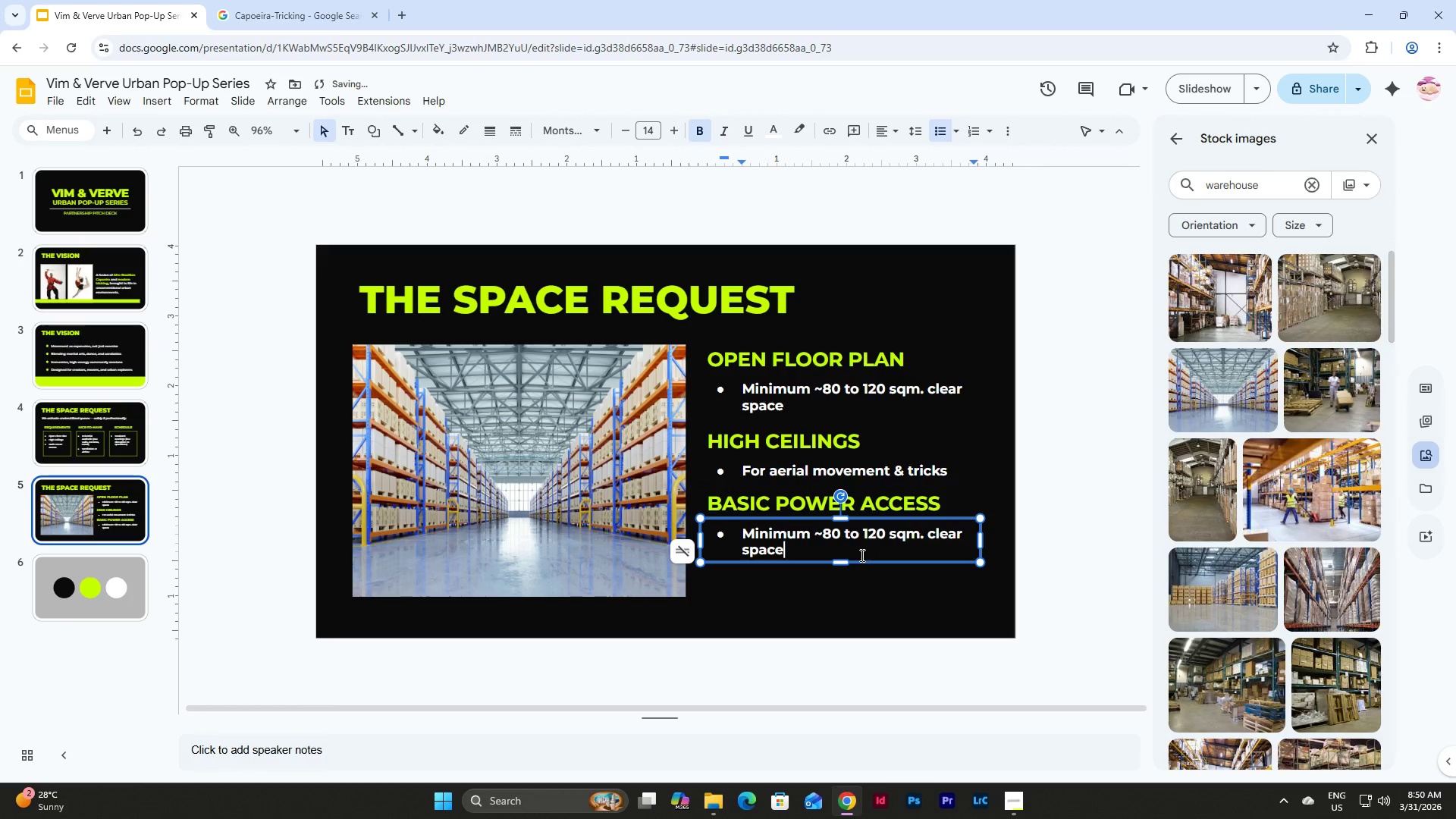 
left_click_drag(start_coordinate=[859, 555], to_coordinate=[743, 534])
 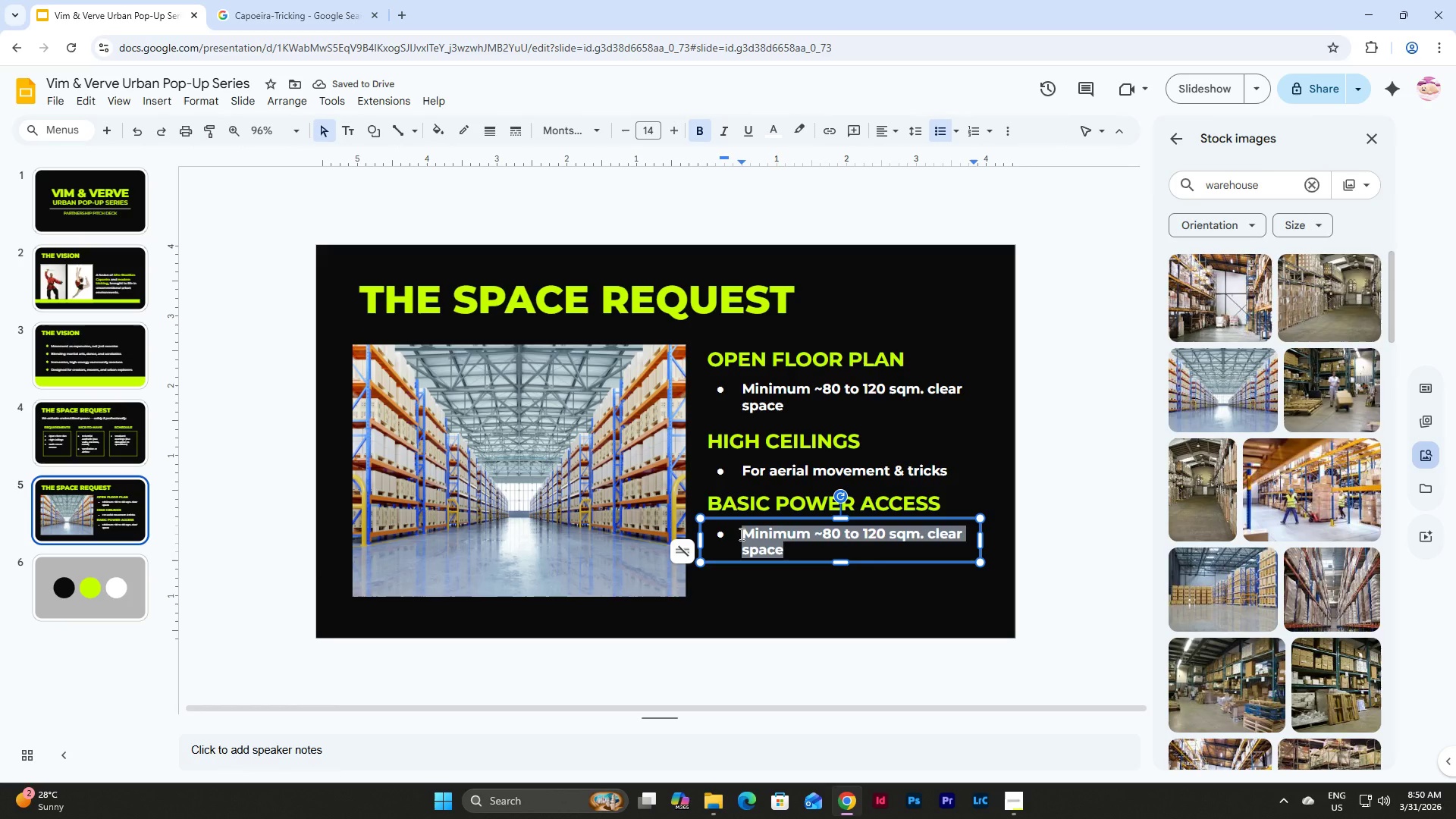 
type(Sound systen)
key(Backspace)
type(m & ight)
key(Backspace)
key(Backspace)
key(Backspace)
key(Backspace)
type(lightinh)
key(Backspace)
type(g)
 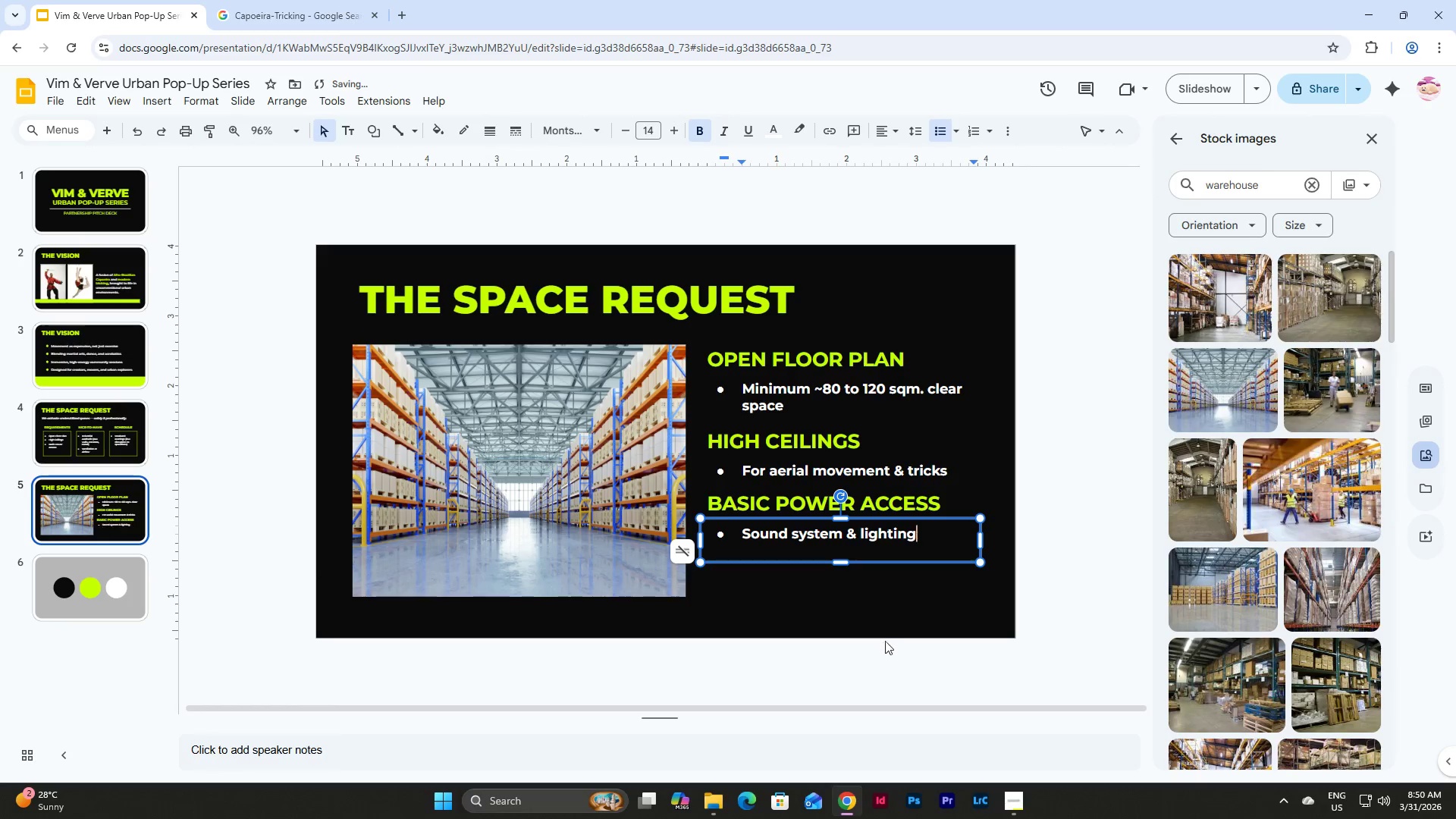 
left_click_drag(start_coordinate=[949, 554], to_coordinate=[949, 558])
 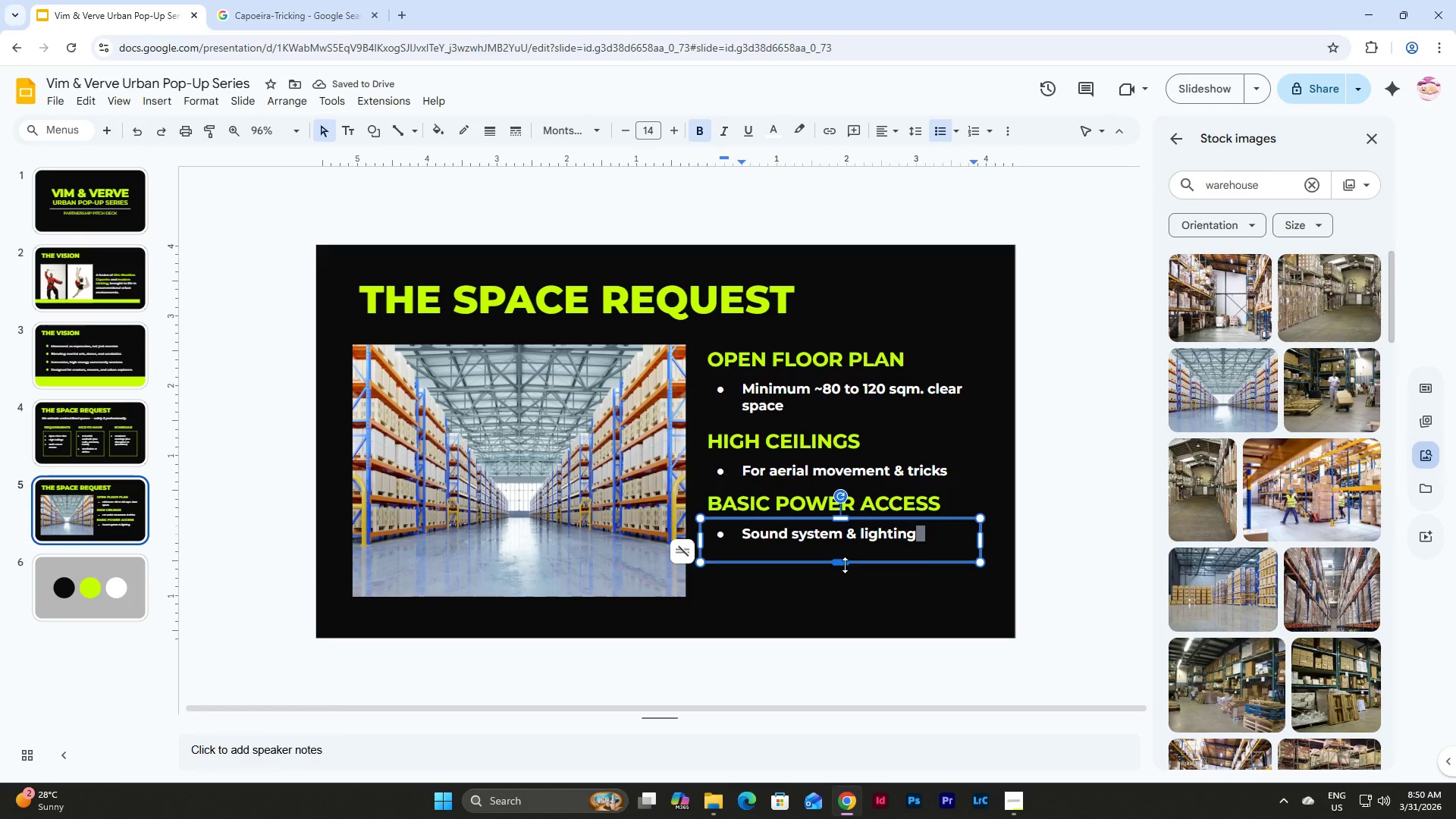 
left_click_drag(start_coordinate=[845, 564], to_coordinate=[846, 552])
 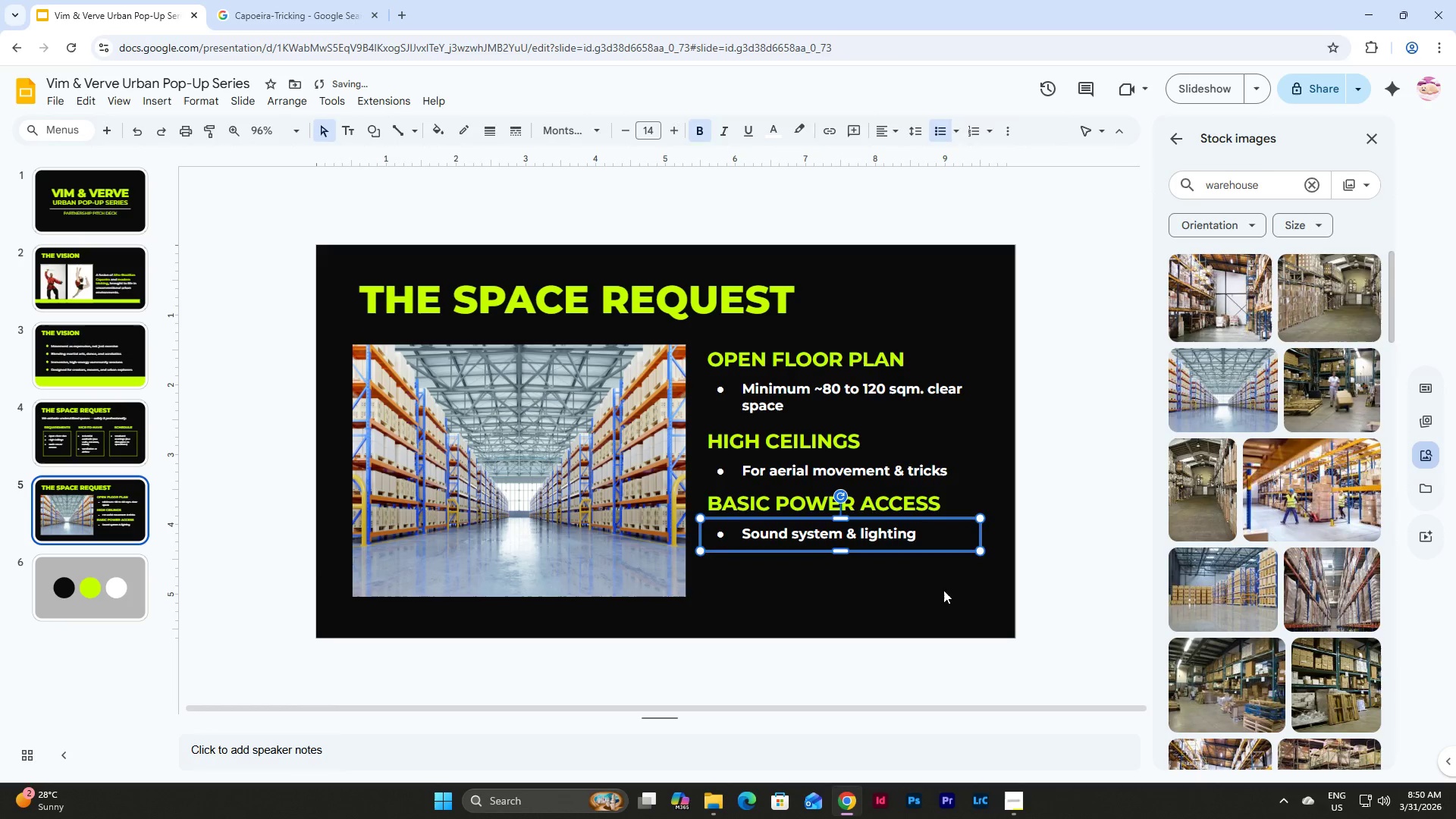 
left_click([943, 590])
 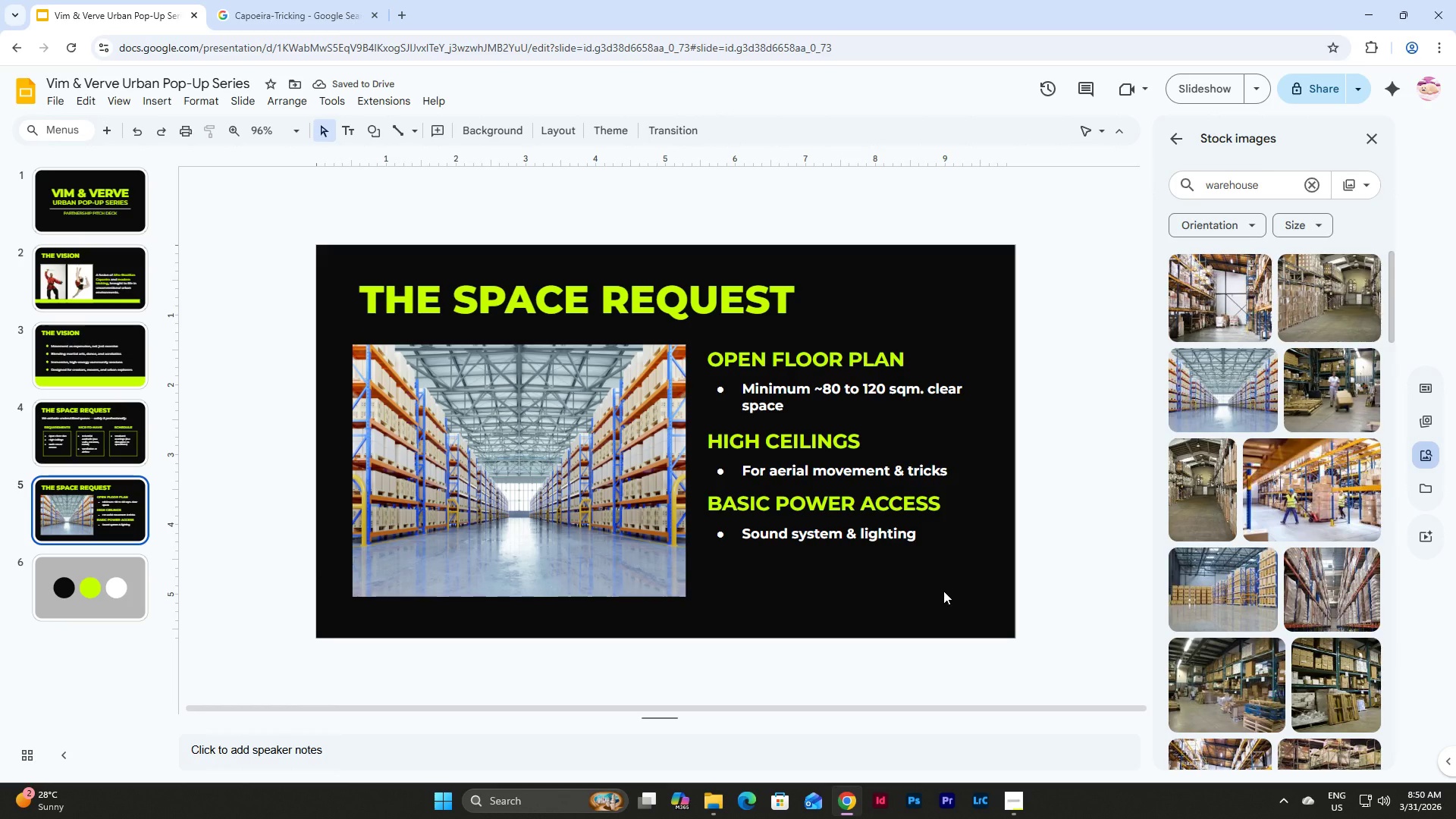 
wait(5.62)
 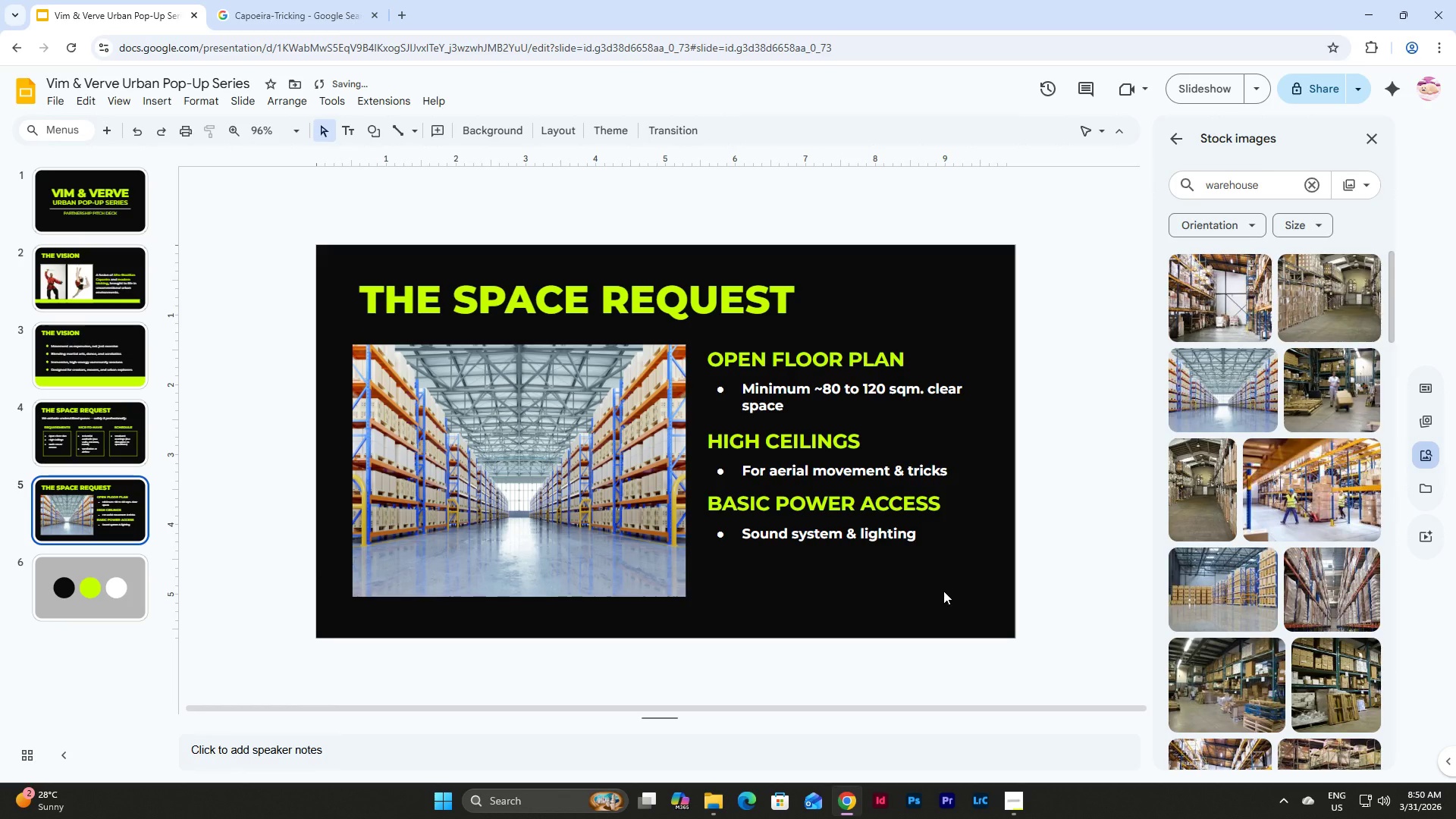 
left_click_drag(start_coordinate=[1008, 591], to_coordinate=[702, 433])
 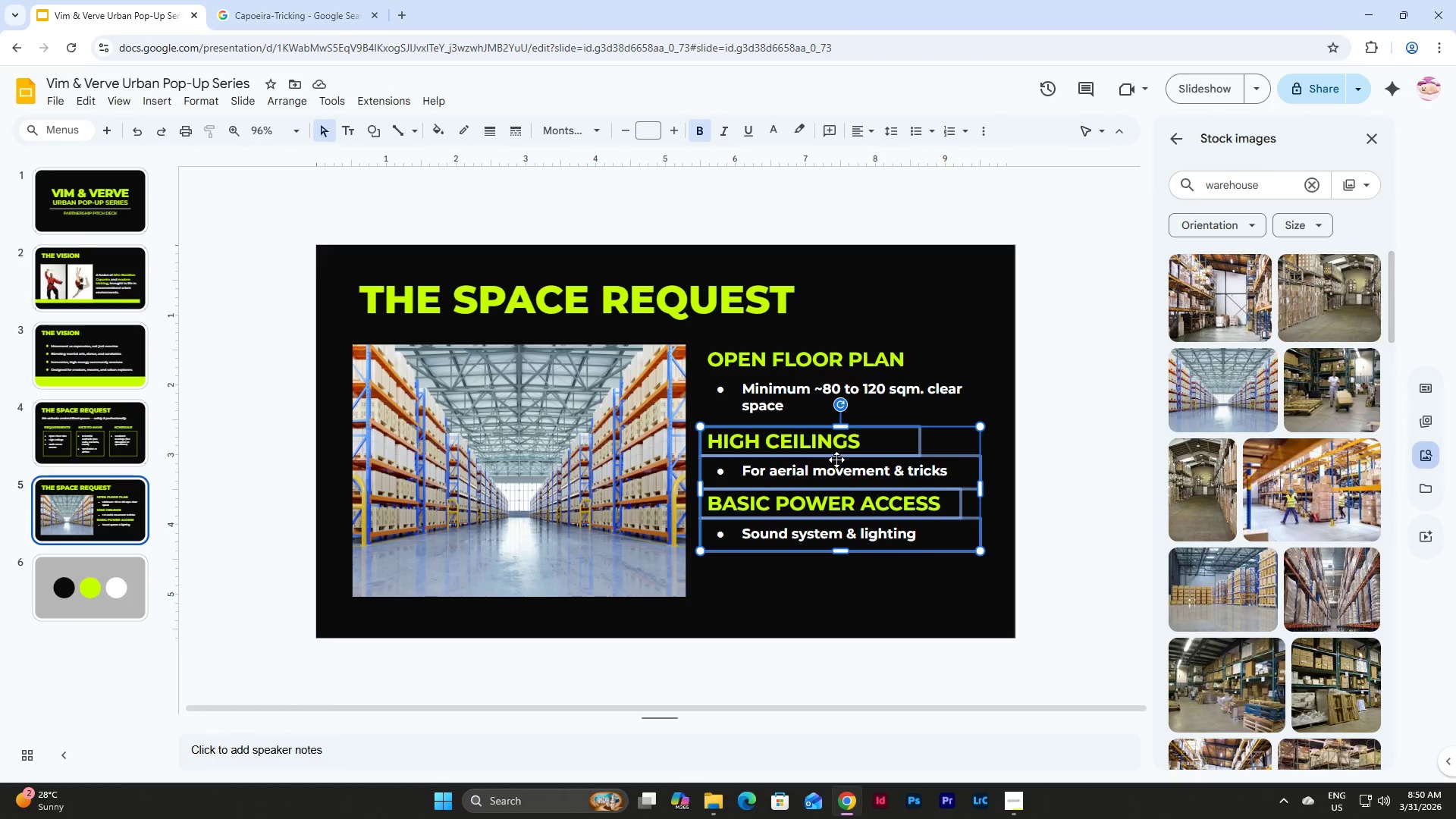 
left_click_drag(start_coordinate=[836, 460], to_coordinate=[834, 471])
 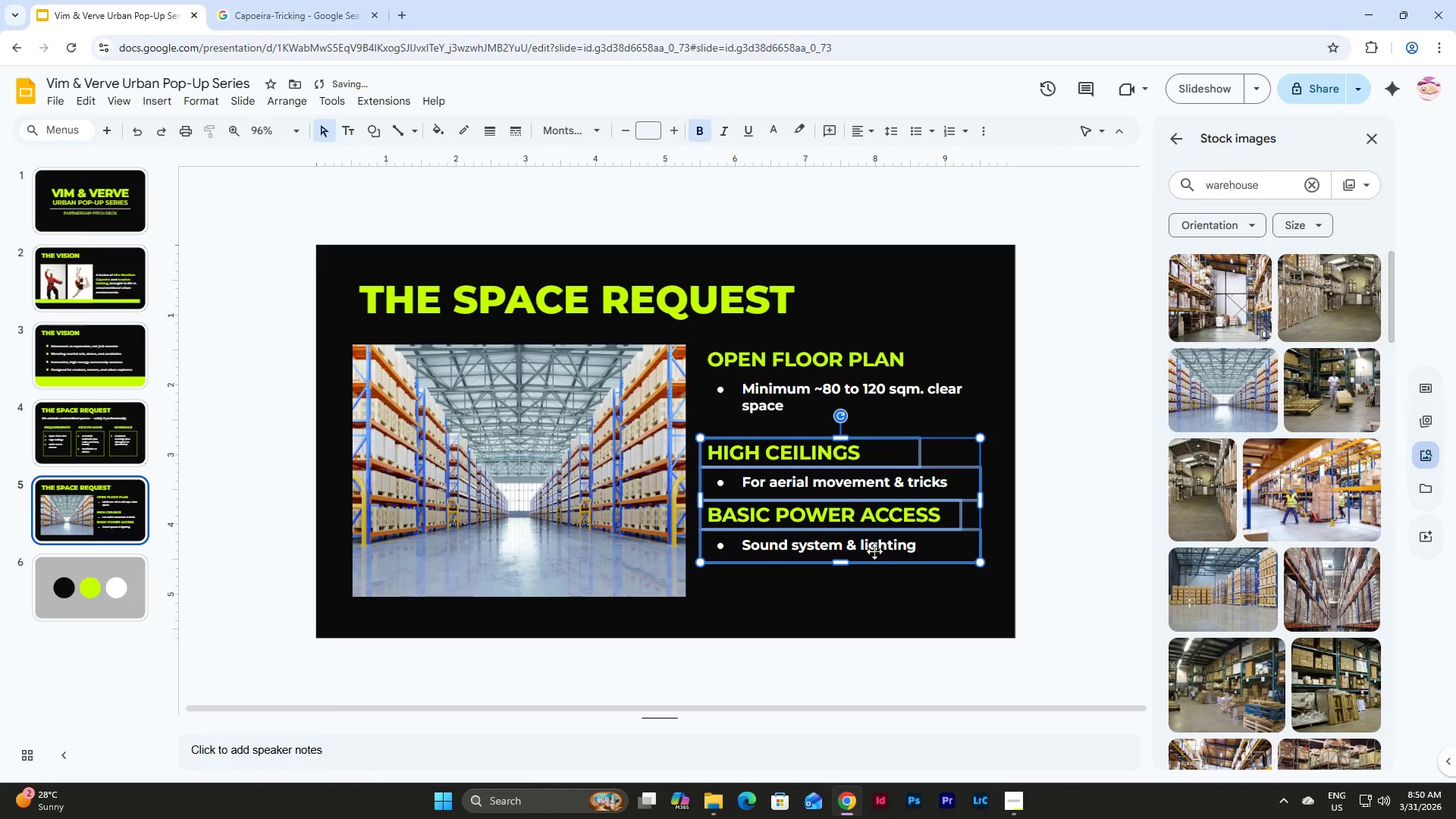 
left_click([895, 579])
 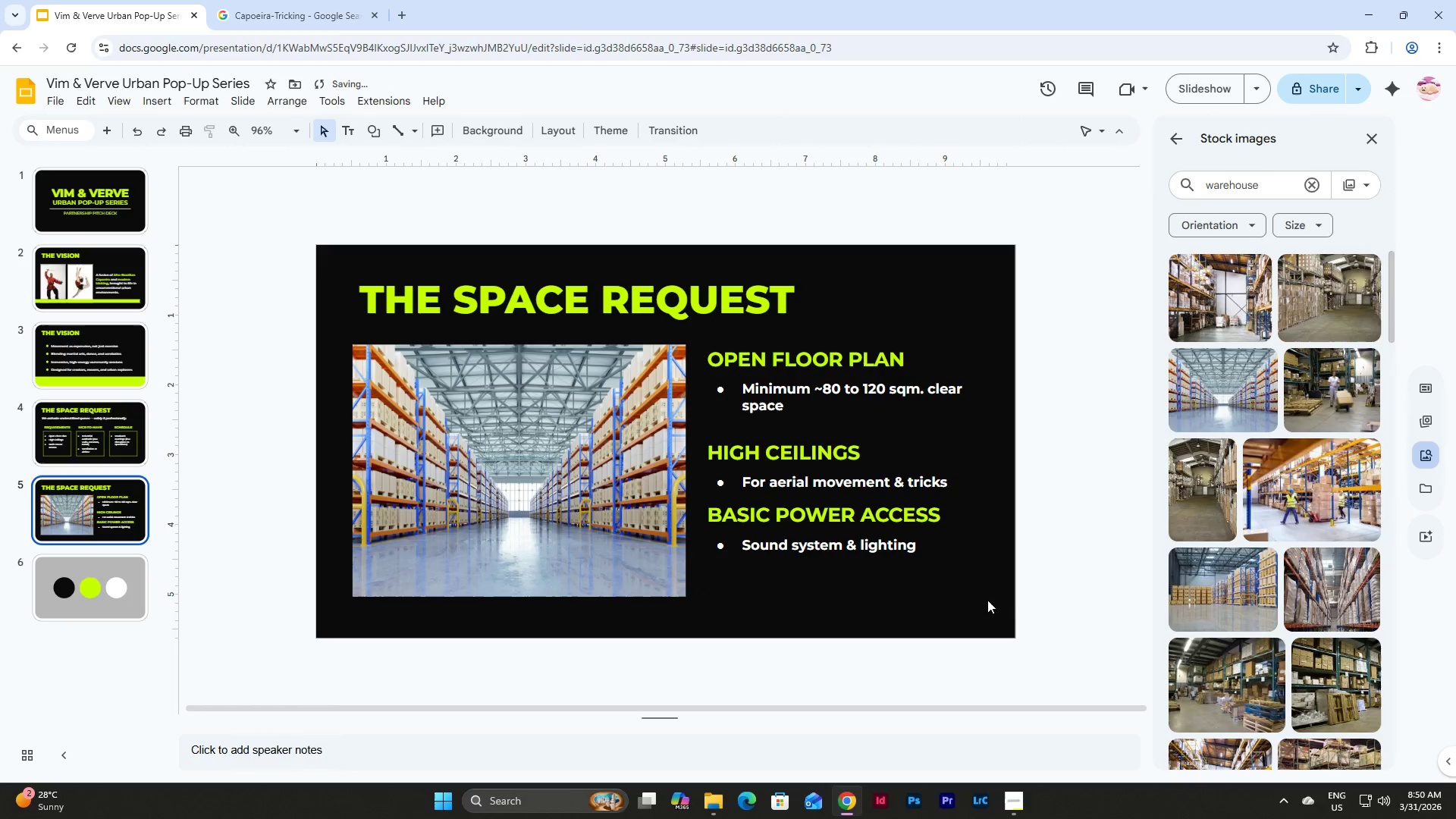 
left_click_drag(start_coordinate=[987, 599], to_coordinate=[698, 504])
 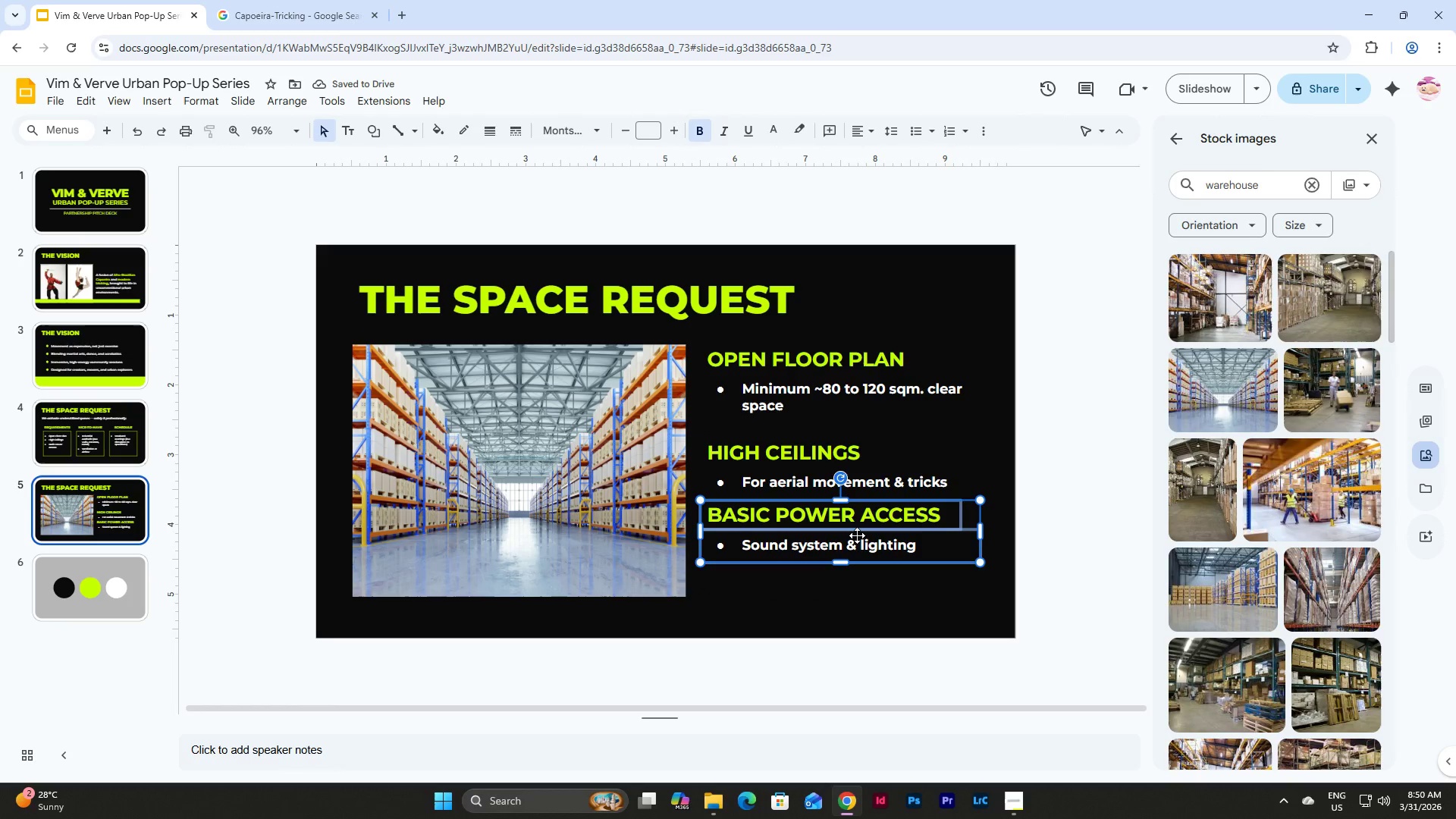 
left_click_drag(start_coordinate=[857, 535], to_coordinate=[857, 552])
 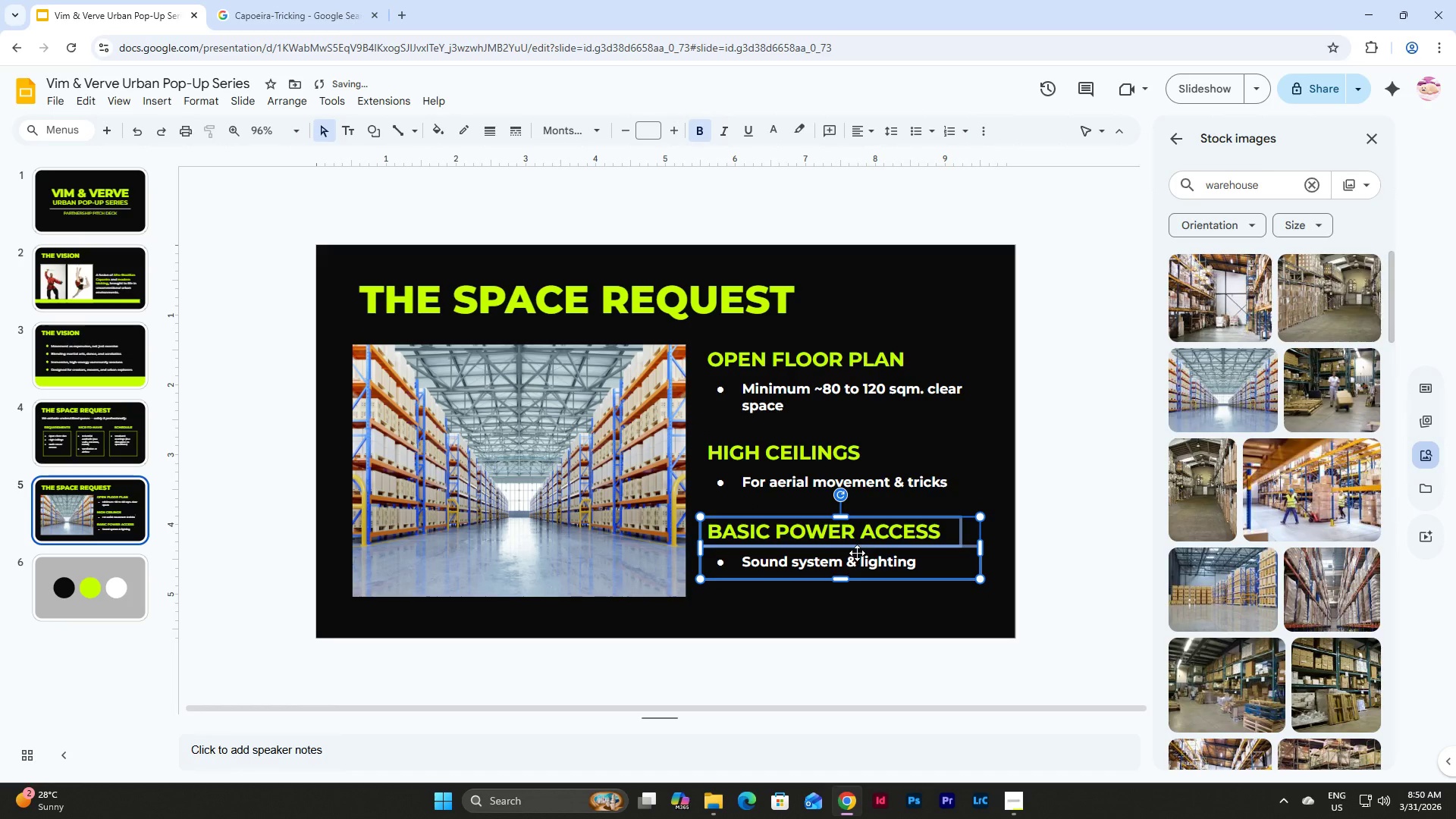 
left_click([881, 603])
 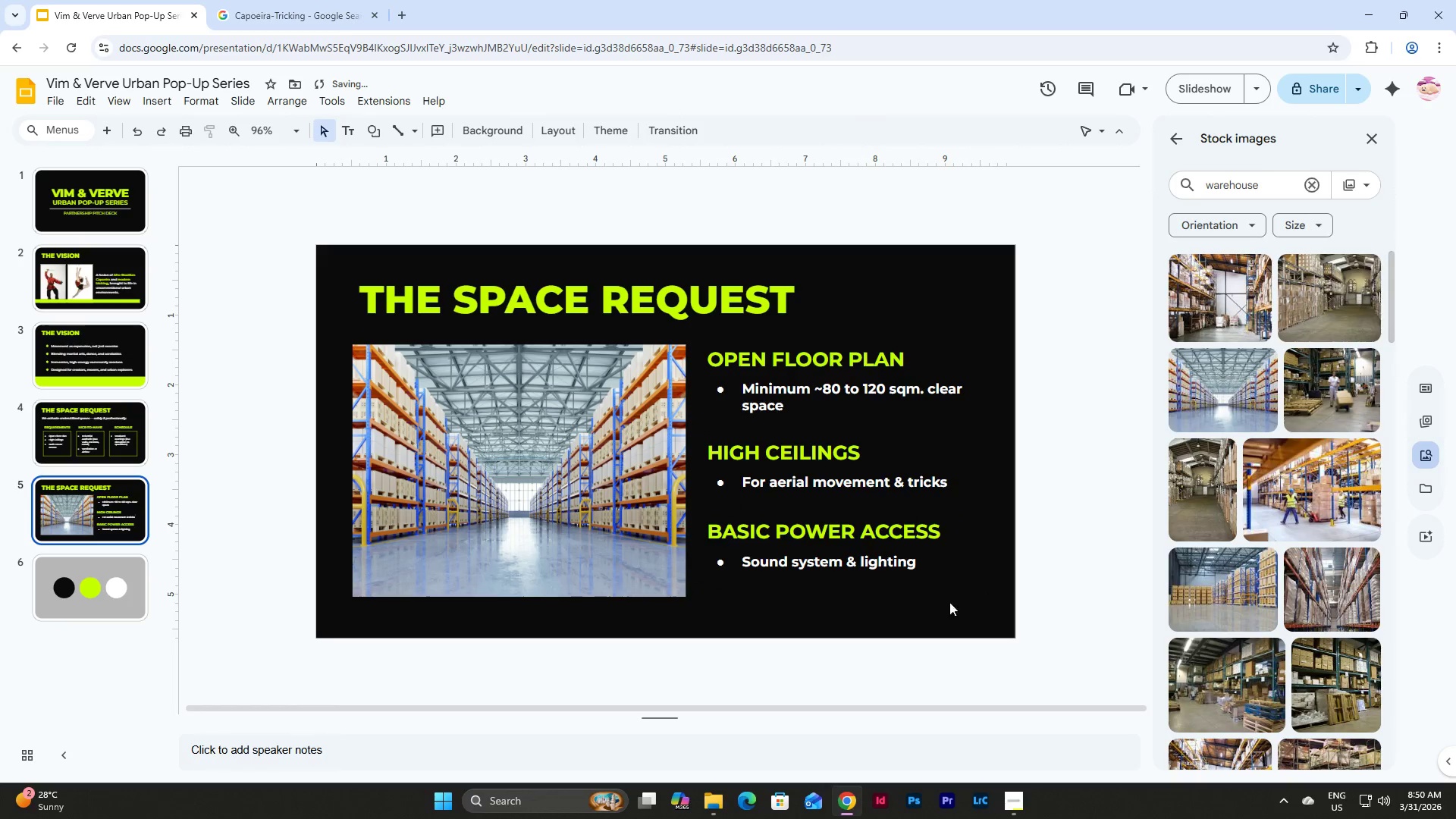 
left_click_drag(start_coordinate=[984, 604], to_coordinate=[784, 529])
 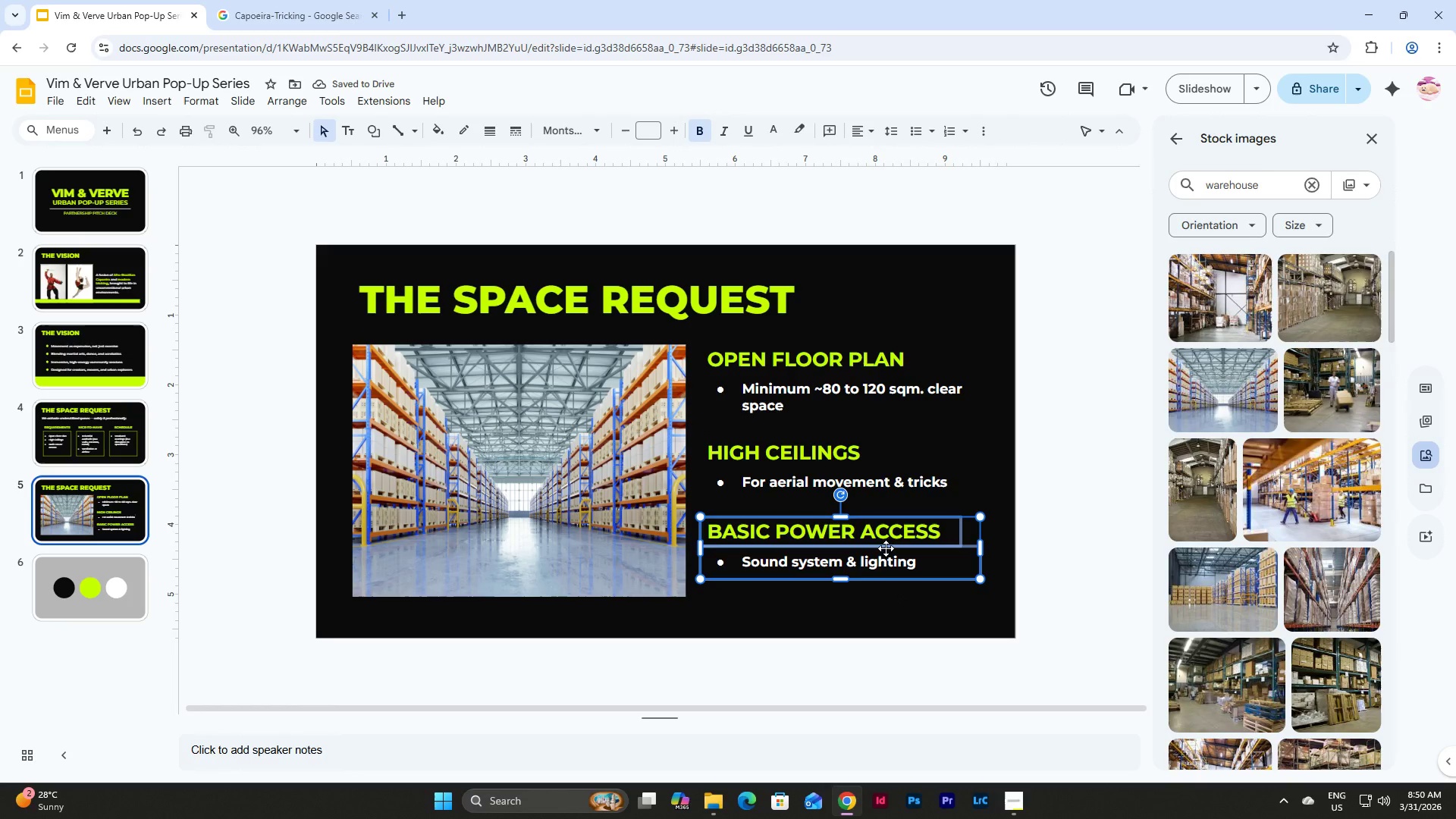 
left_click_drag(start_coordinate=[886, 548], to_coordinate=[886, 543])
 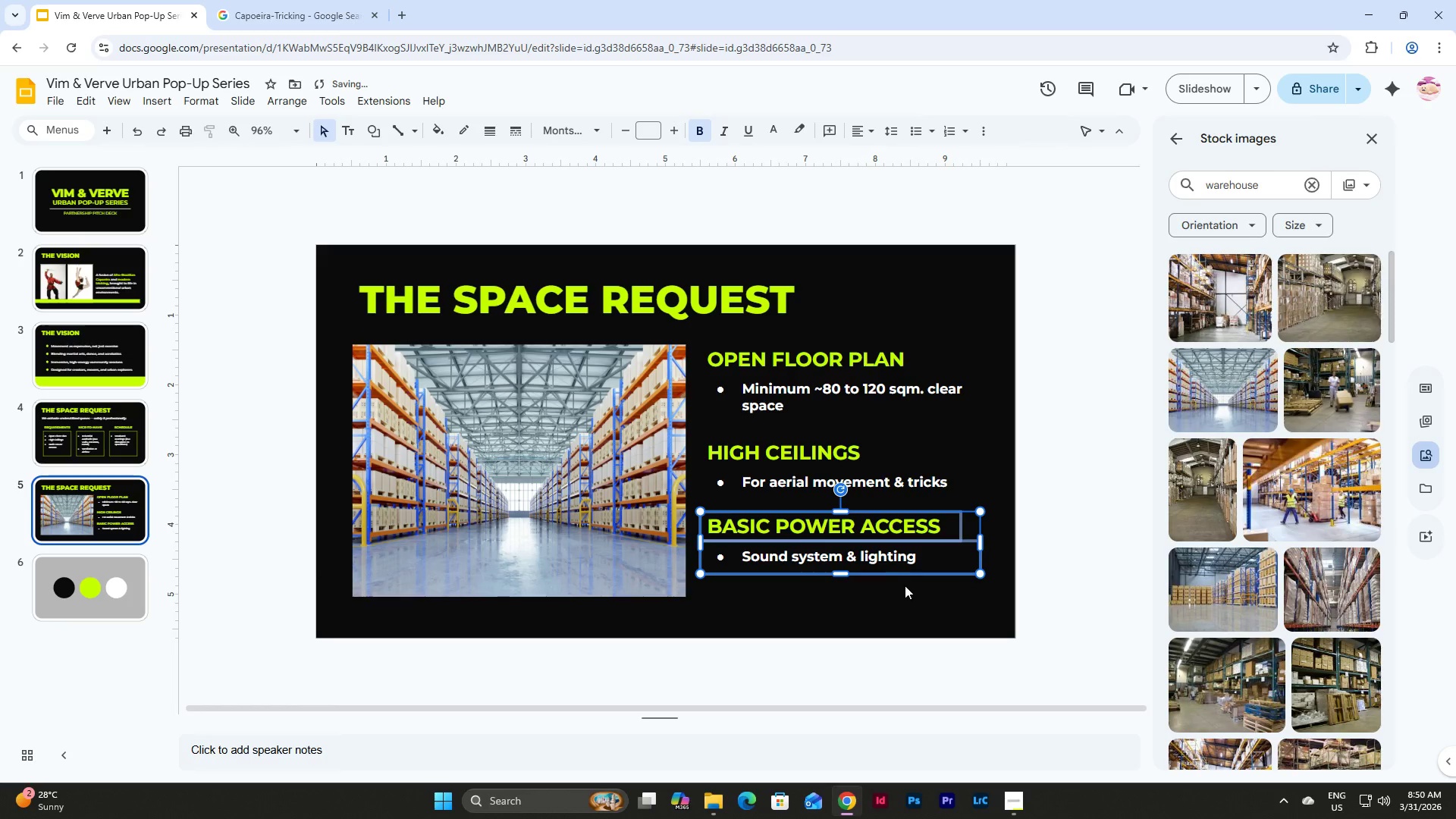 
left_click([905, 590])
 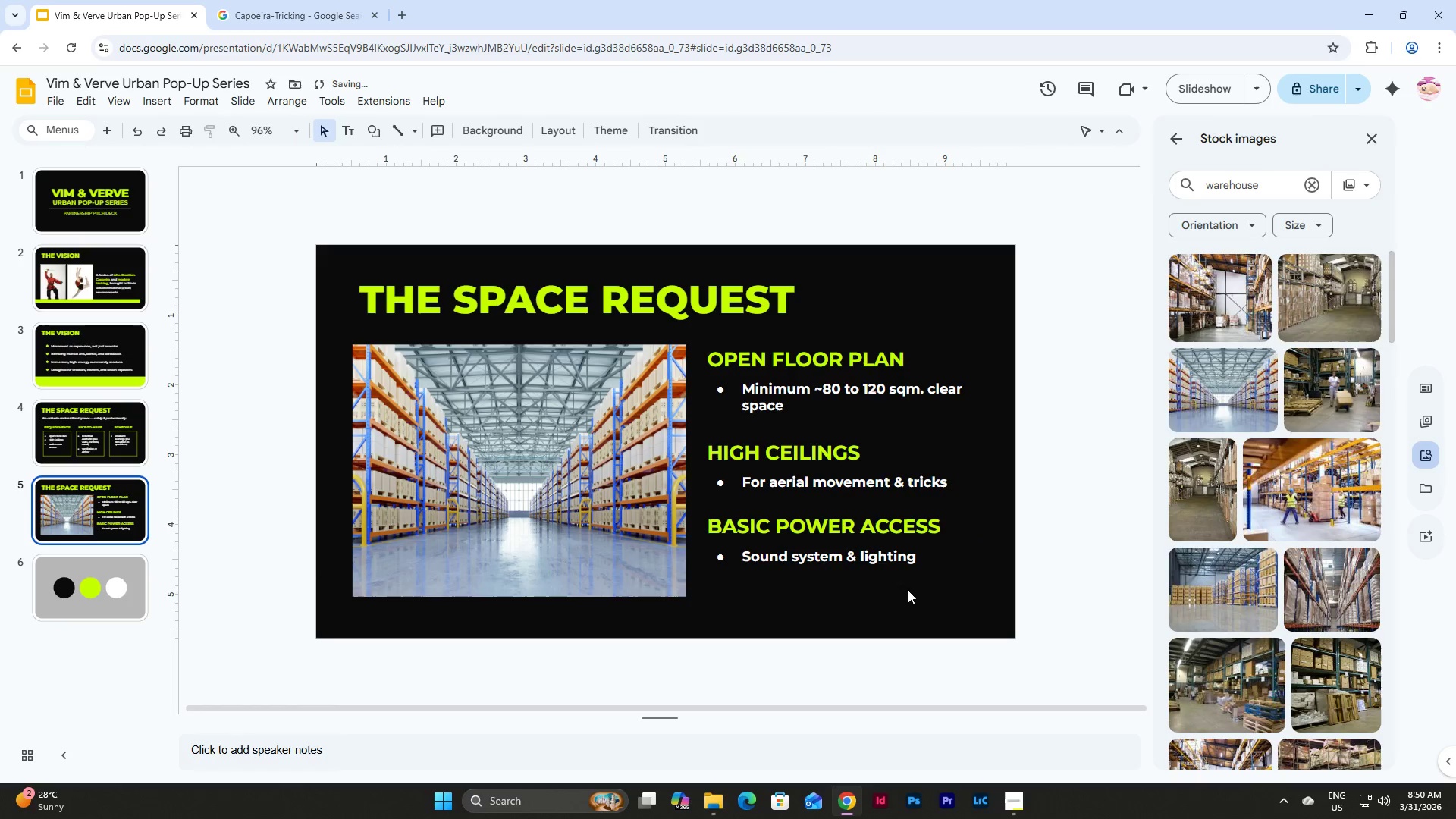 
left_click_drag(start_coordinate=[989, 581], to_coordinate=[702, 347])
 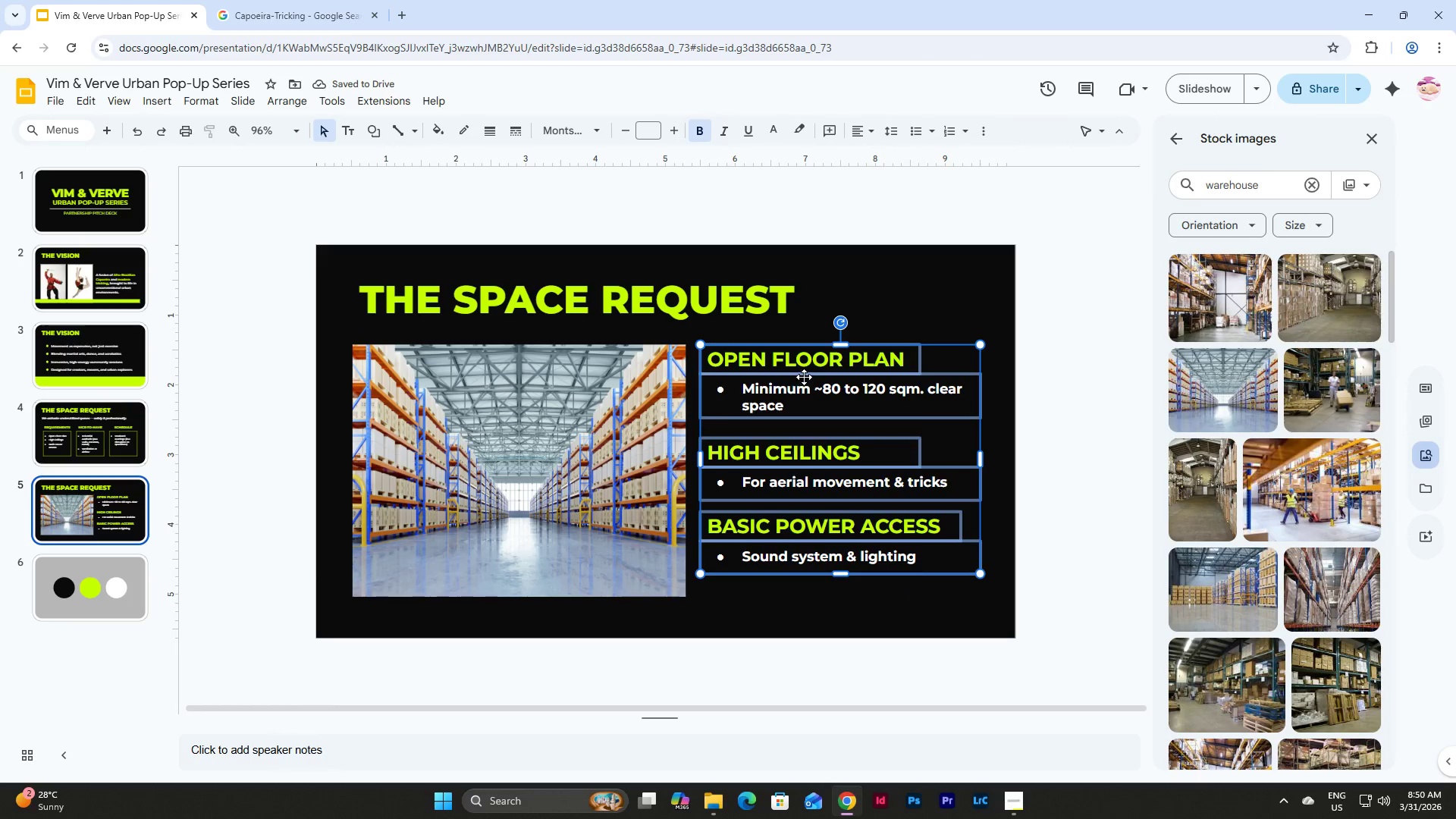 
left_click_drag(start_coordinate=[804, 377], to_coordinate=[805, 388])
 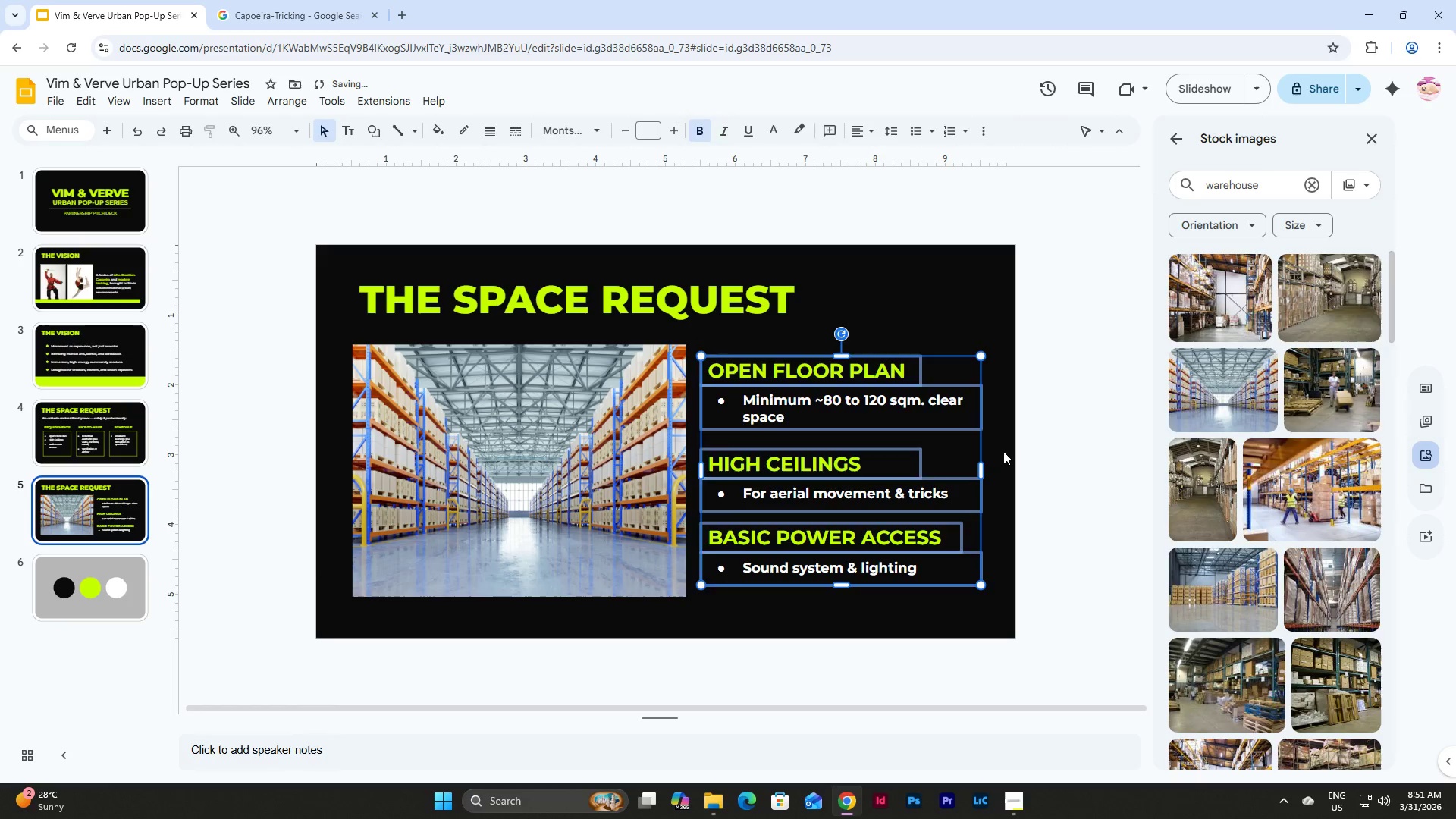 
left_click([1018, 452])
 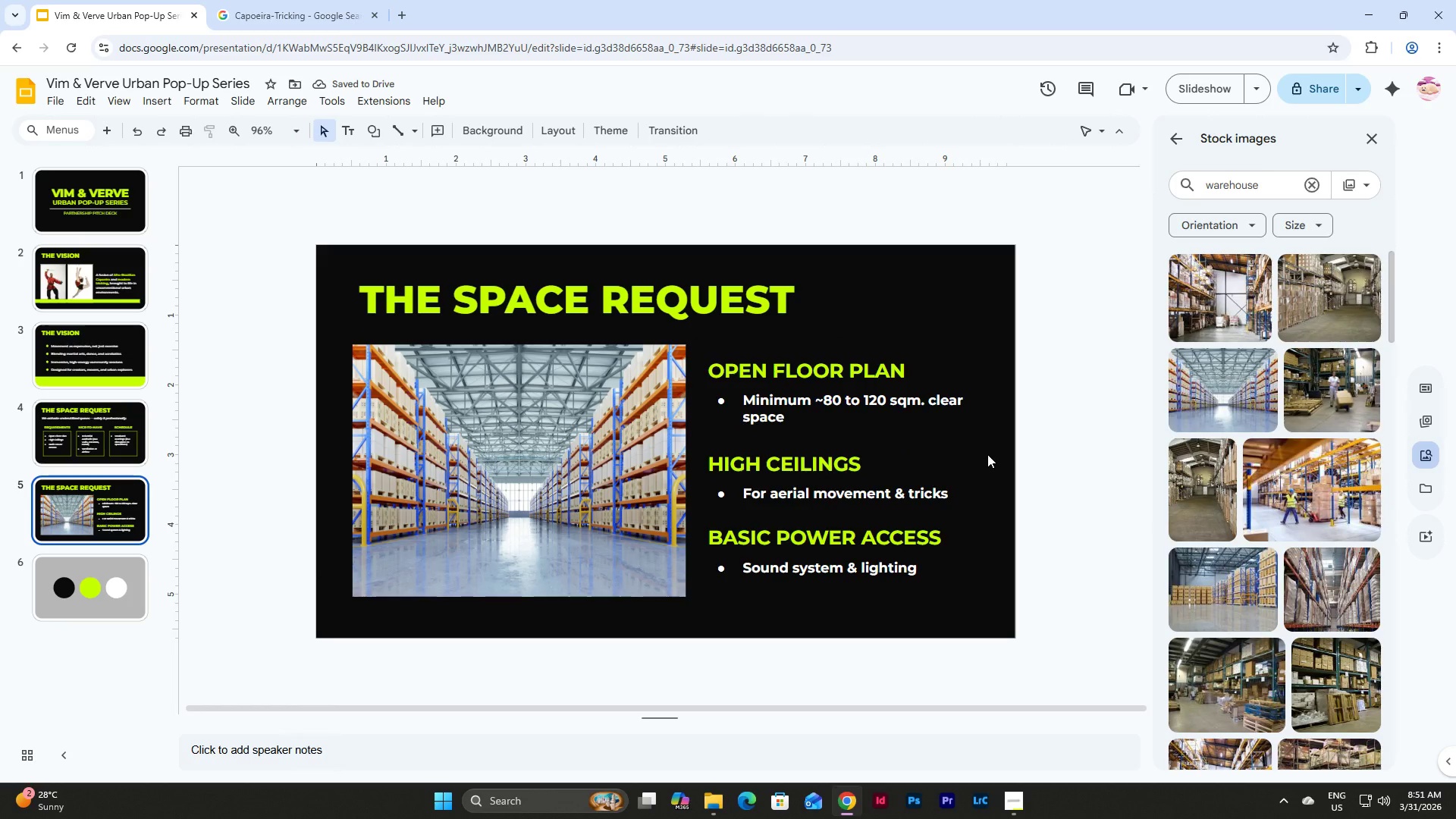 
left_click([906, 483])
 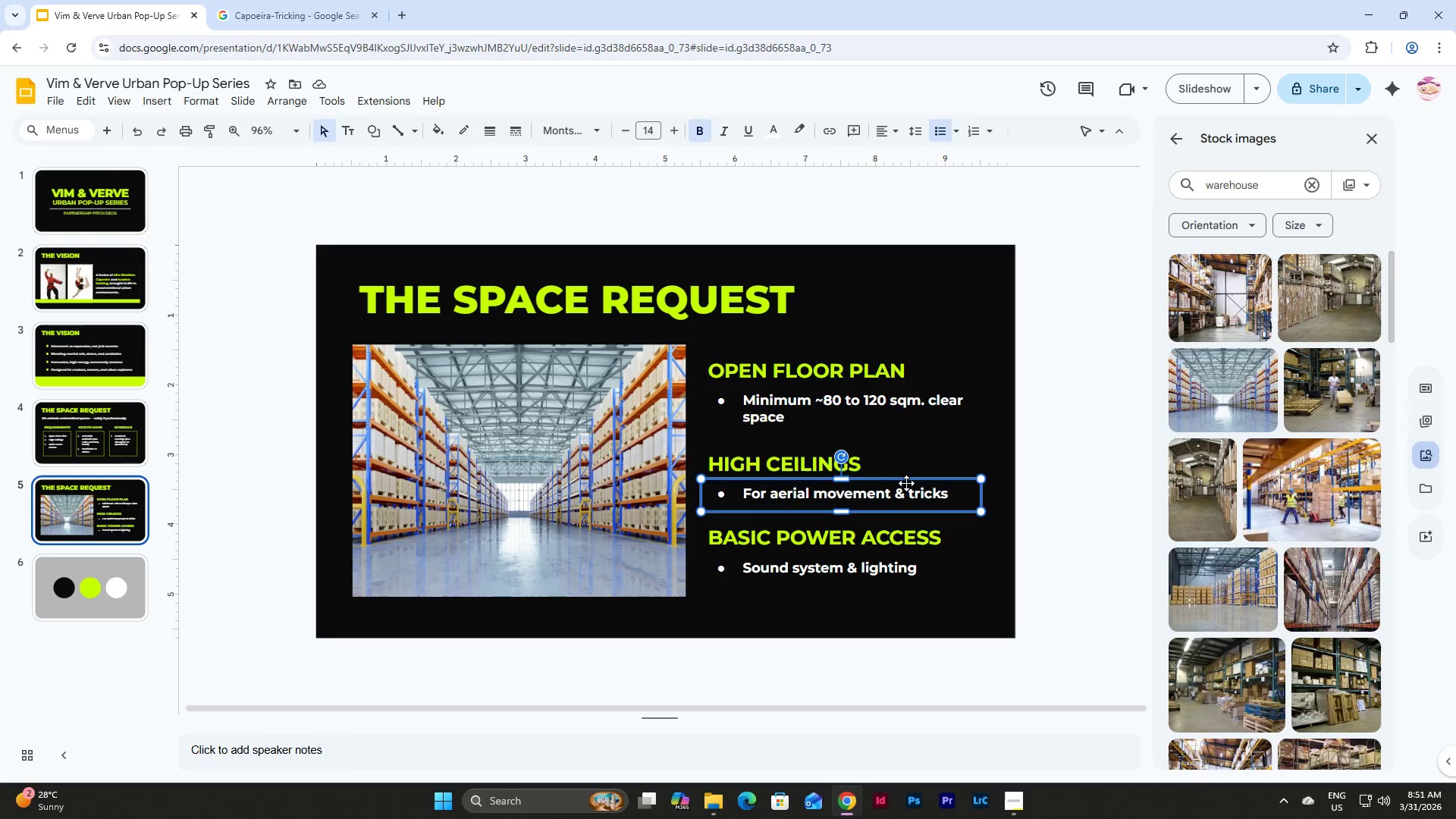 
hold_key(key=ShiftLeft, duration=1.16)
left_click([780, 457])
 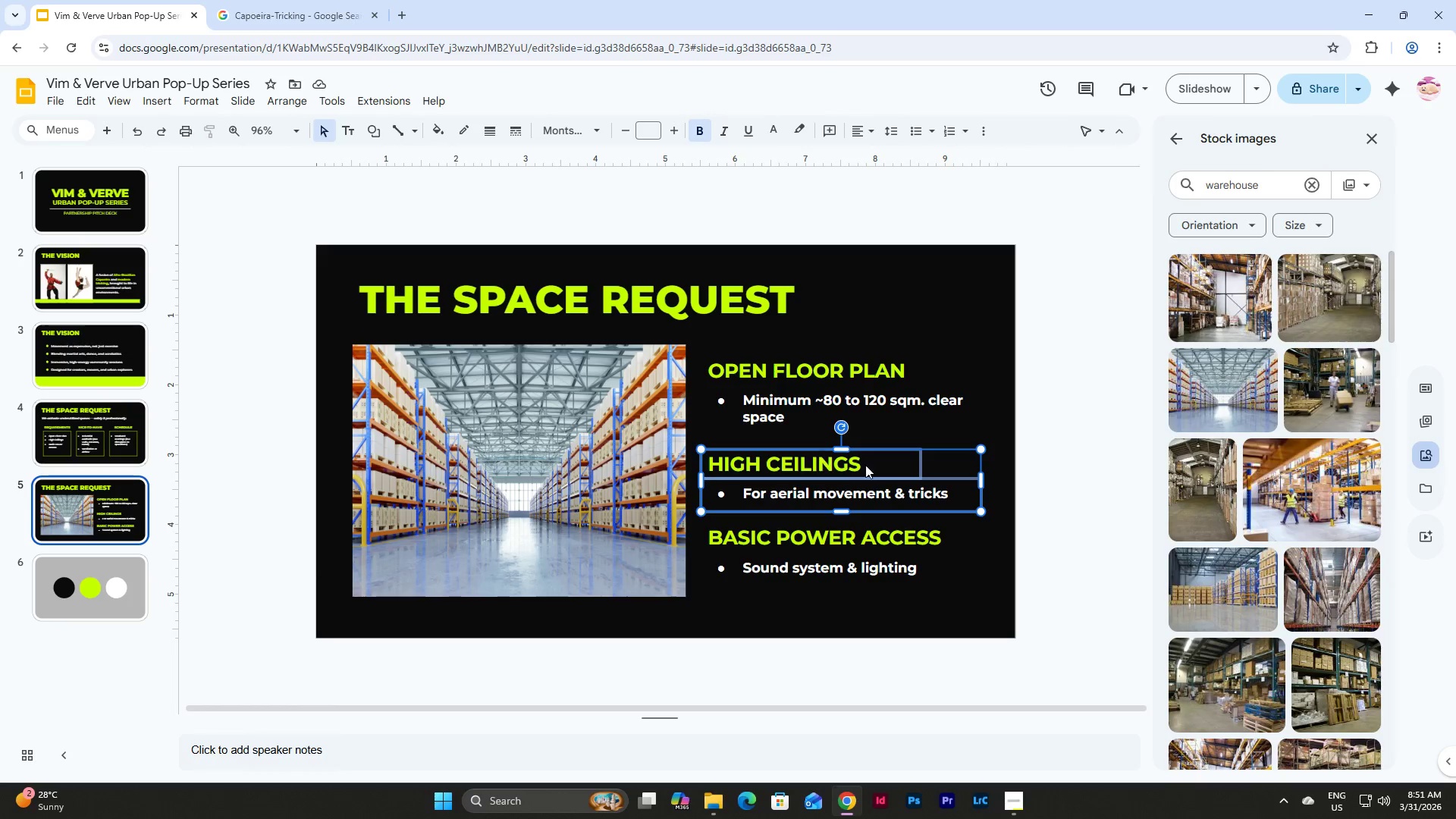 
hold_key(key=ShiftLeft, duration=24.09)
left_click([940, 591])
 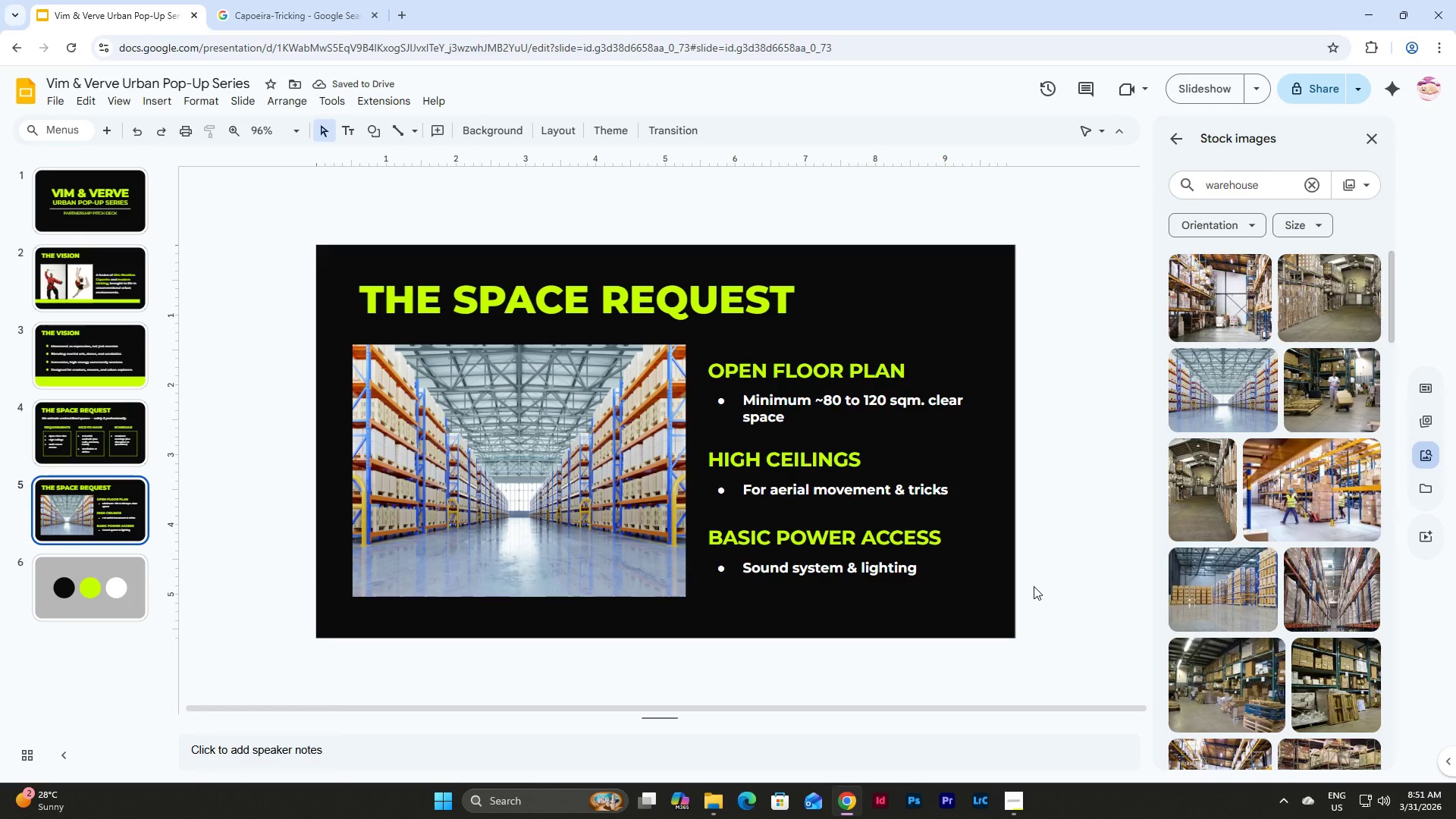 
key(Control+Z)
 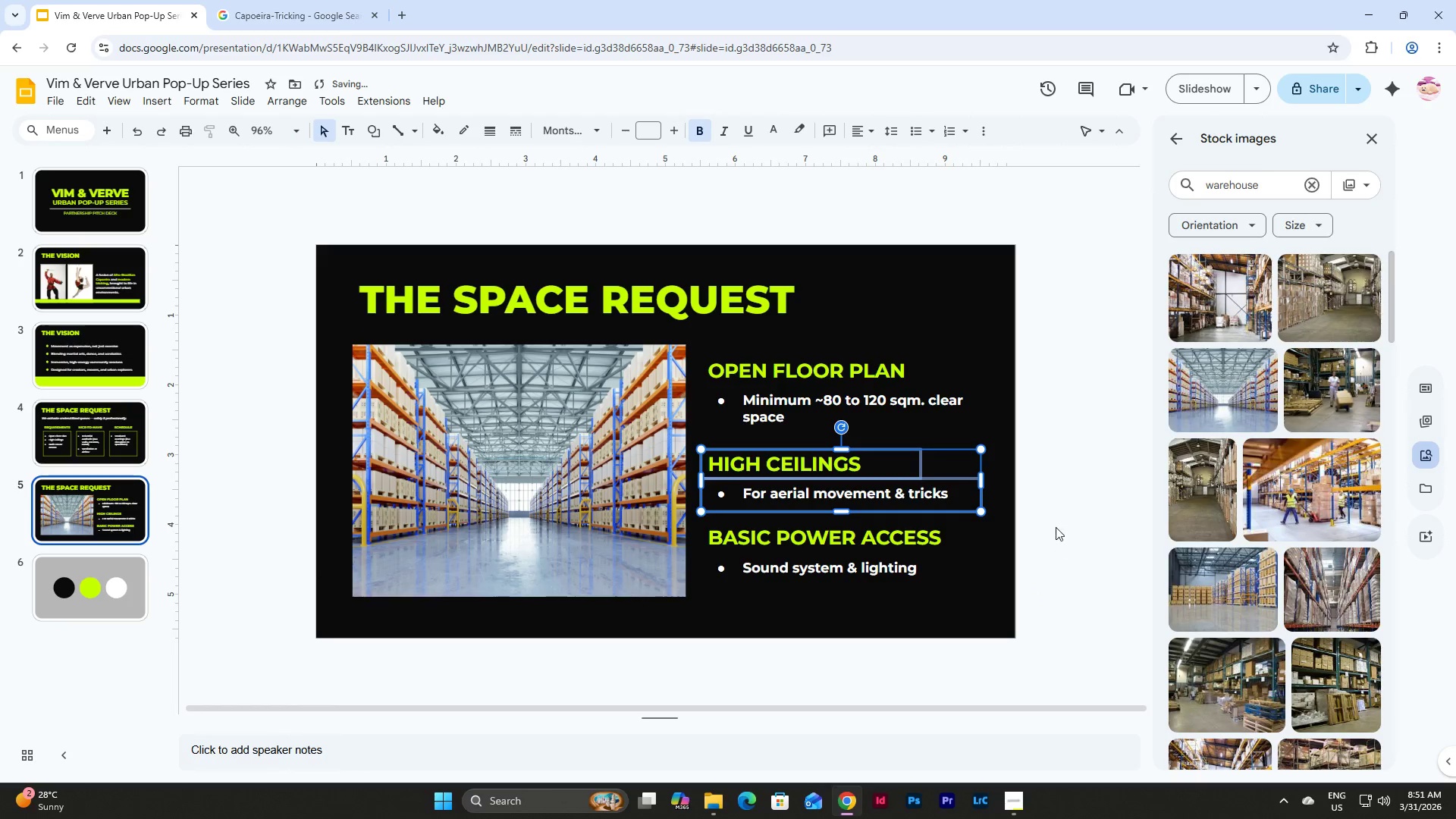 
left_click([1055, 512])
 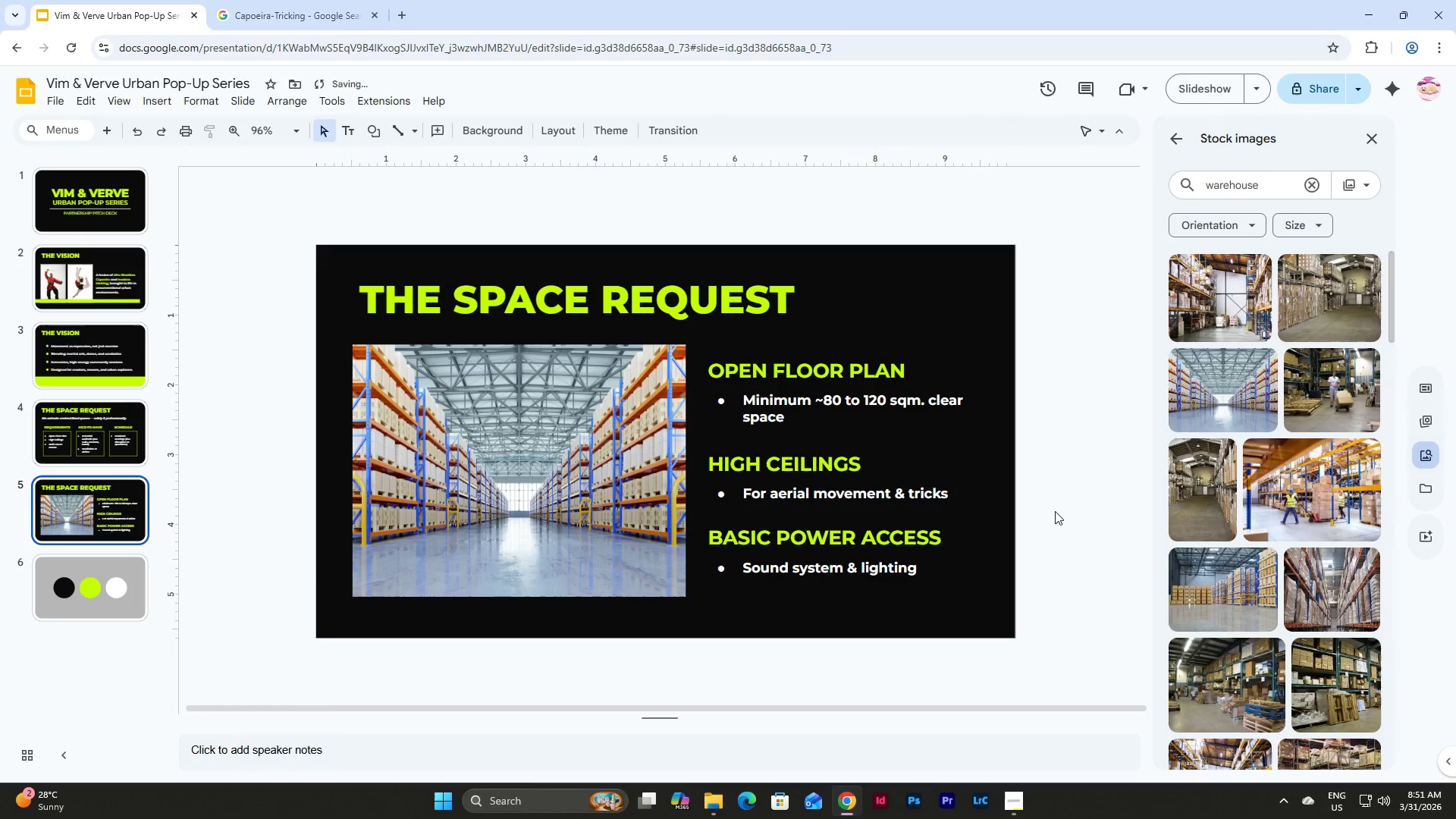 
hold_key(key=ControlLeft, duration=1.52)
 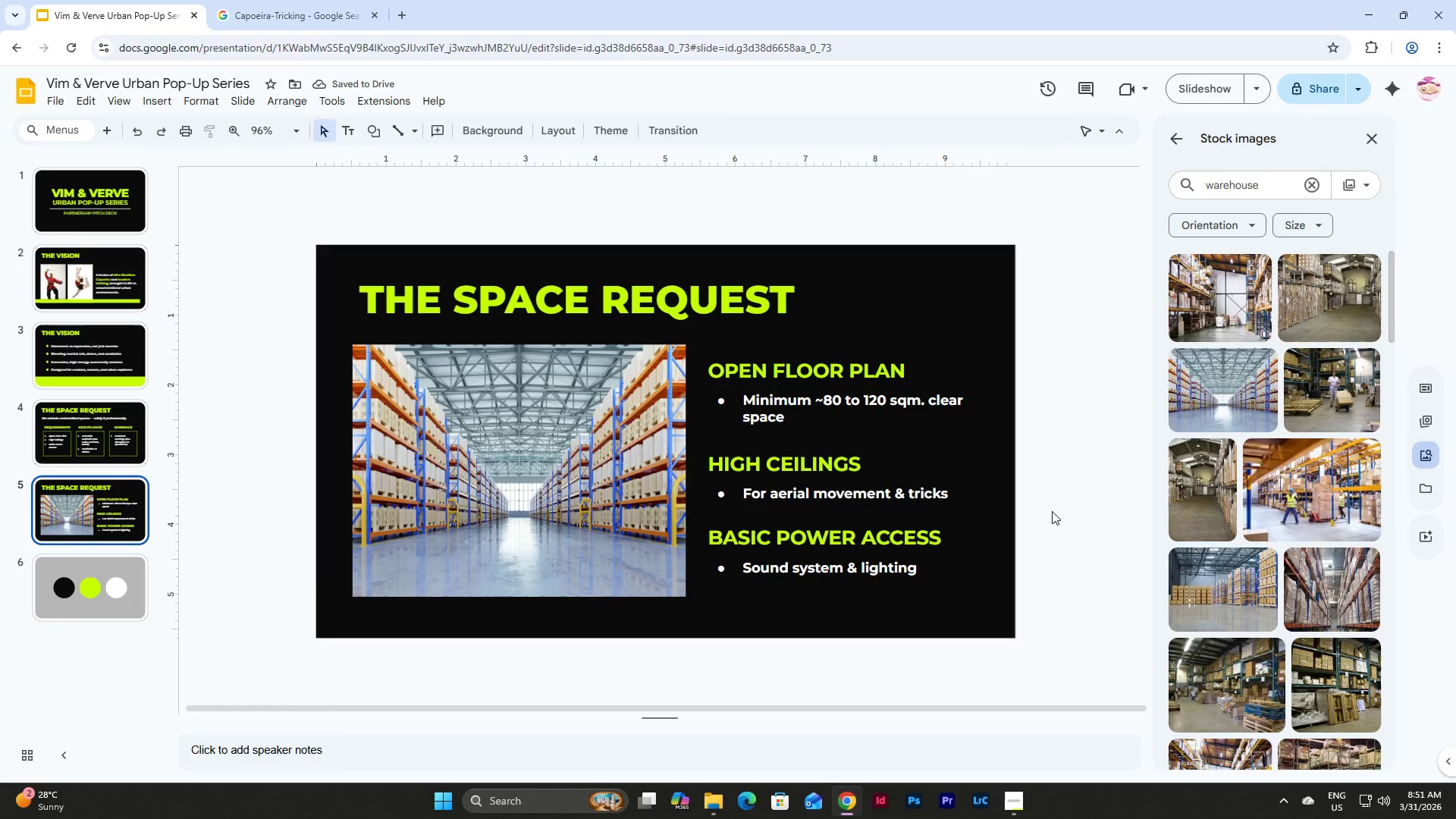 
key(Control+Y)
 